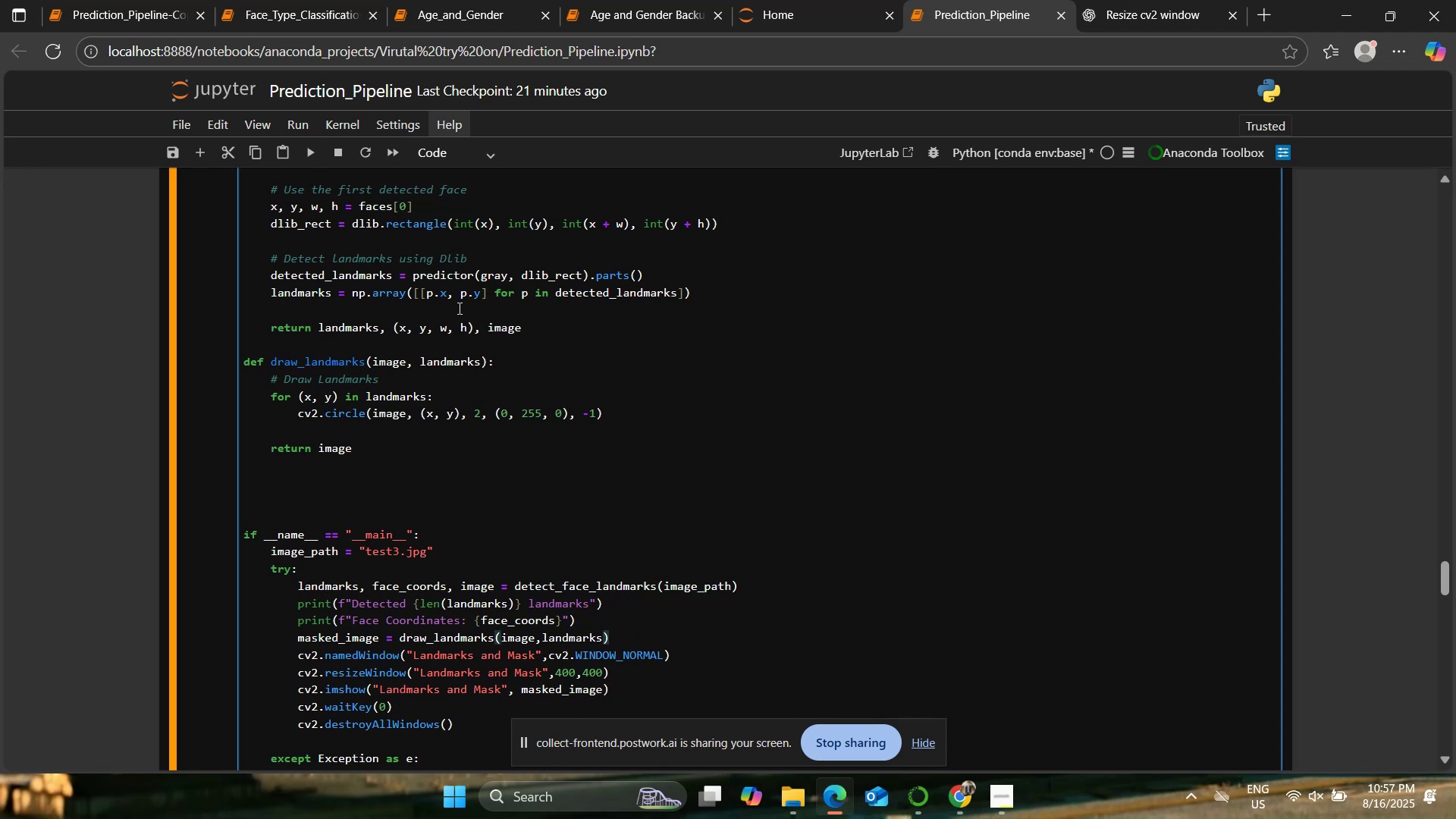 
left_click([457, 304])
 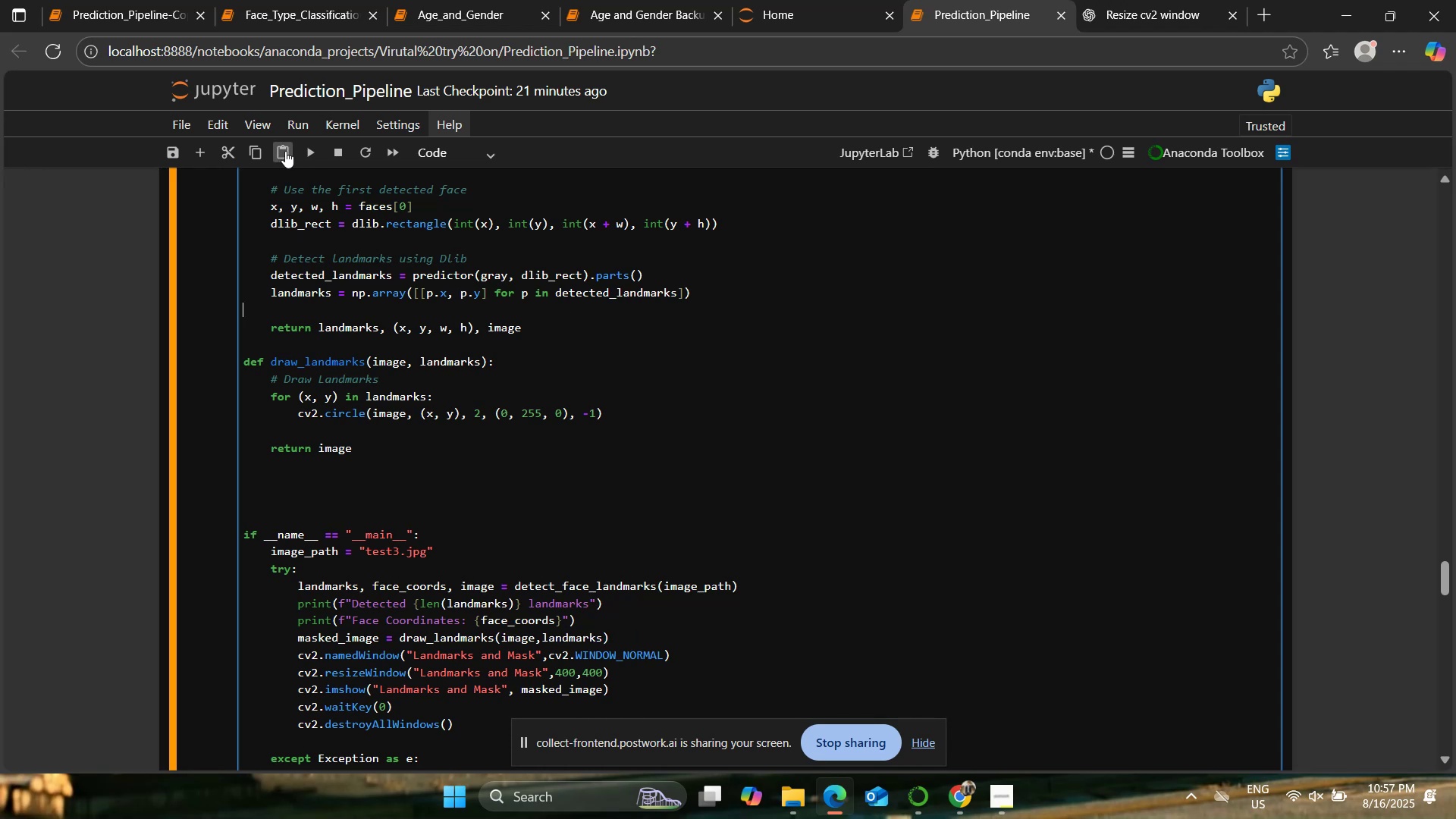 
left_click([310, 146])
 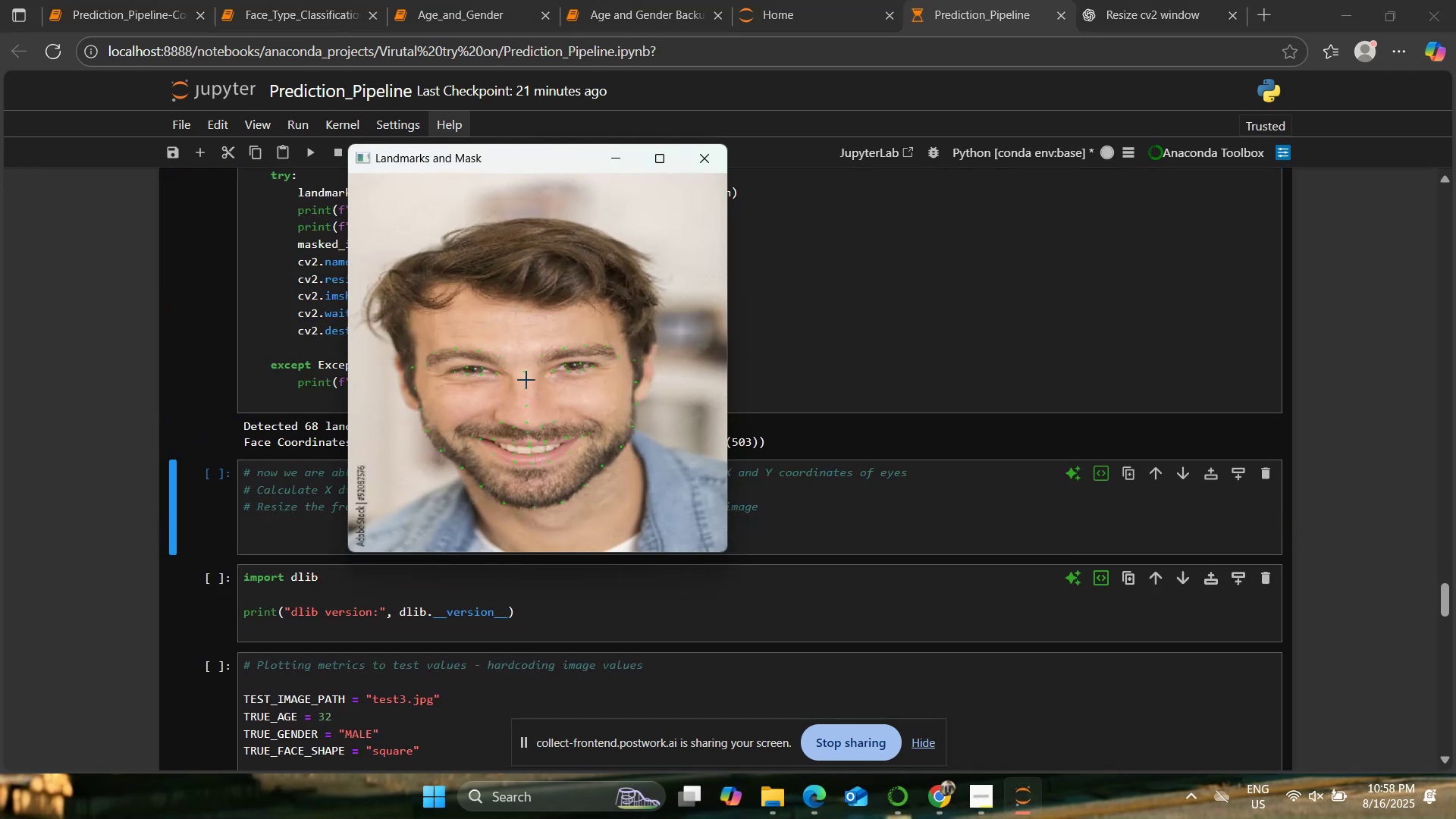 
left_click([646, 162])
 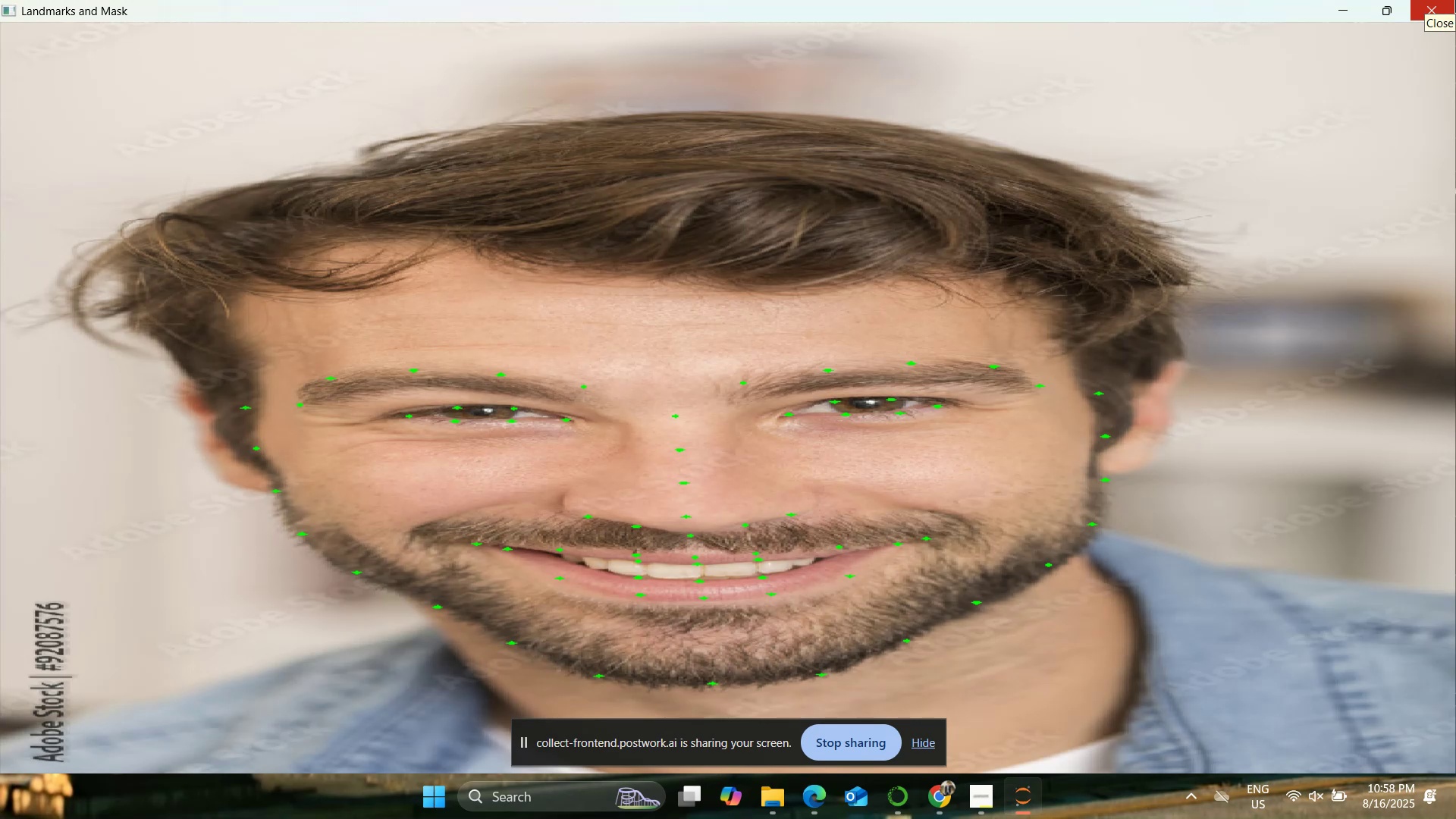 
wait(8.18)
 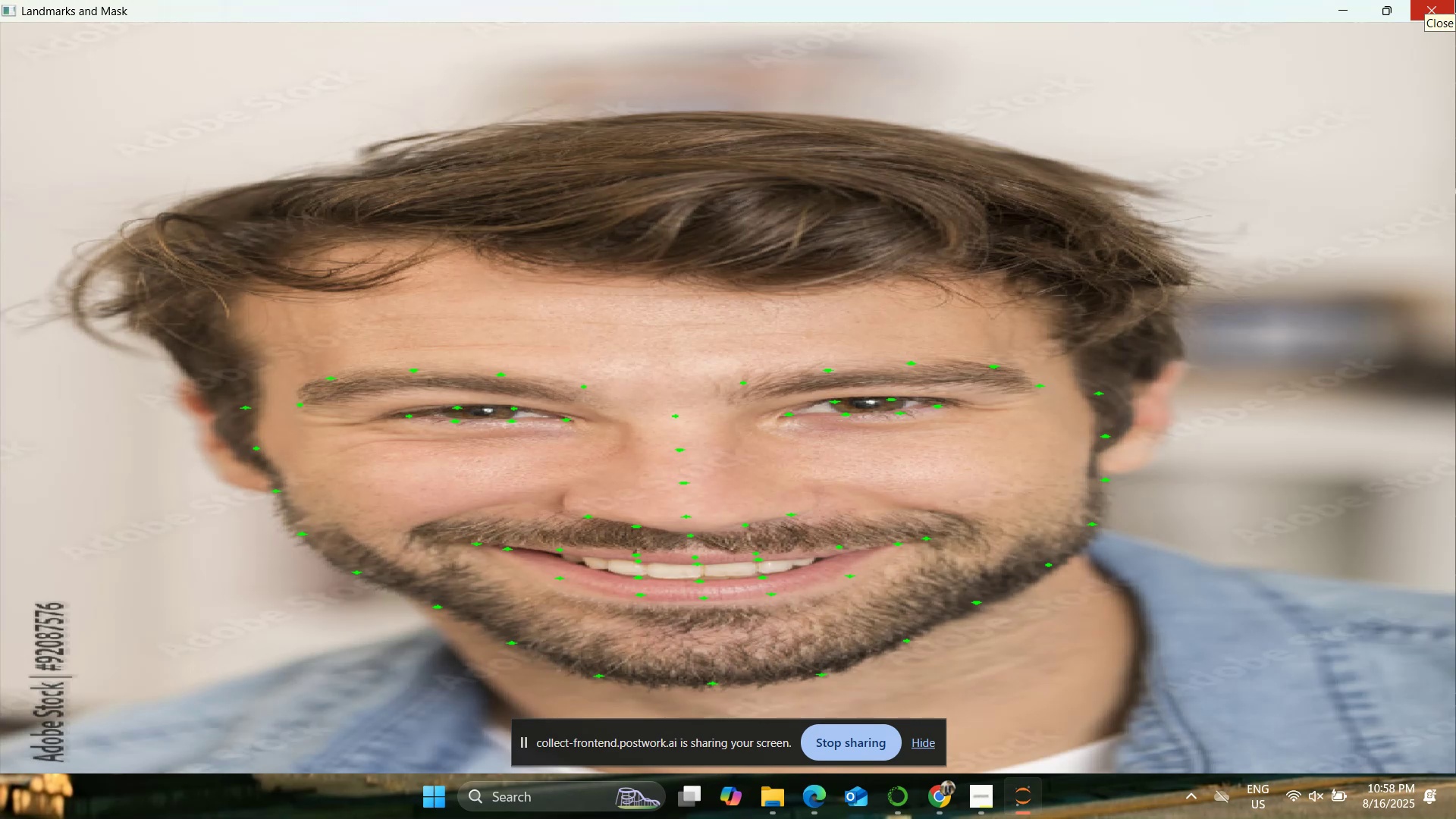 
left_click([1455, 0])
 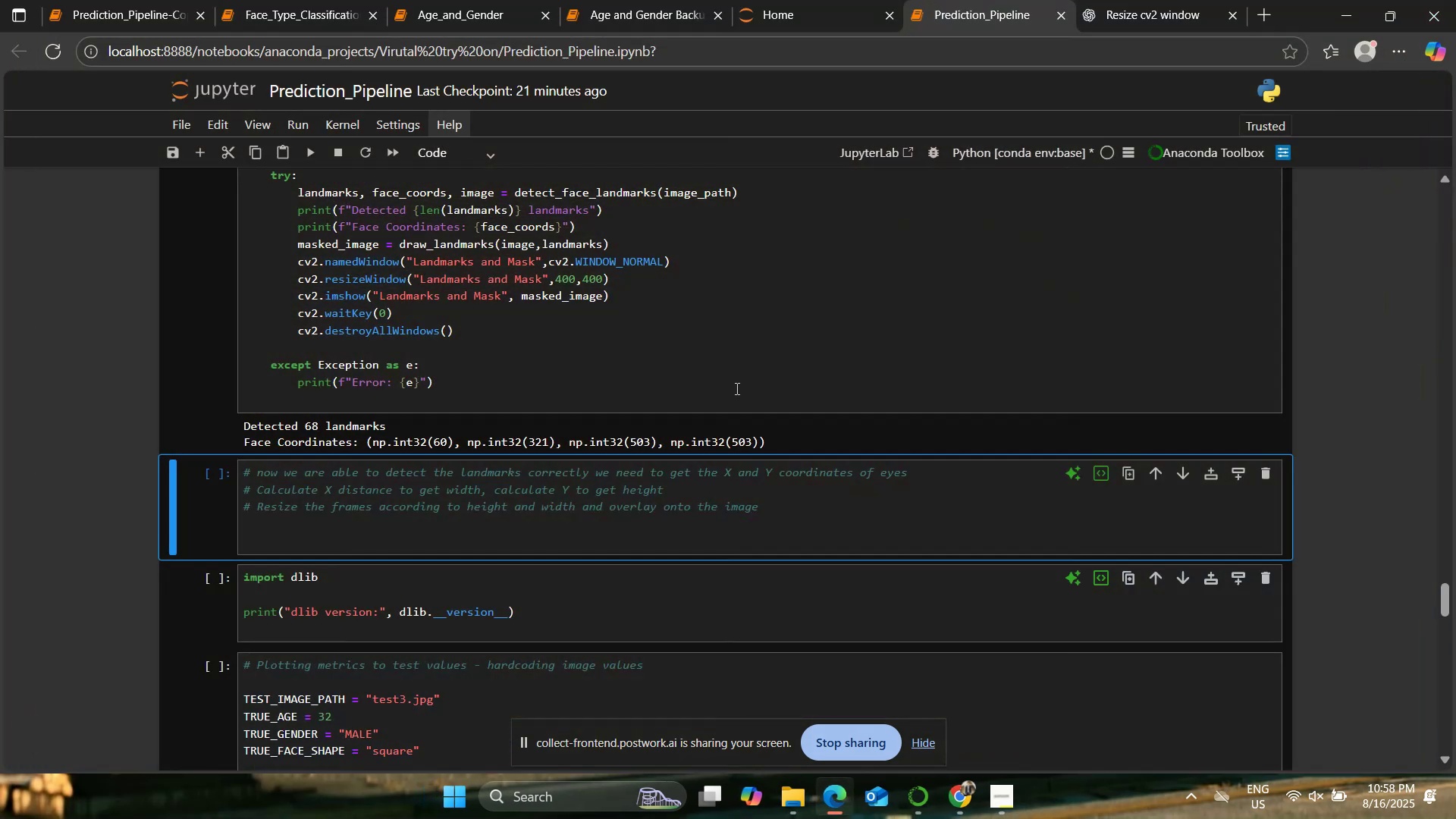 
scroll: coordinate [606, 372], scroll_direction: up, amount: 3.0
 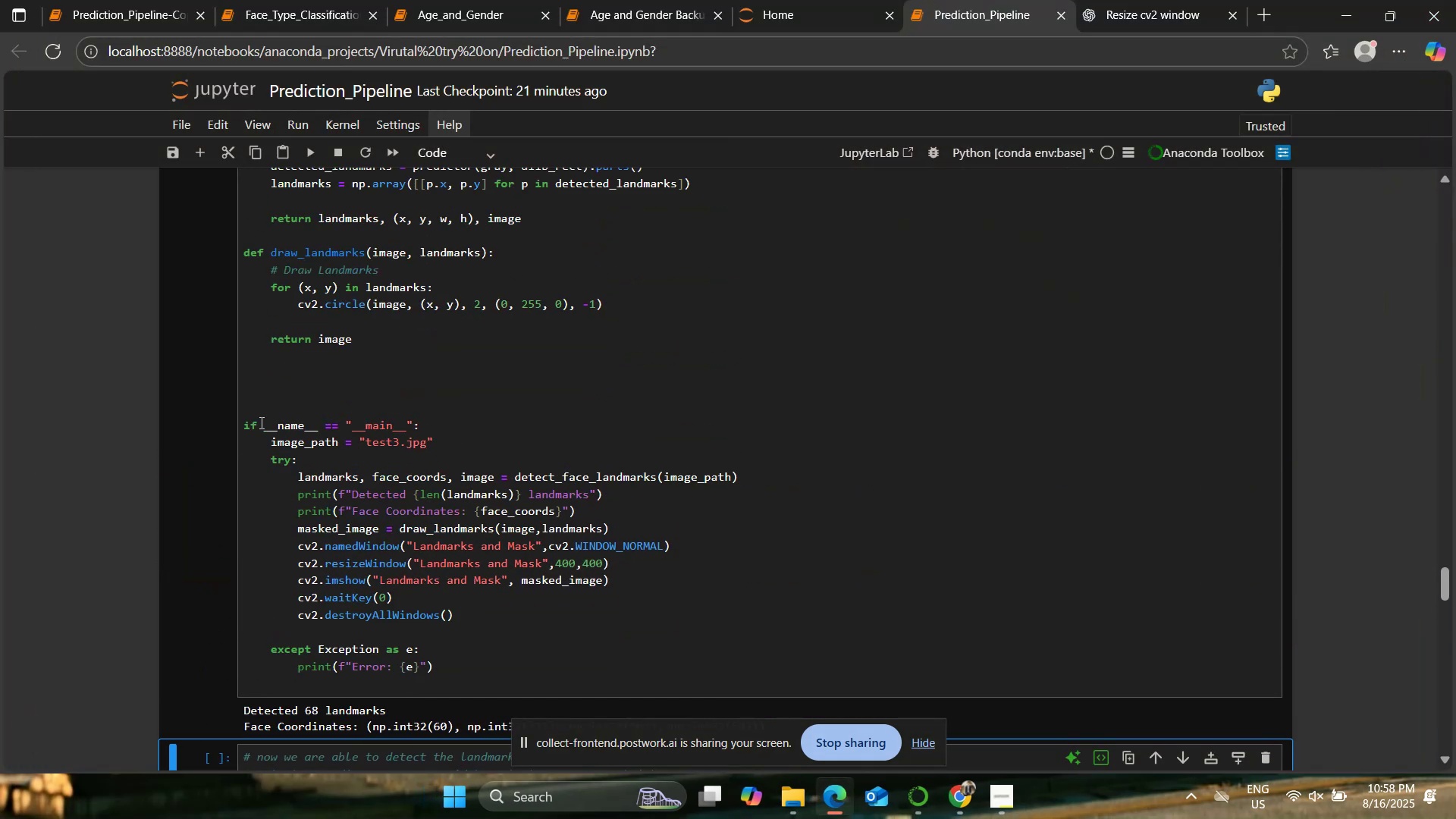 
left_click([287, 383])
 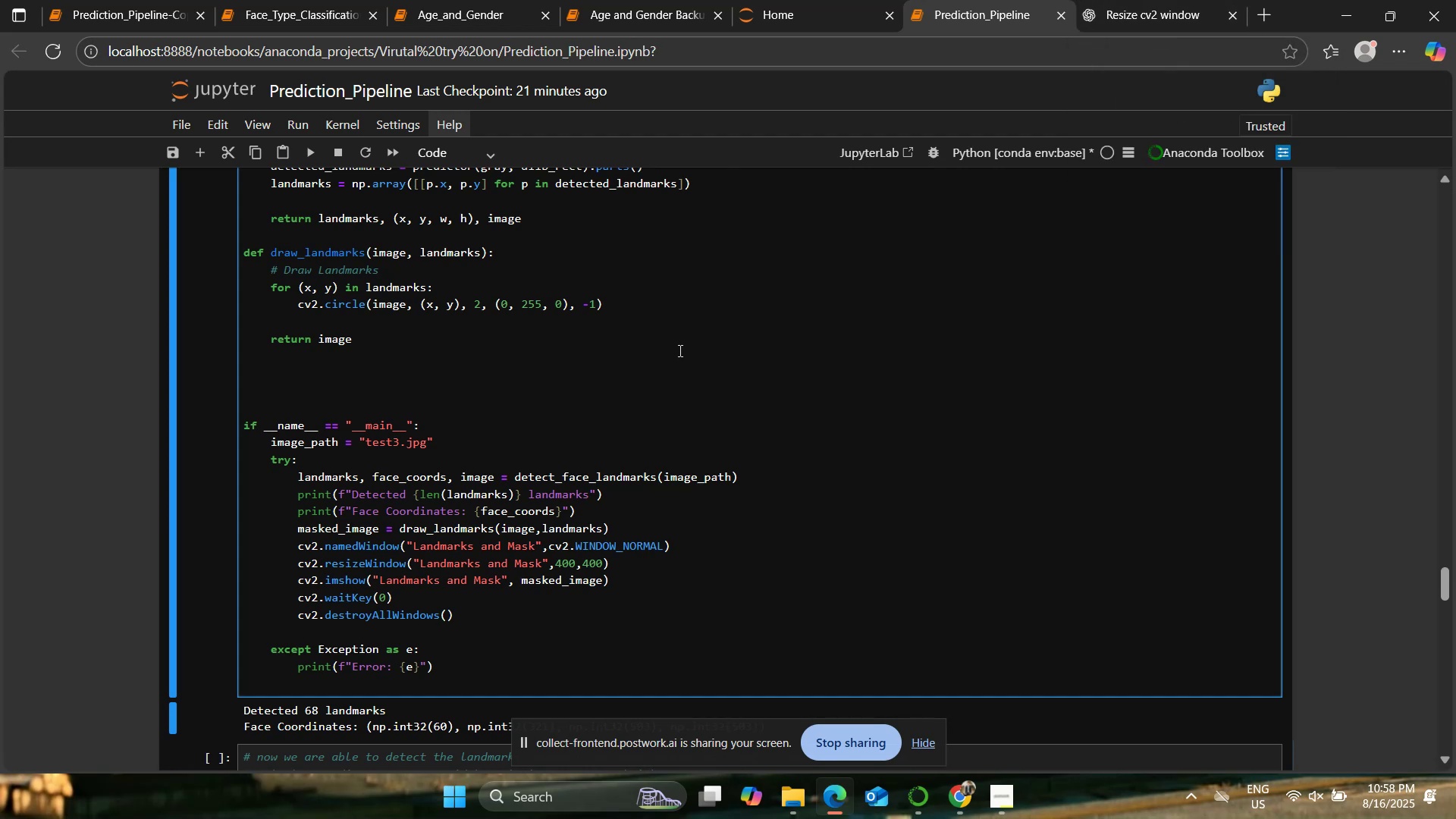 
key(Backspace)
 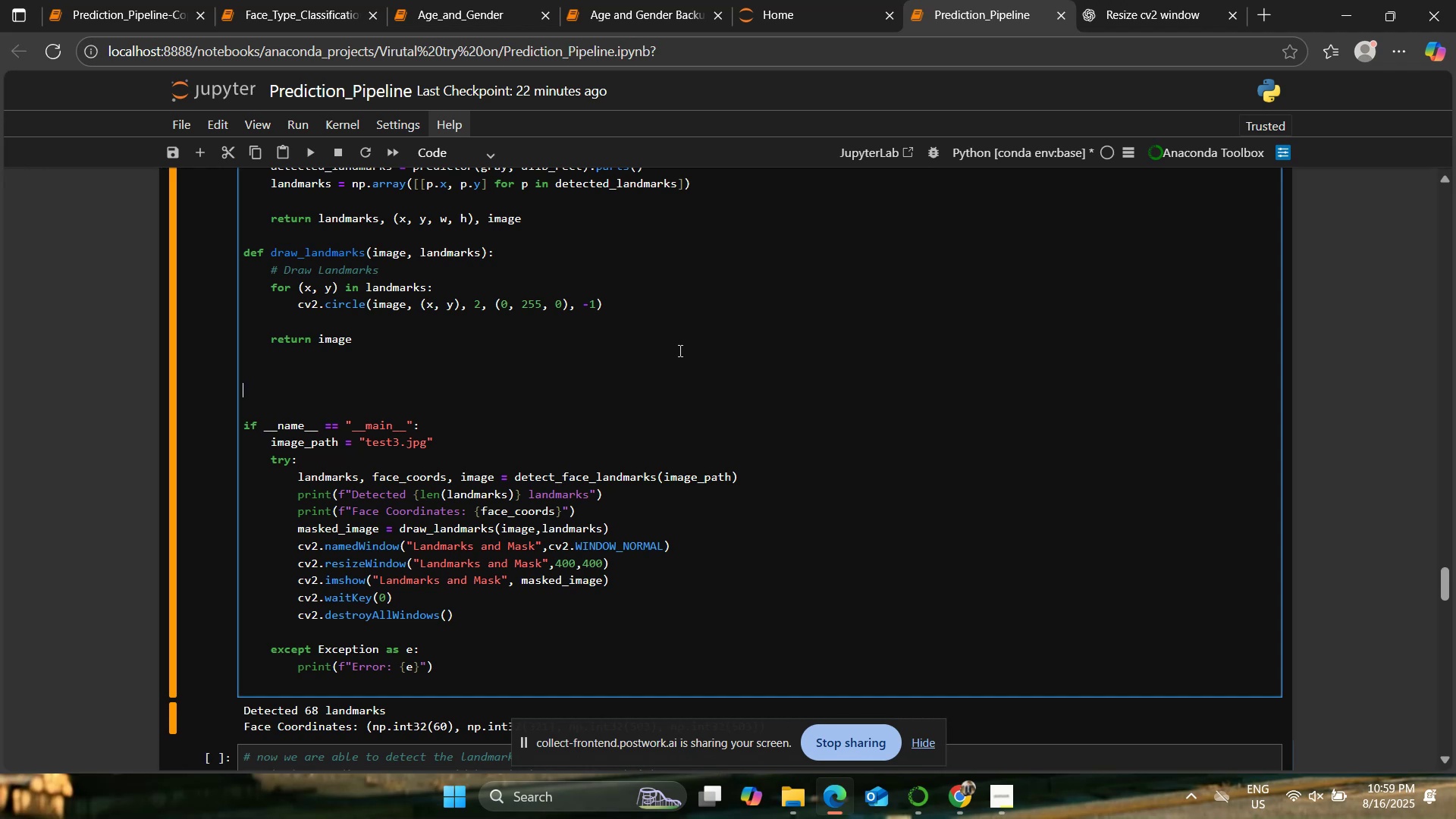 
wait(51.12)
 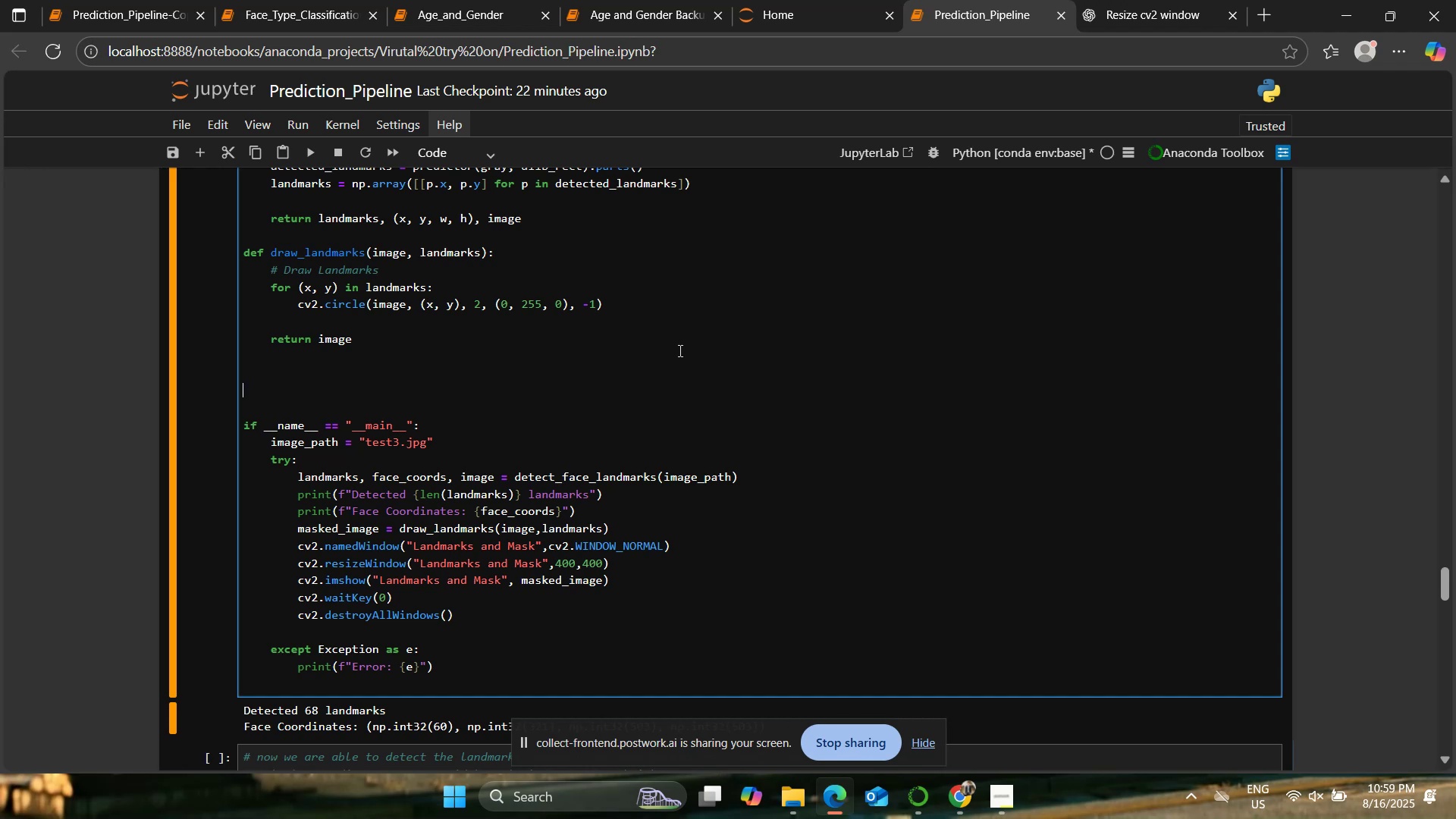 
left_click([1138, 0])
 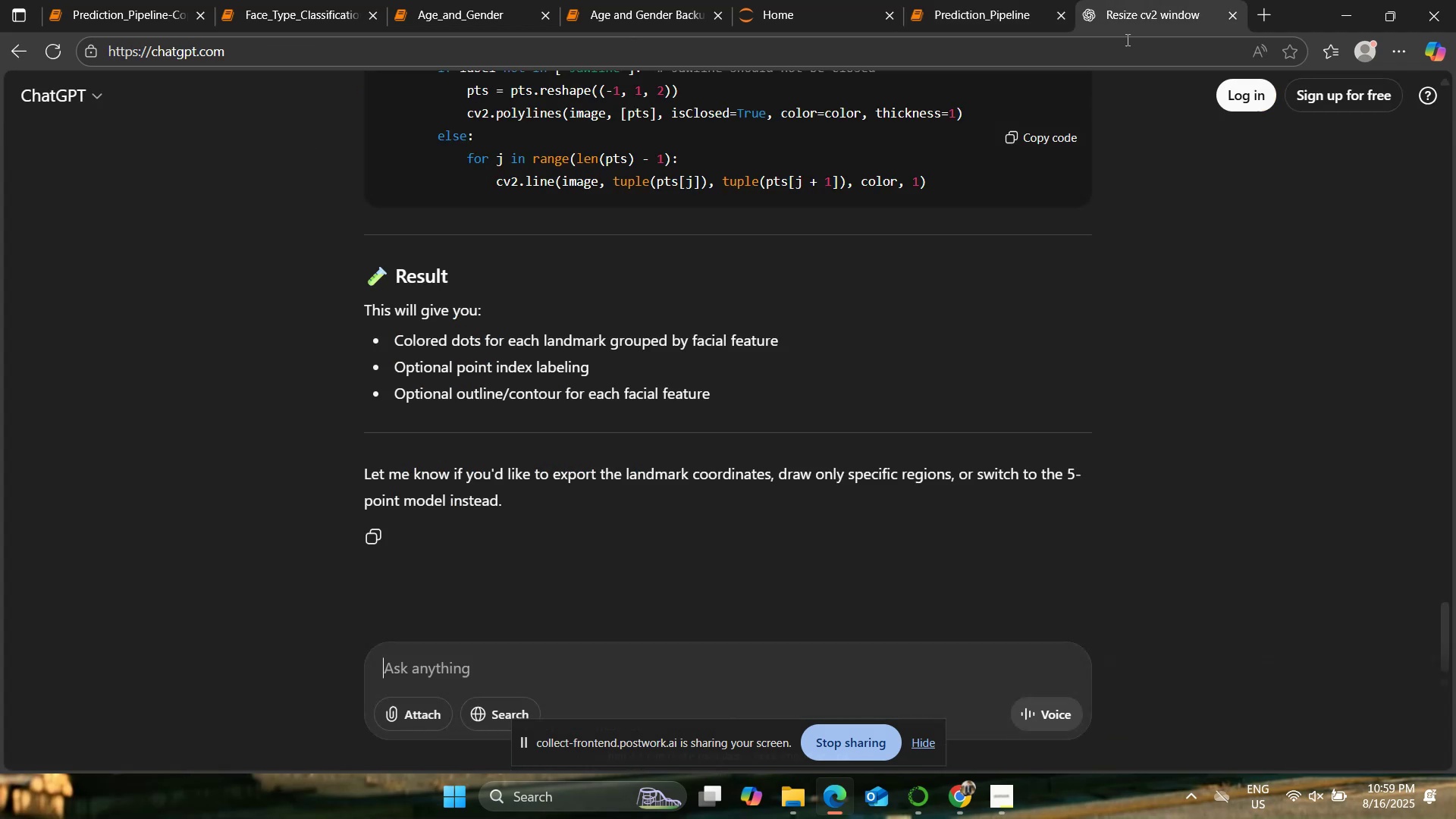 
scroll: coordinate [932, 495], scroll_direction: up, amount: 10.0
 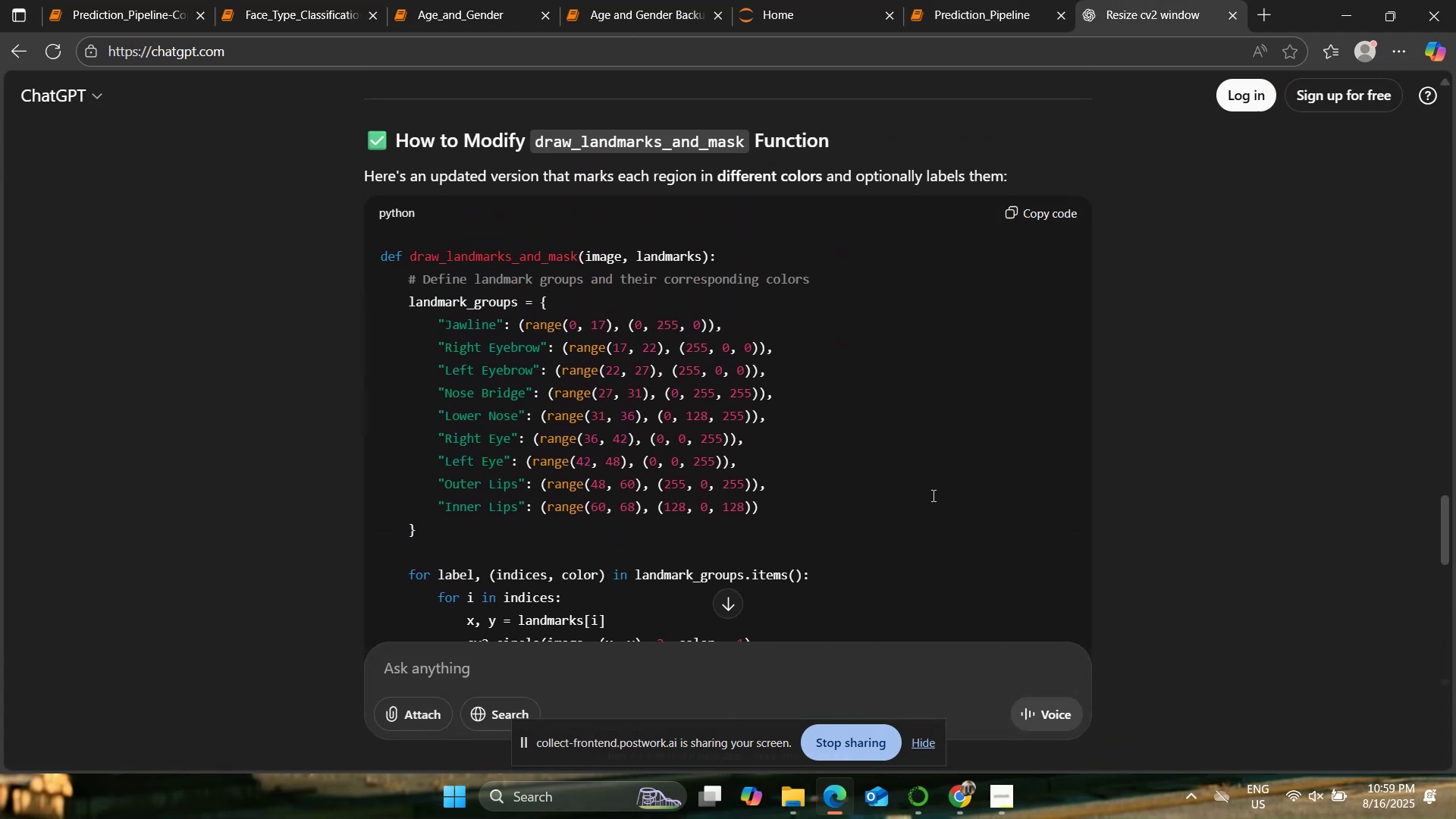 
scroll: coordinate [932, 494], scroll_direction: down, amount: 2.0
 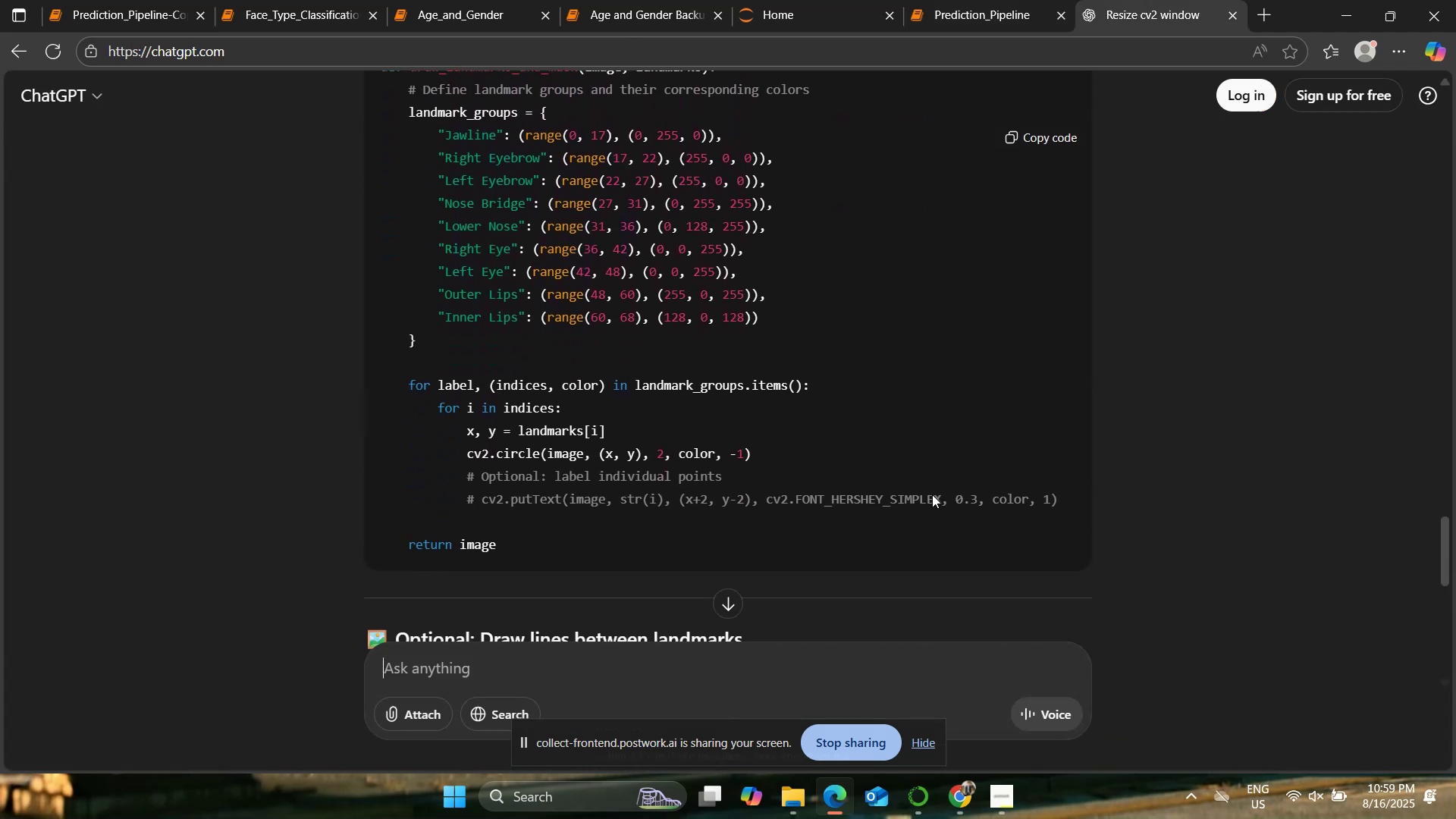 
scroll: coordinate [932, 494], scroll_direction: up, amount: 1.0
 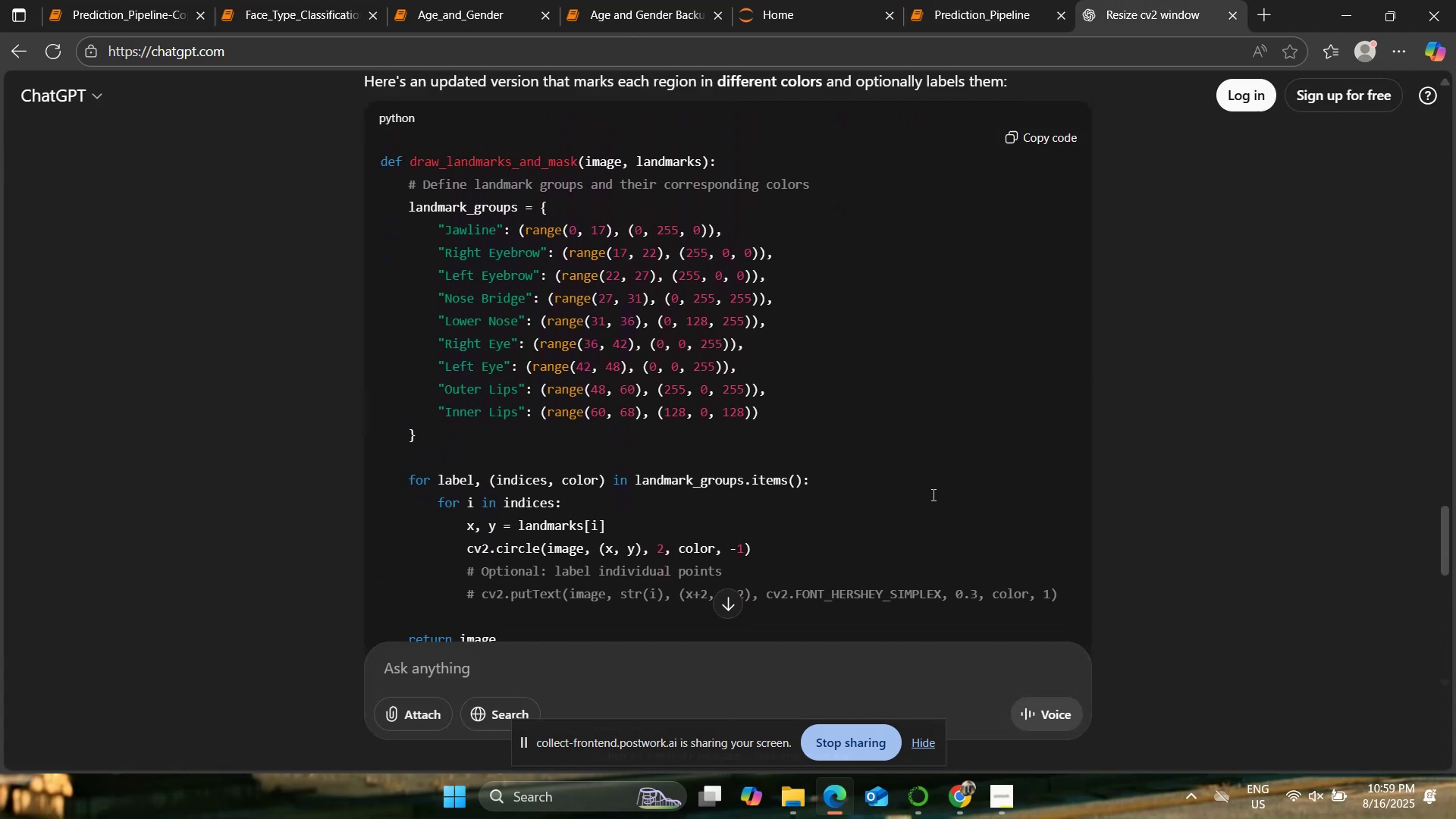 
scroll: coordinate [932, 494], scroll_direction: none, amount: 0.0
 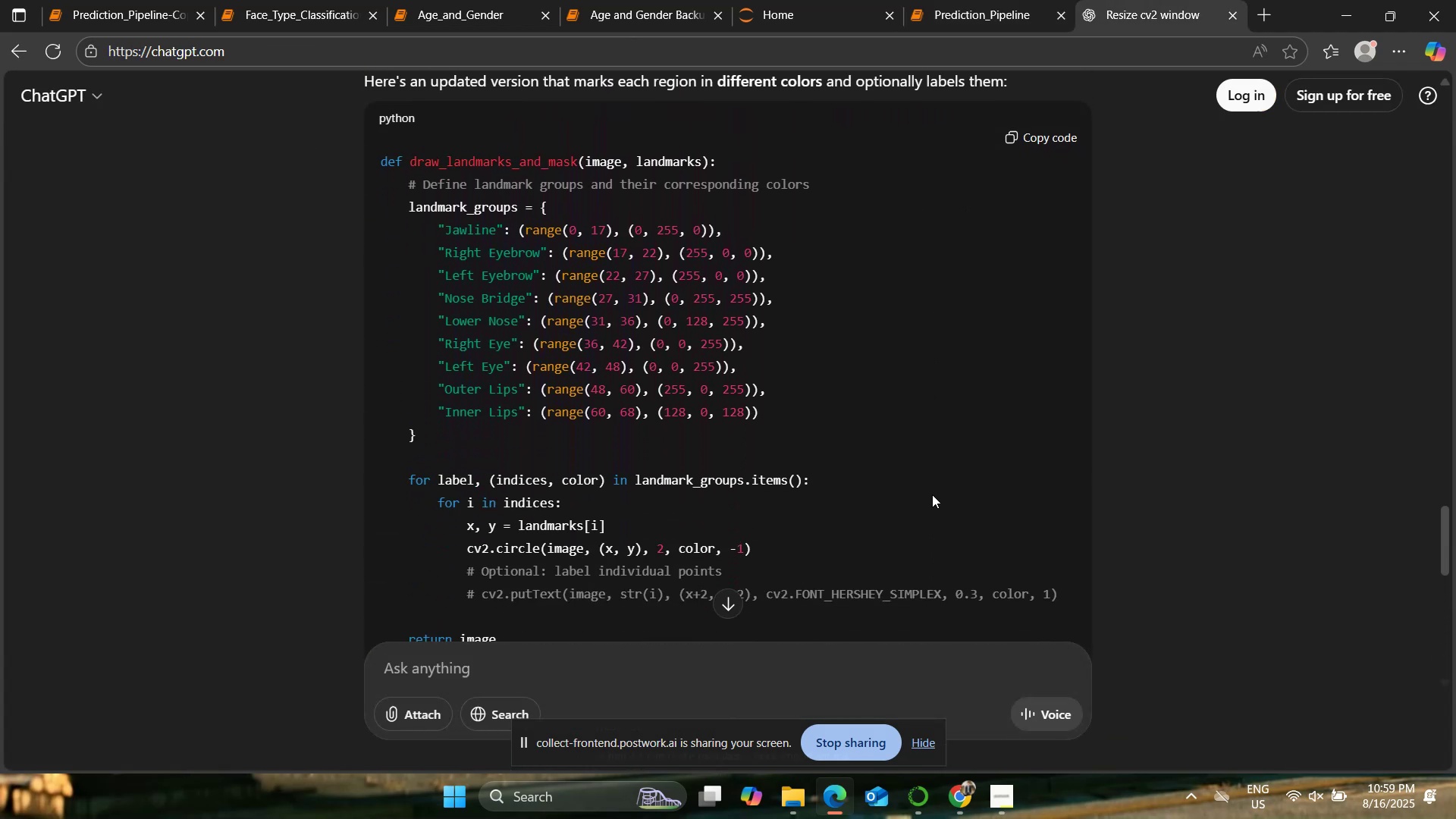 
scroll: coordinate [932, 494], scroll_direction: down, amount: 1.0
 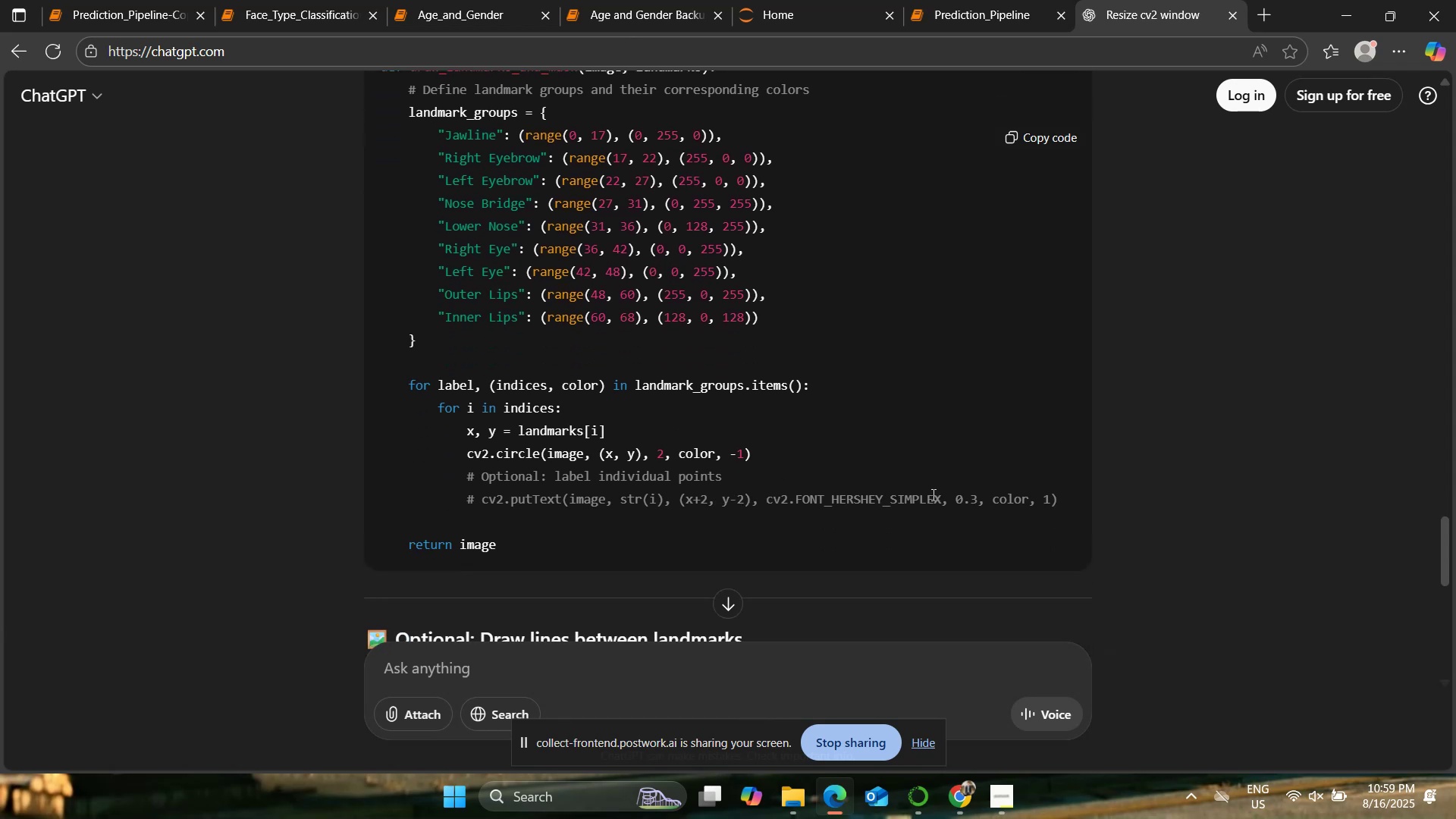 
scroll: coordinate [932, 494], scroll_direction: up, amount: 1.0
 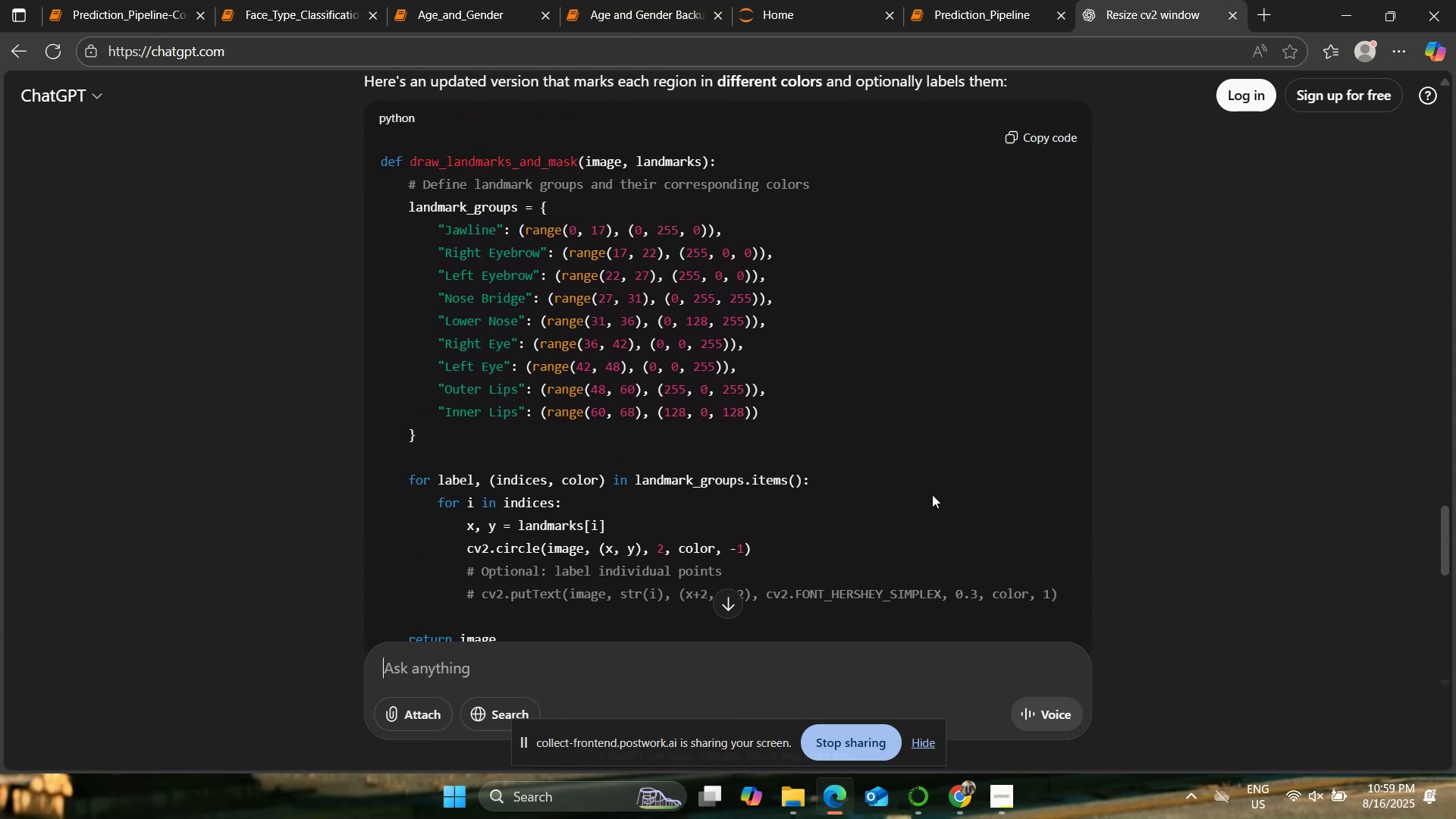 
wait(10.45)
 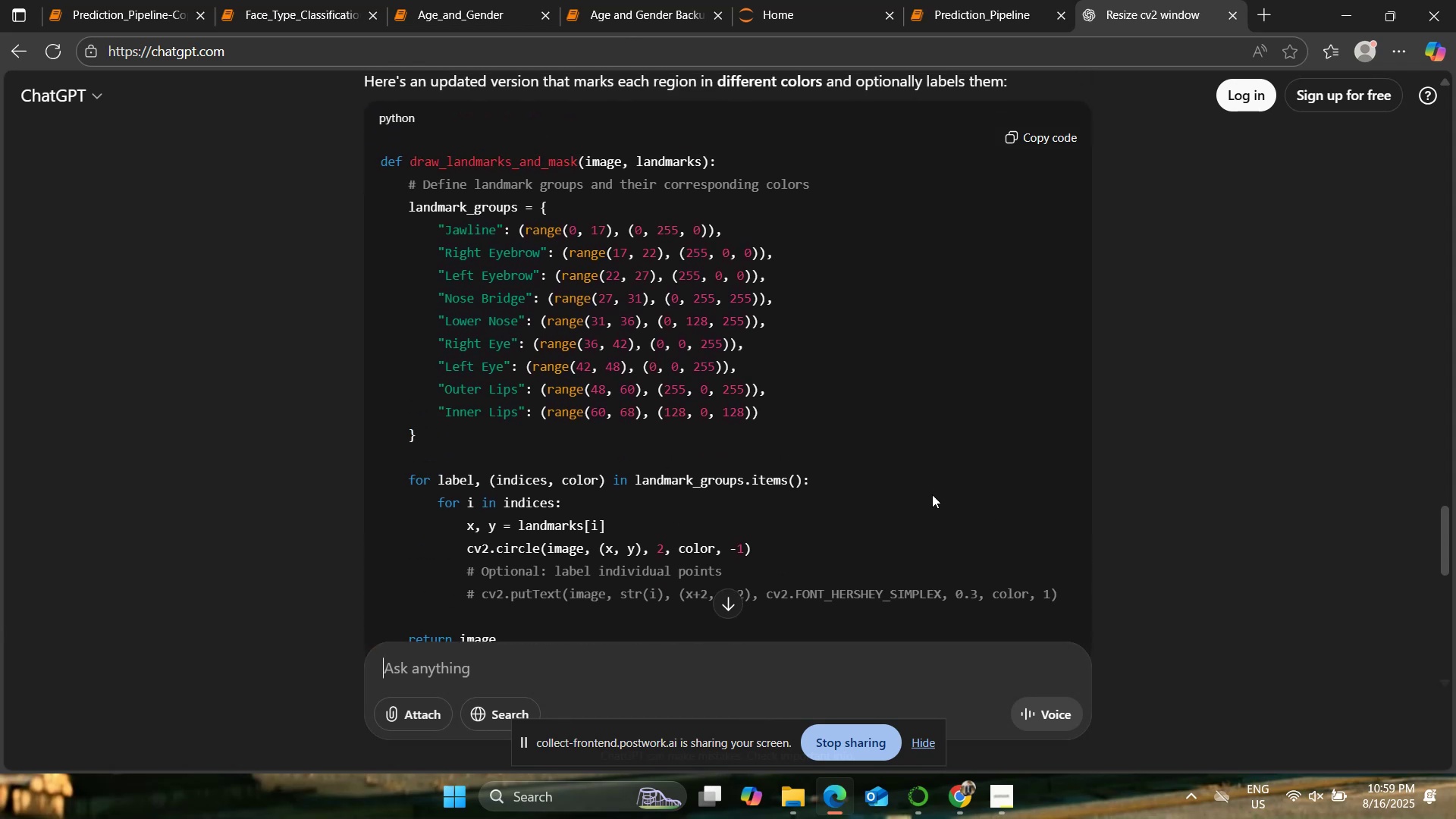 
scroll: coordinate [961, 465], scroll_direction: down, amount: 6.0
 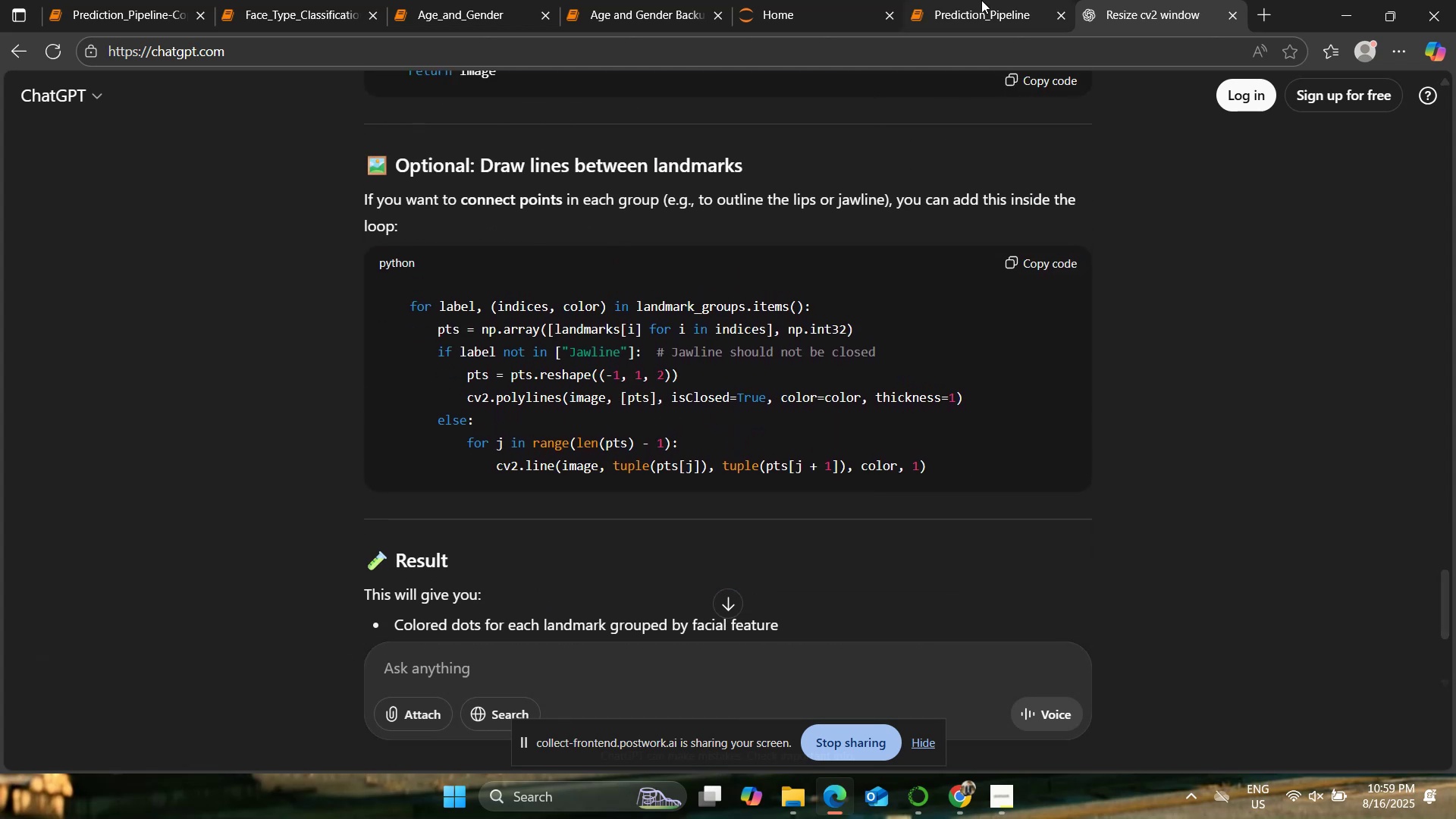 
wait(5.71)
 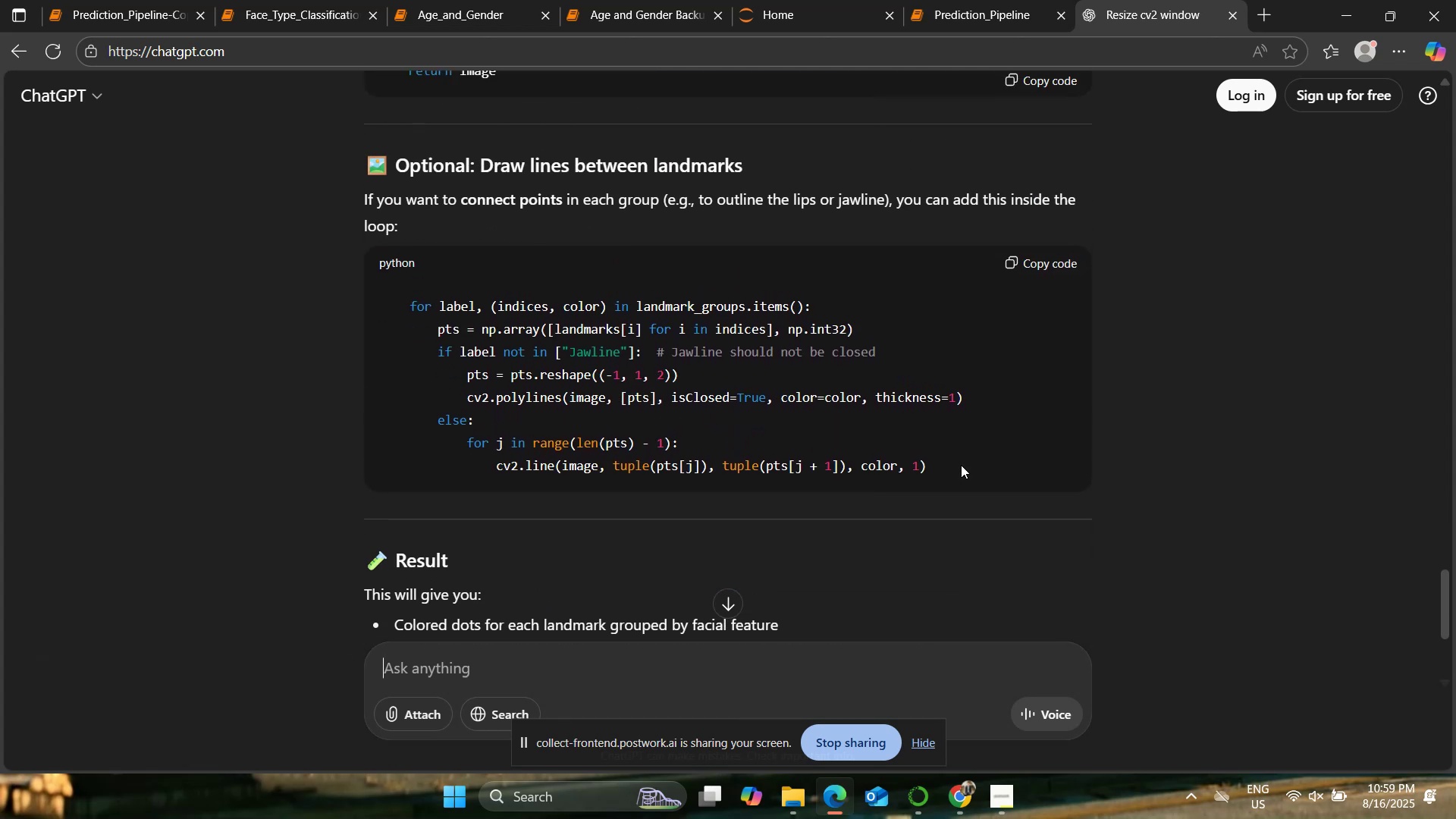 
scroll: coordinate [642, 471], scroll_direction: down, amount: 3.0
 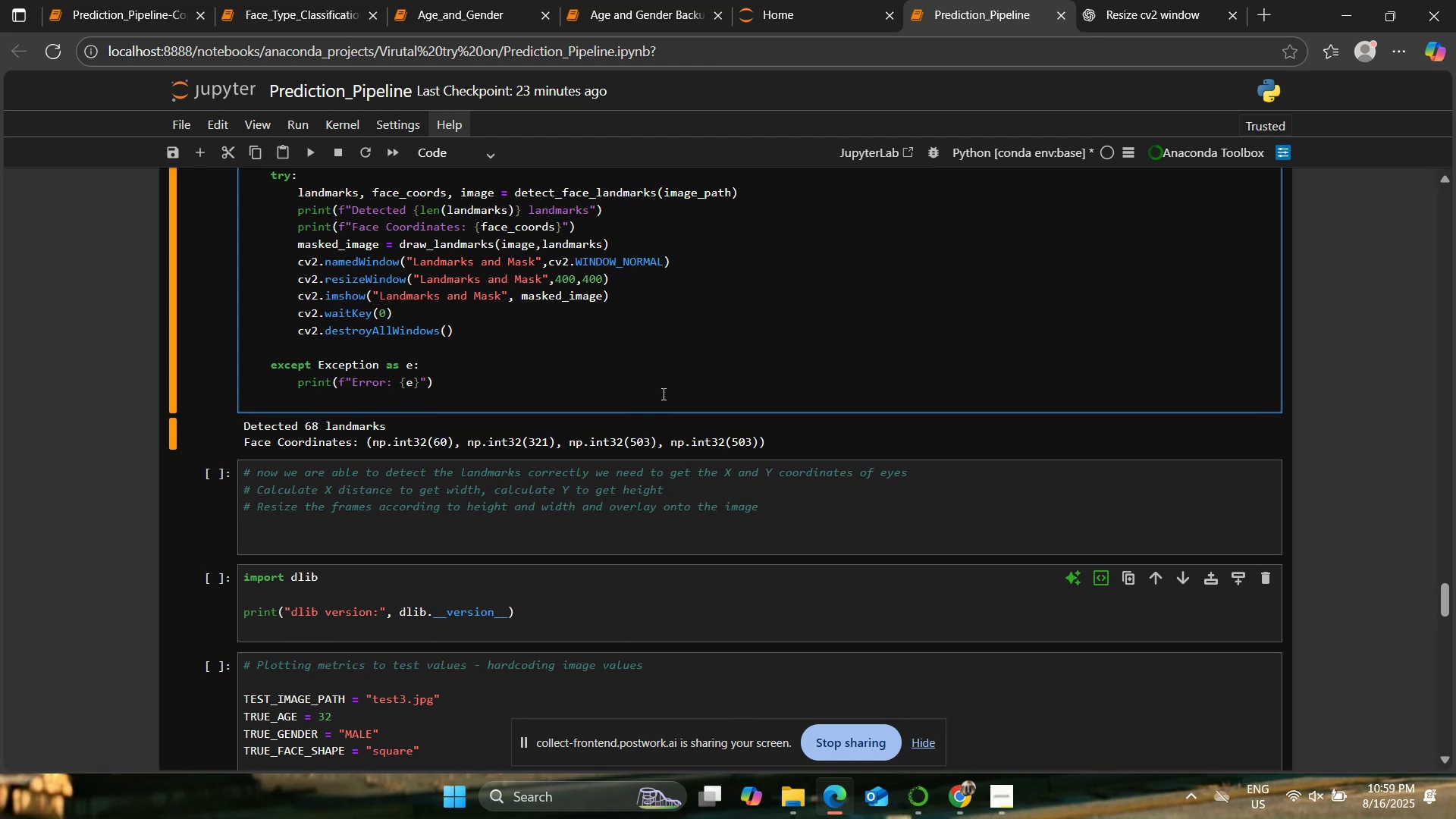 
wait(16.27)
 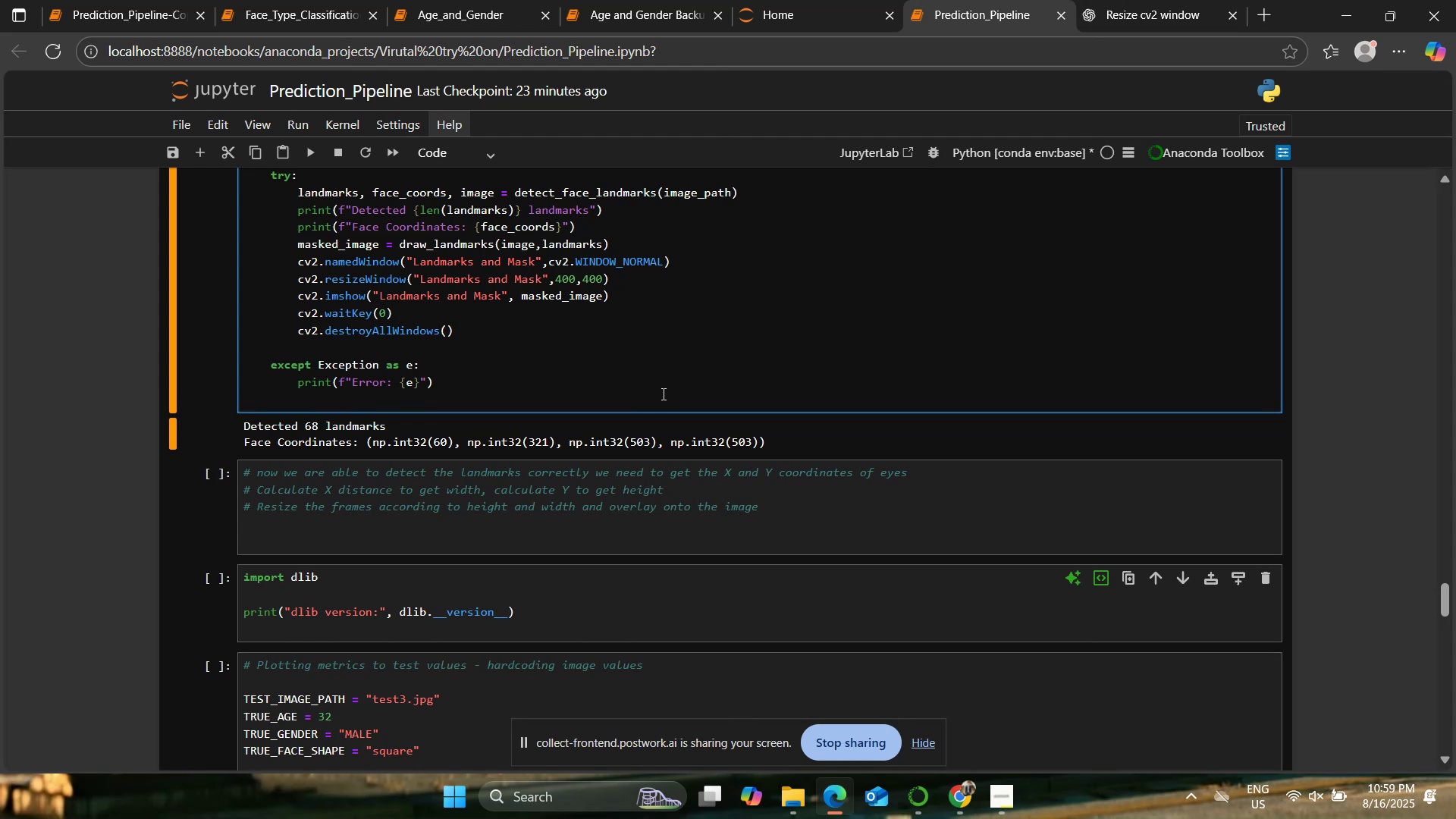 
scroll: coordinate [563, 457], scroll_direction: up, amount: 4.0
 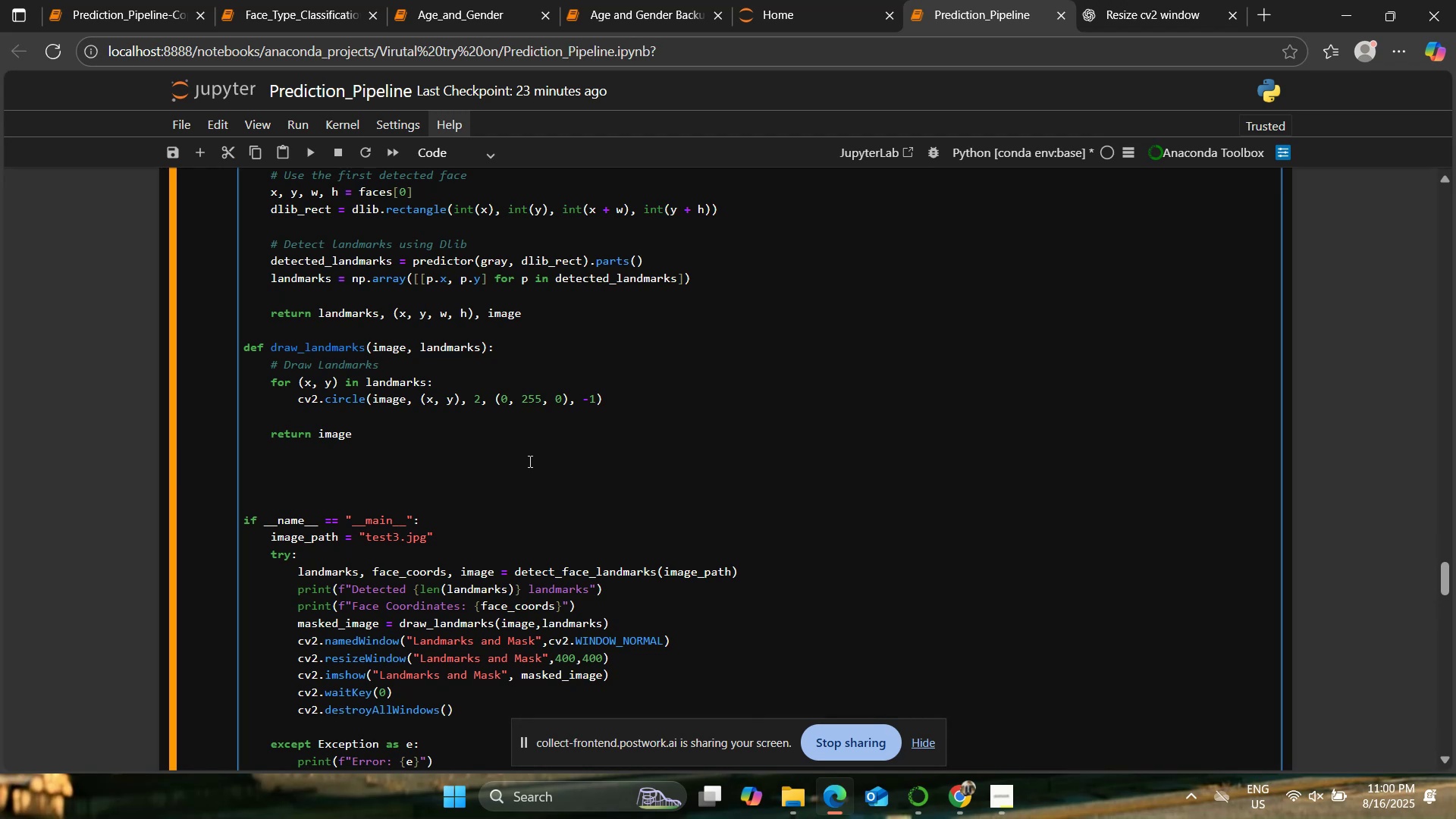 
wait(19.51)
 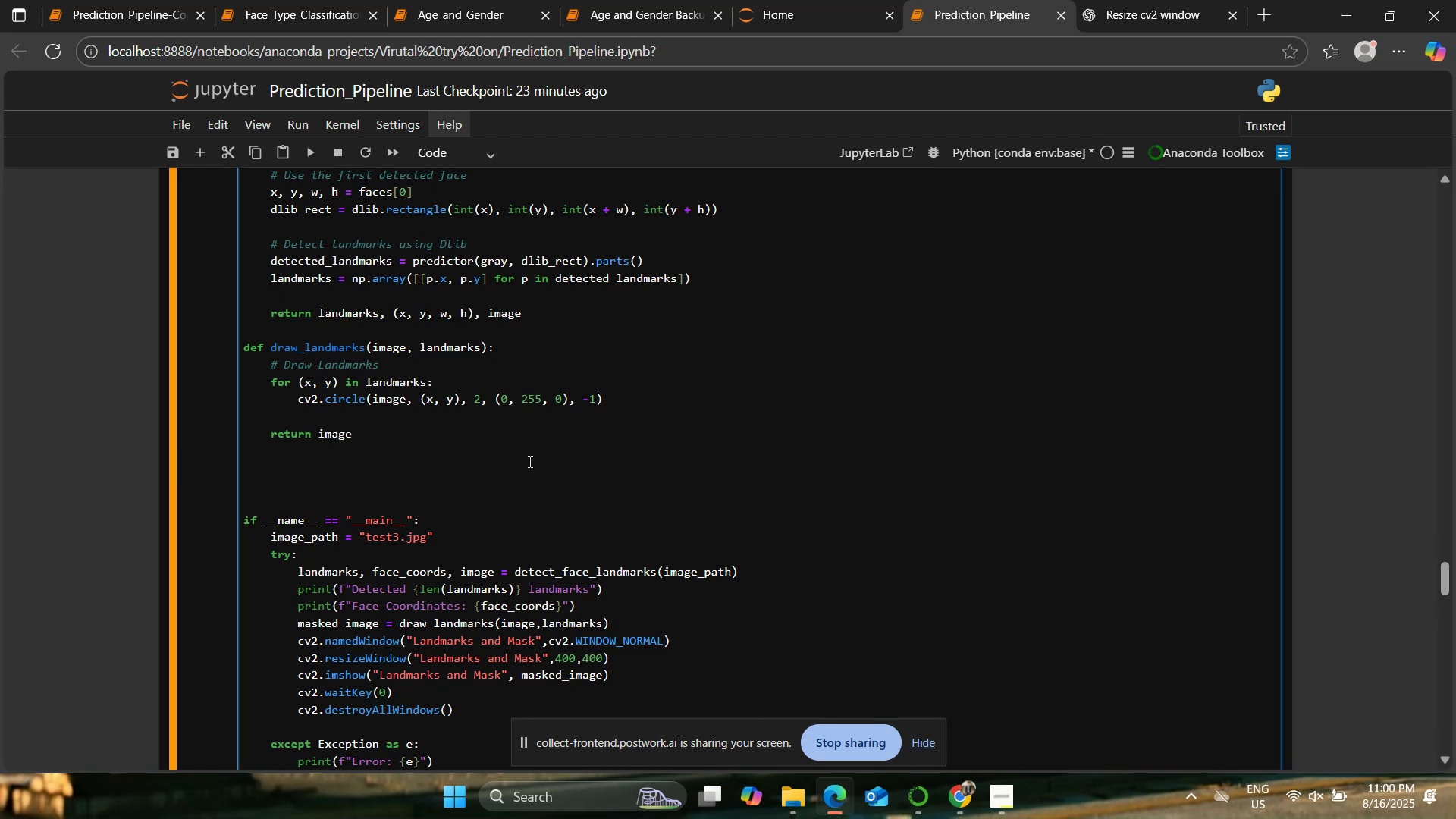 
left_click([528, 466])
 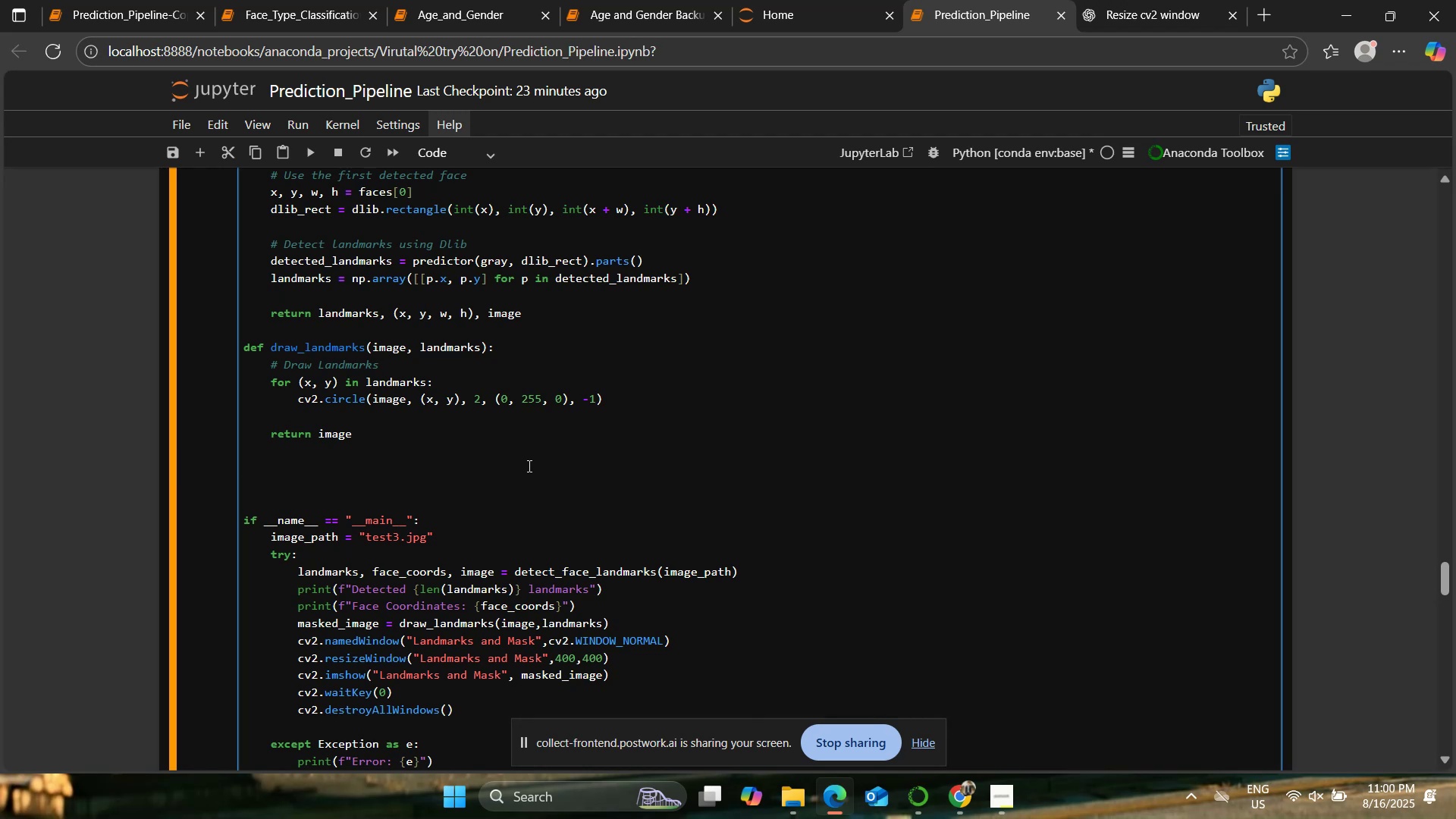 
key(ArrowRight)
 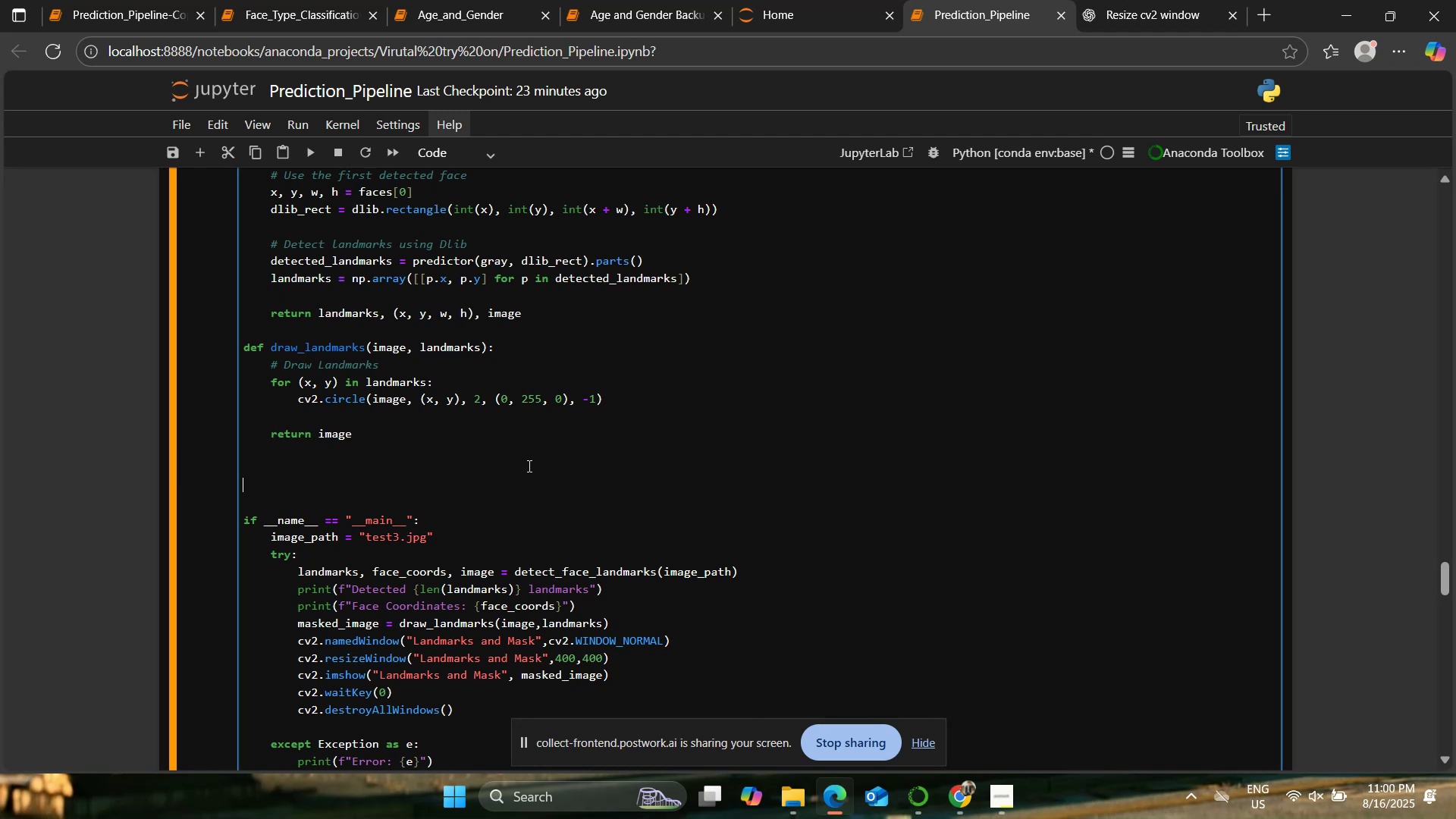 
key(ArrowUp)
 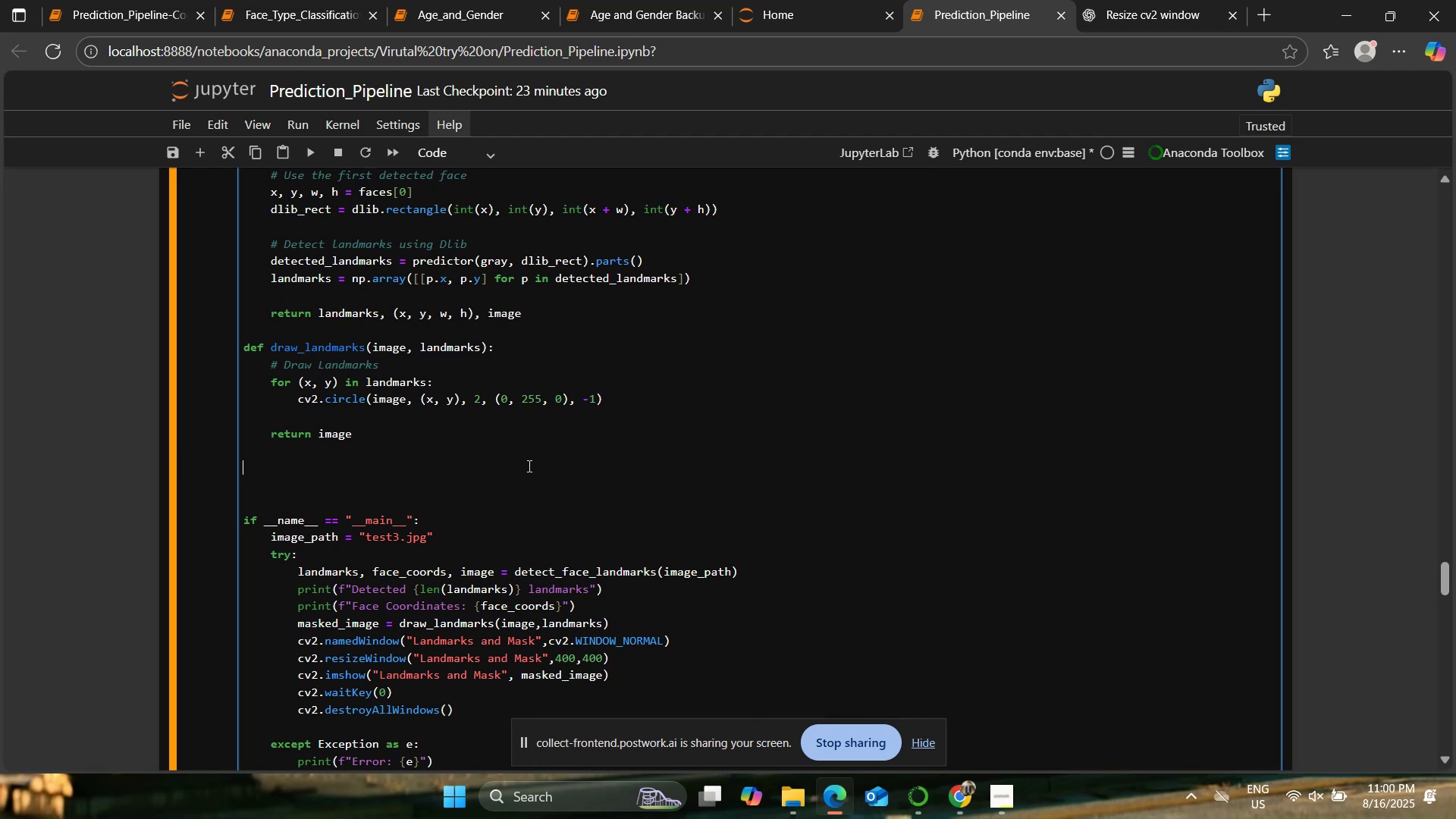 
key(ArrowUp)
 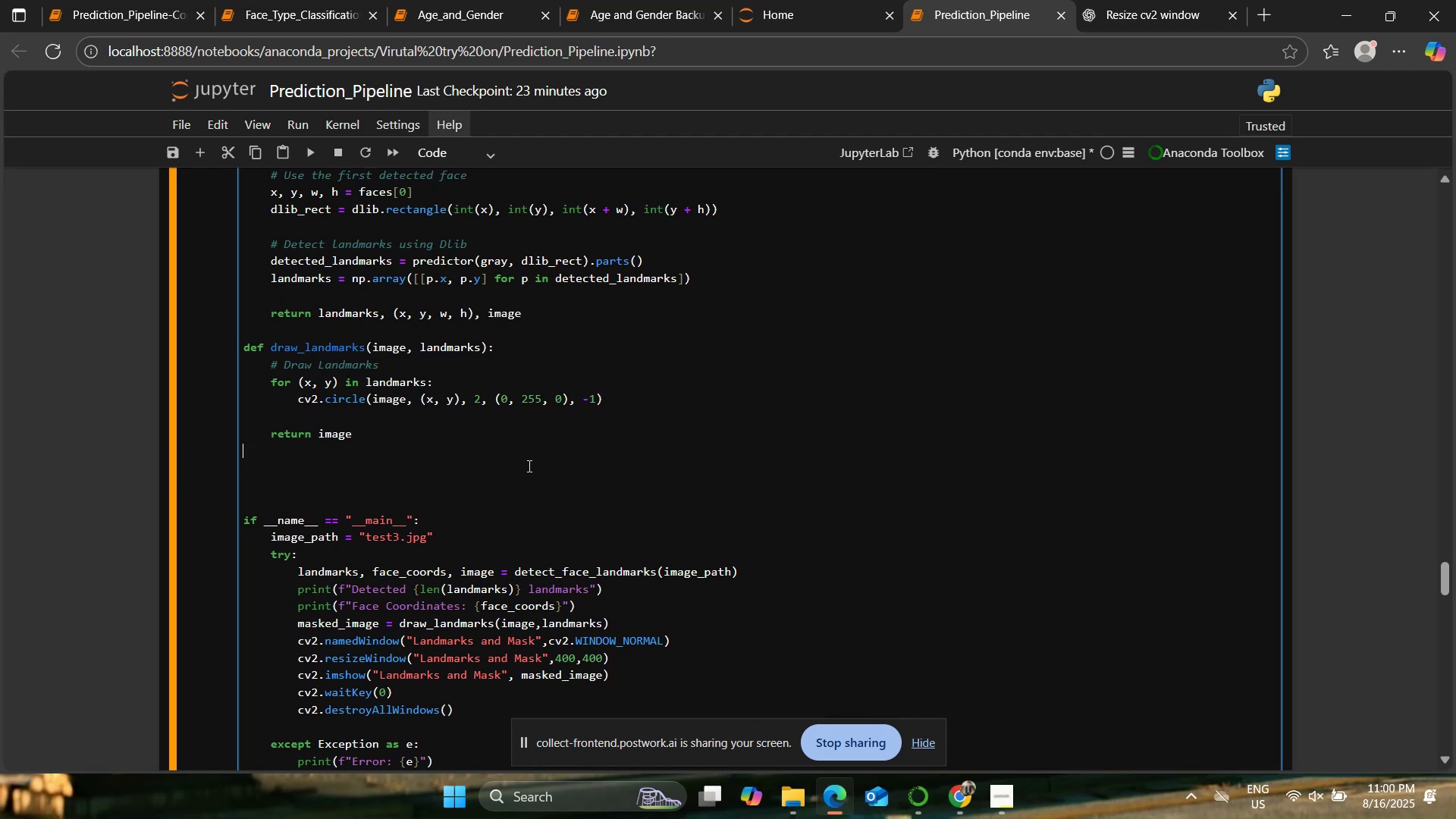 
key(ArrowRight)
 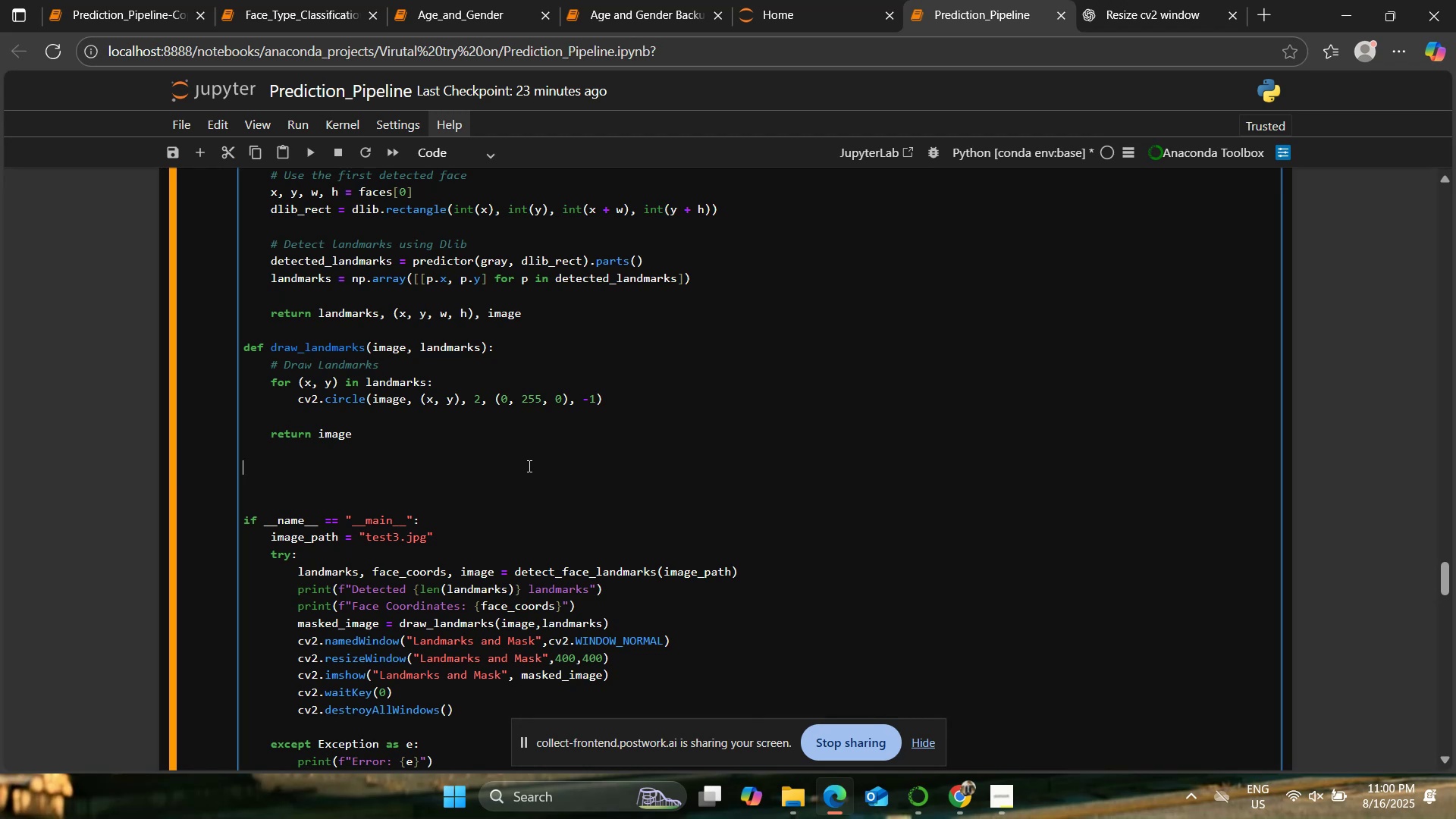 
key(ArrowUp)
 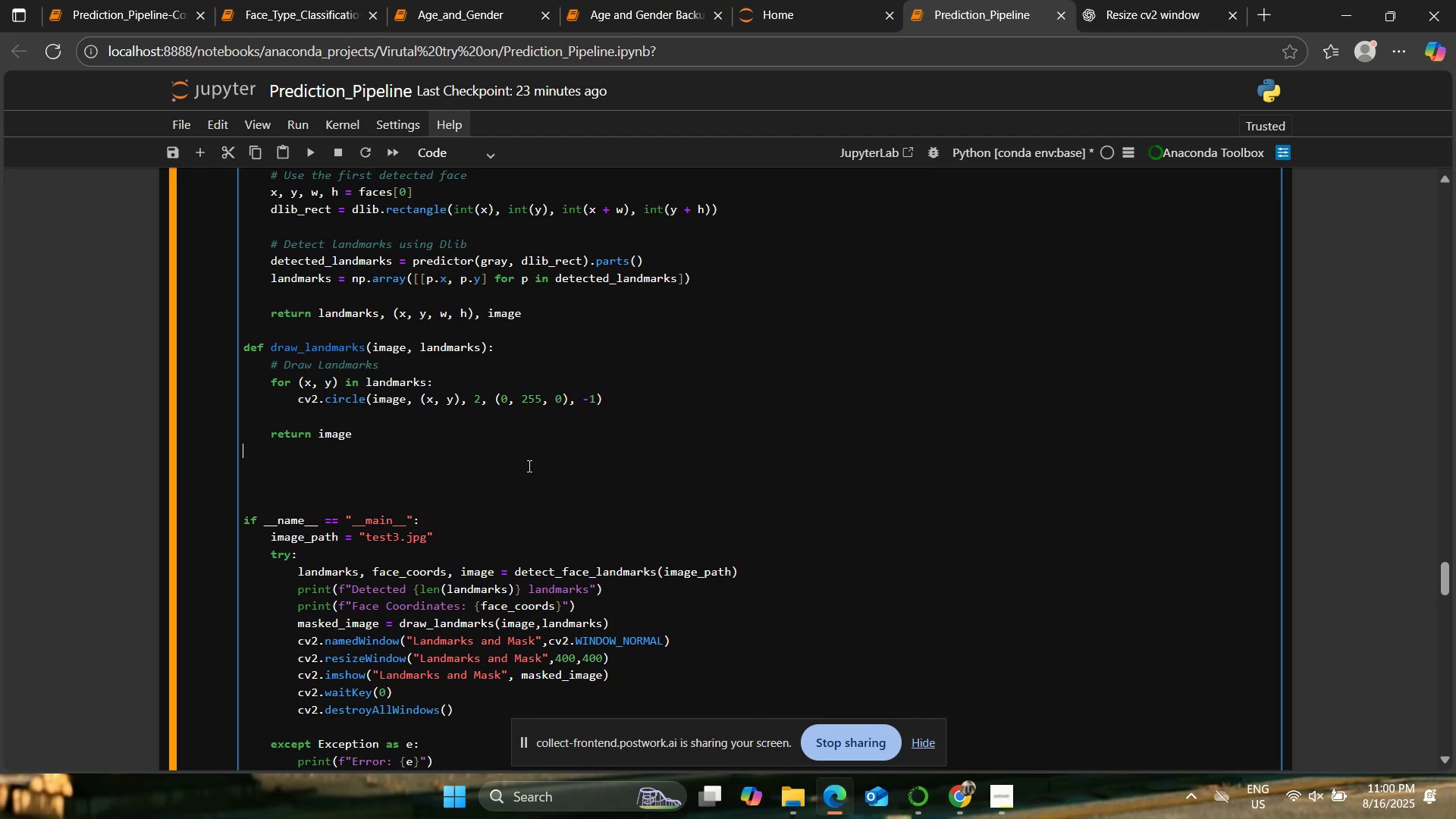 
key(ArrowUp)
 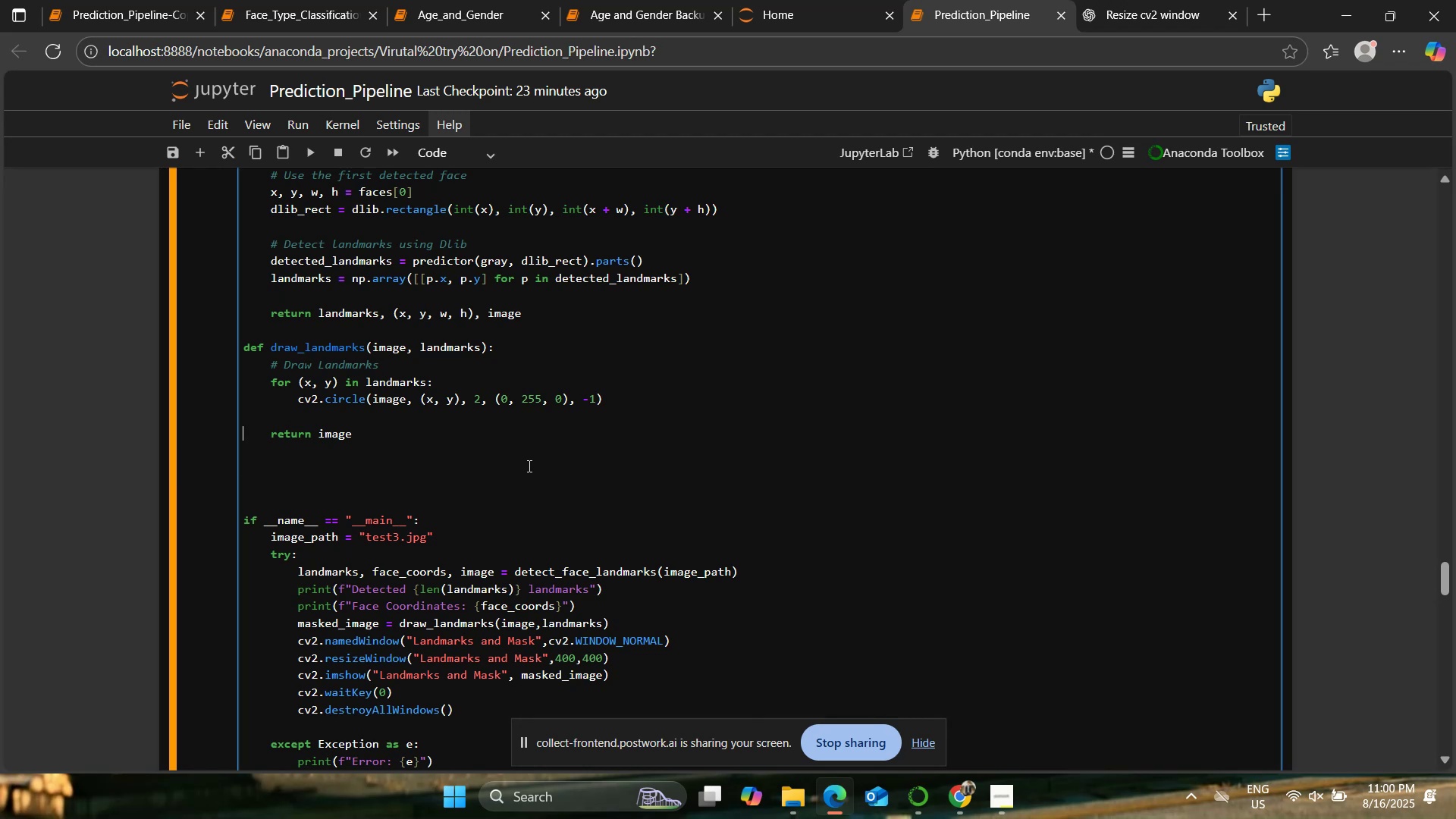 
key(ArrowUp)
 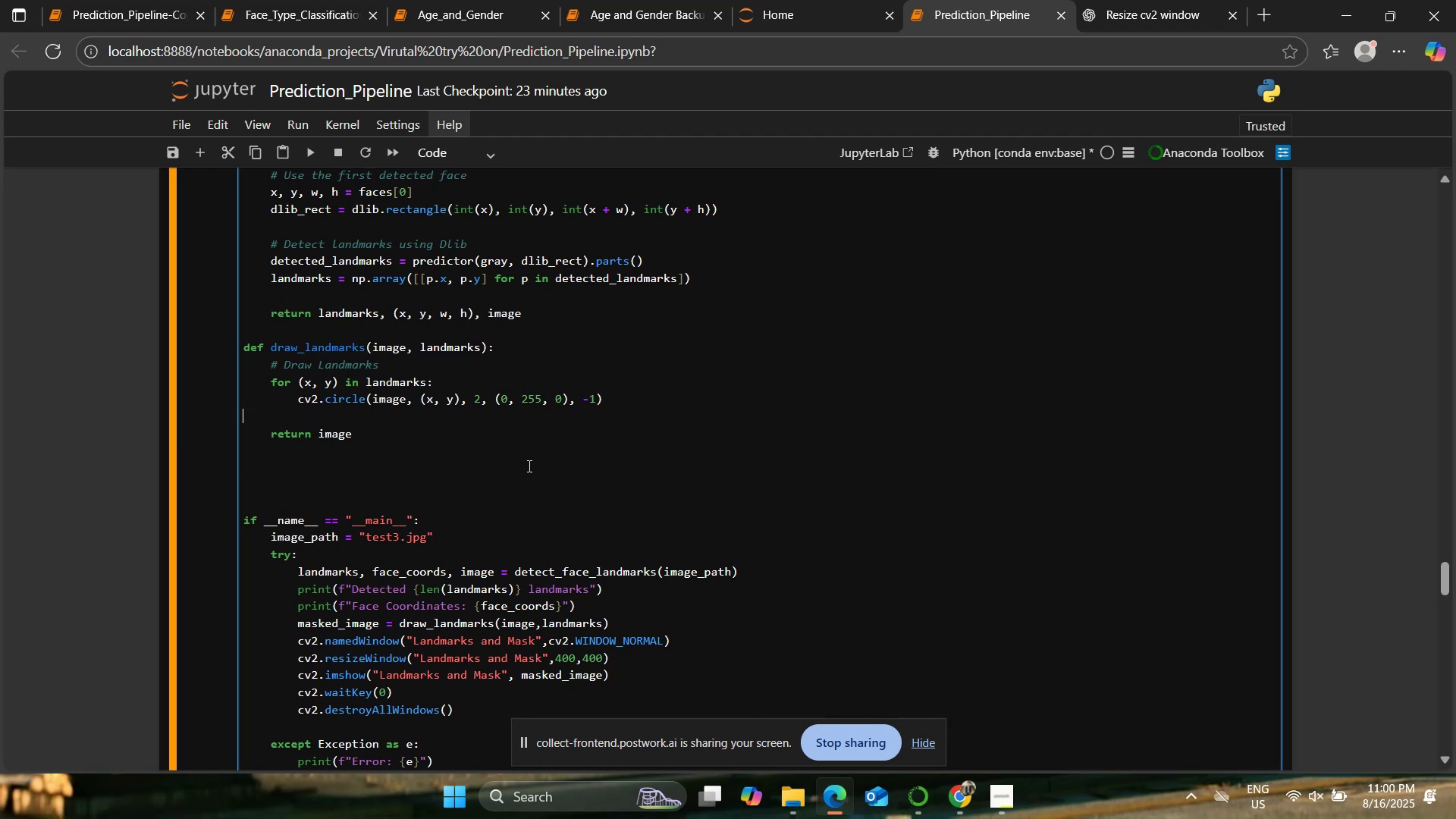 
key(ArrowRight)
 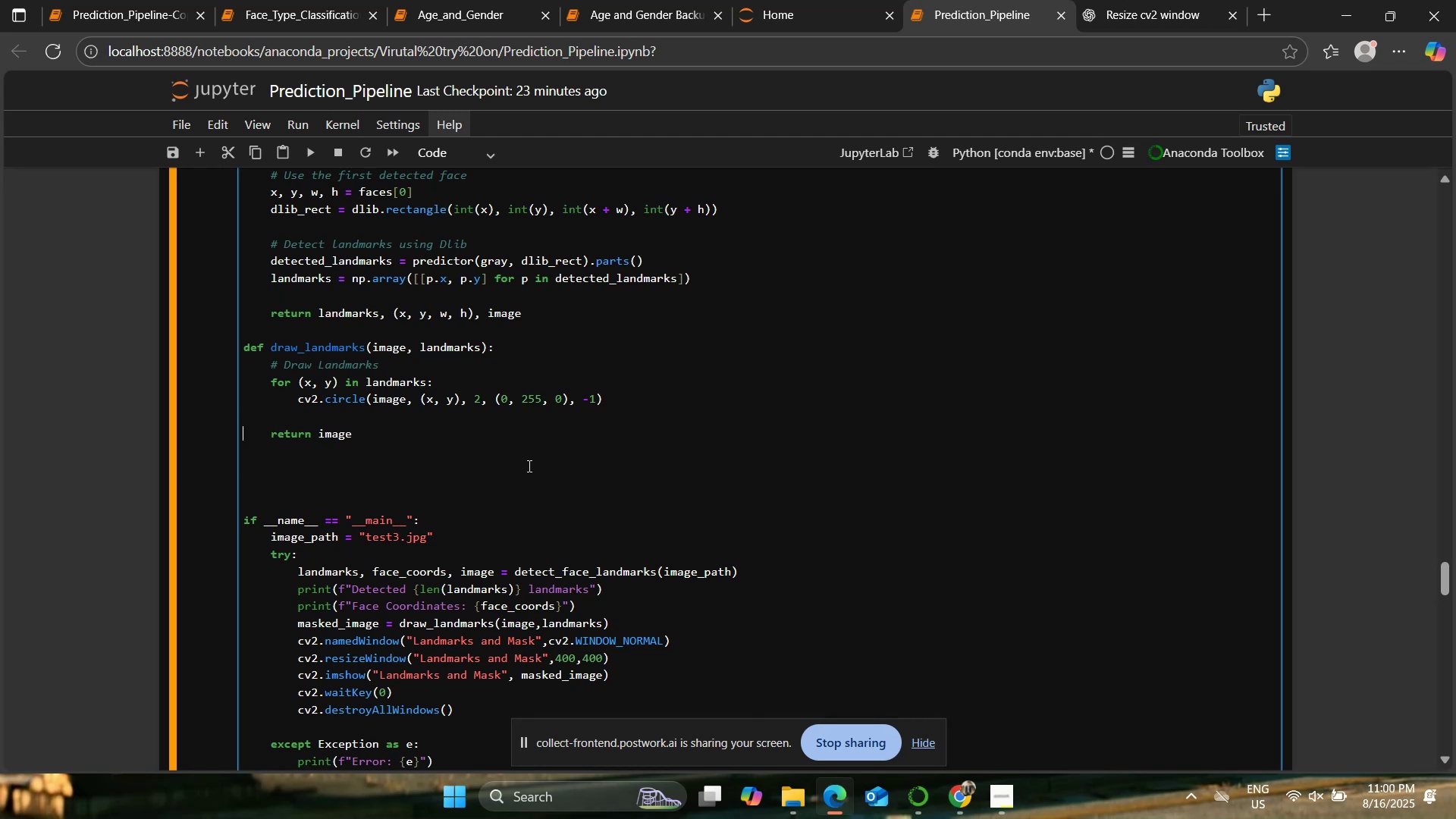 
key(ArrowUp)
 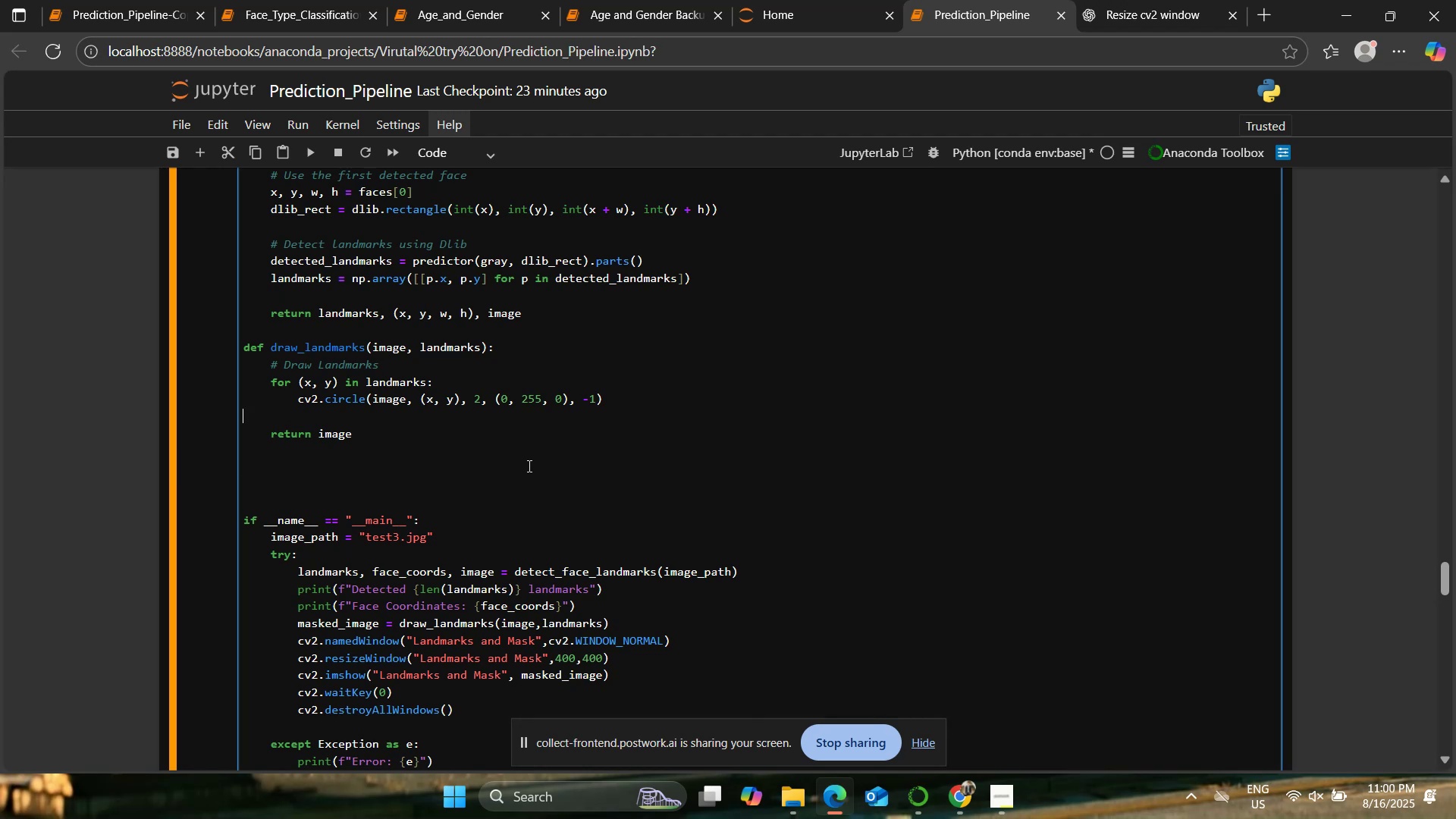 
key(Space)
 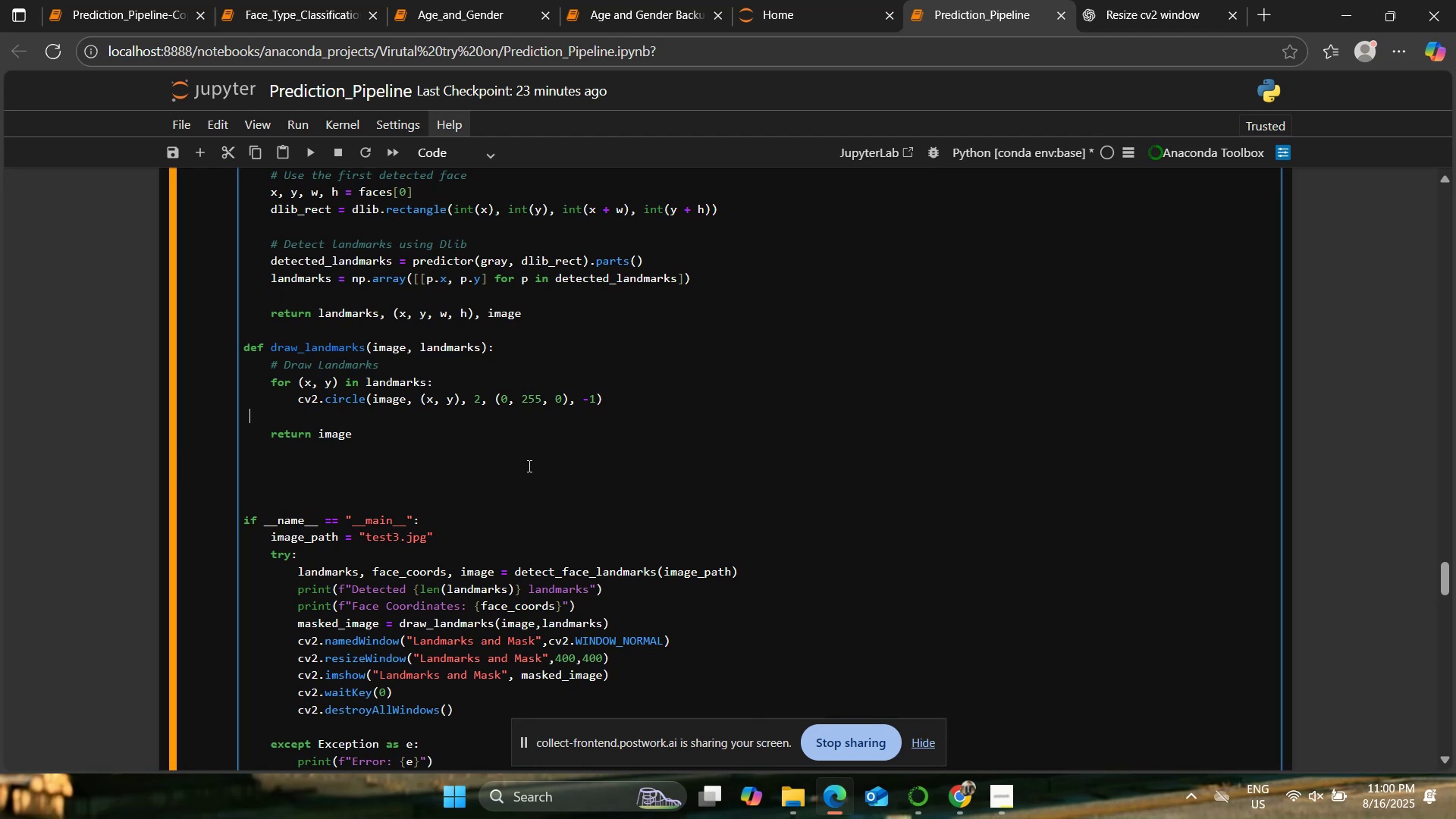 
key(Space)
 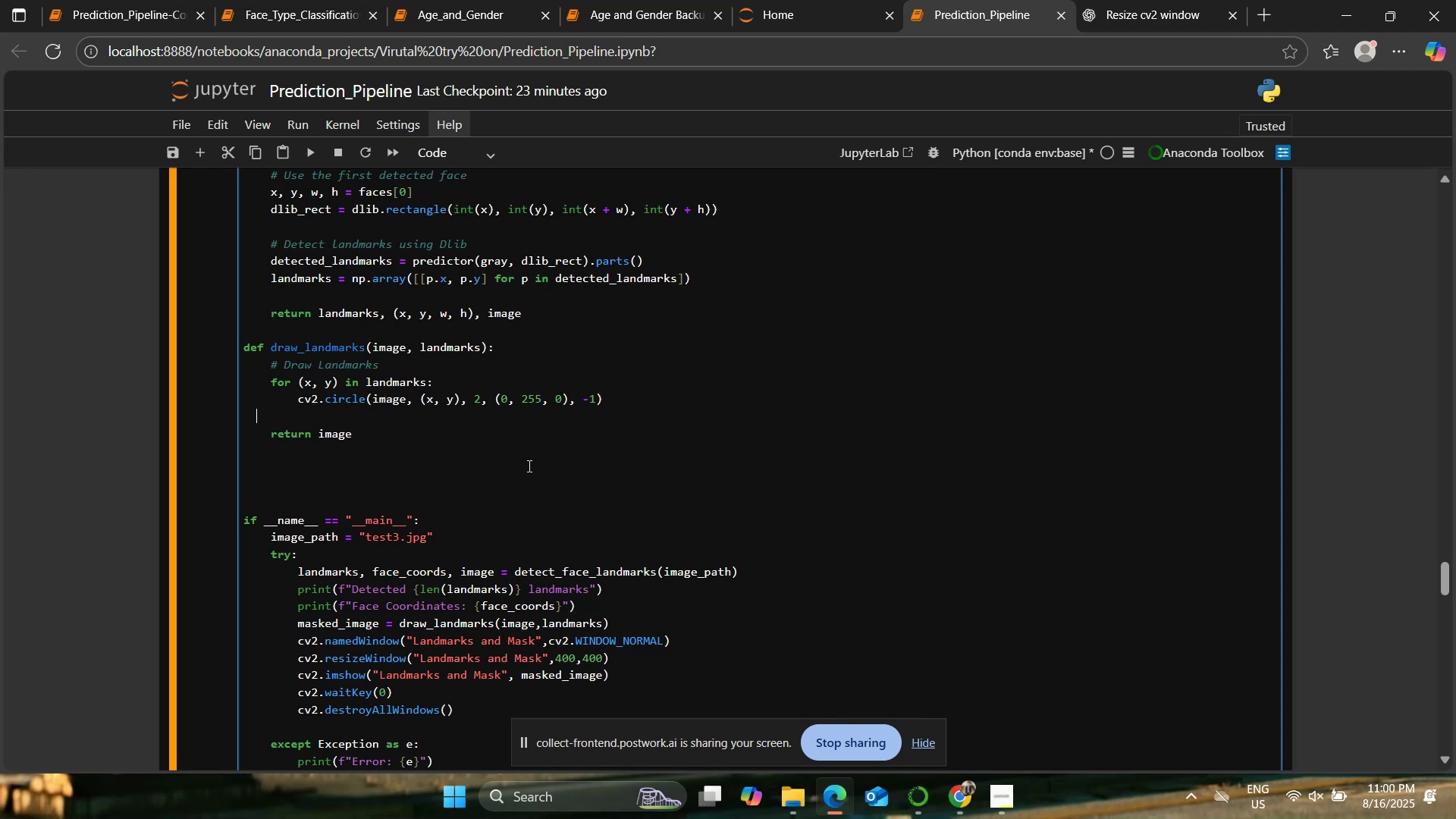 
key(Space)
 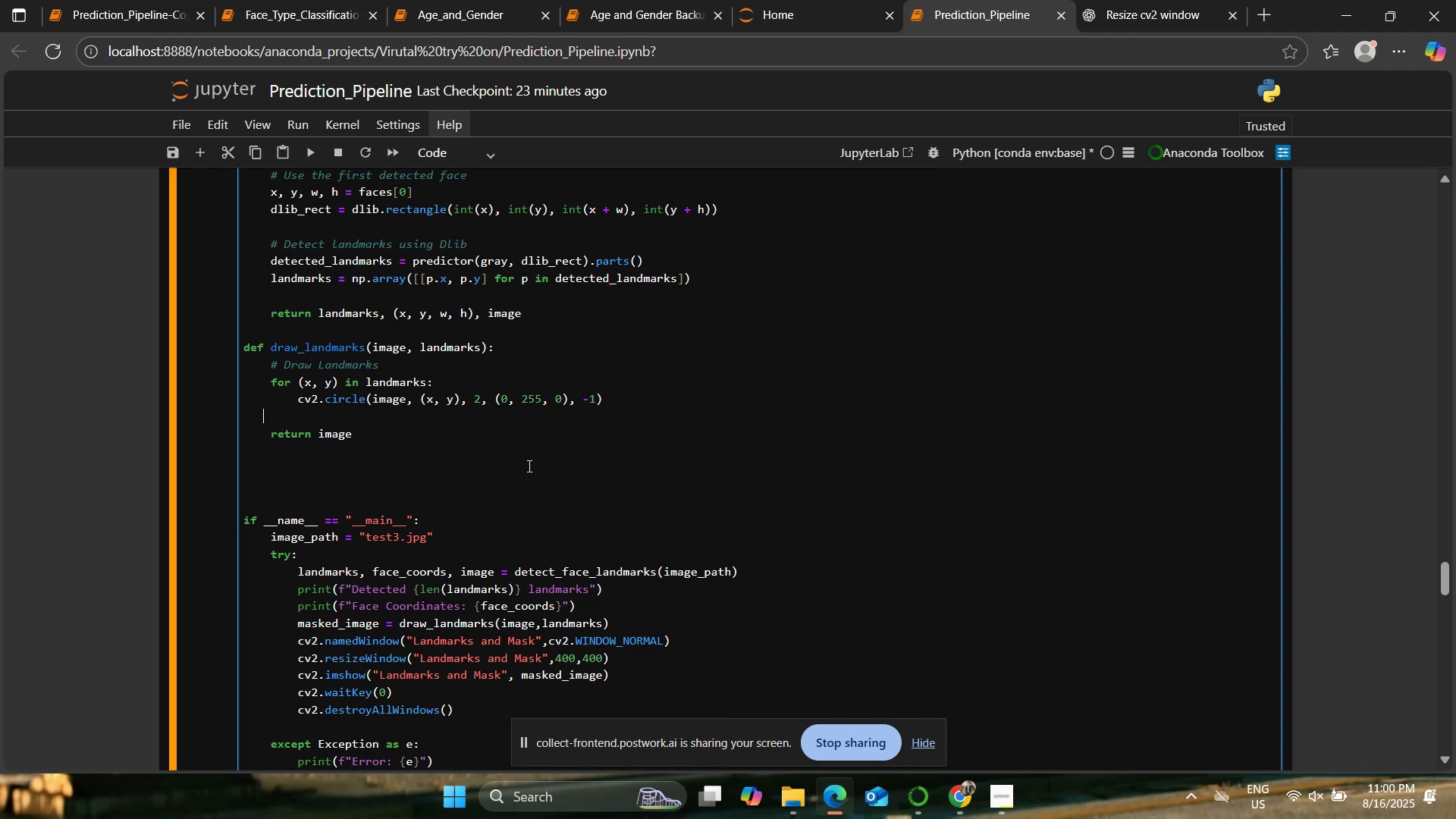 
key(Space)
 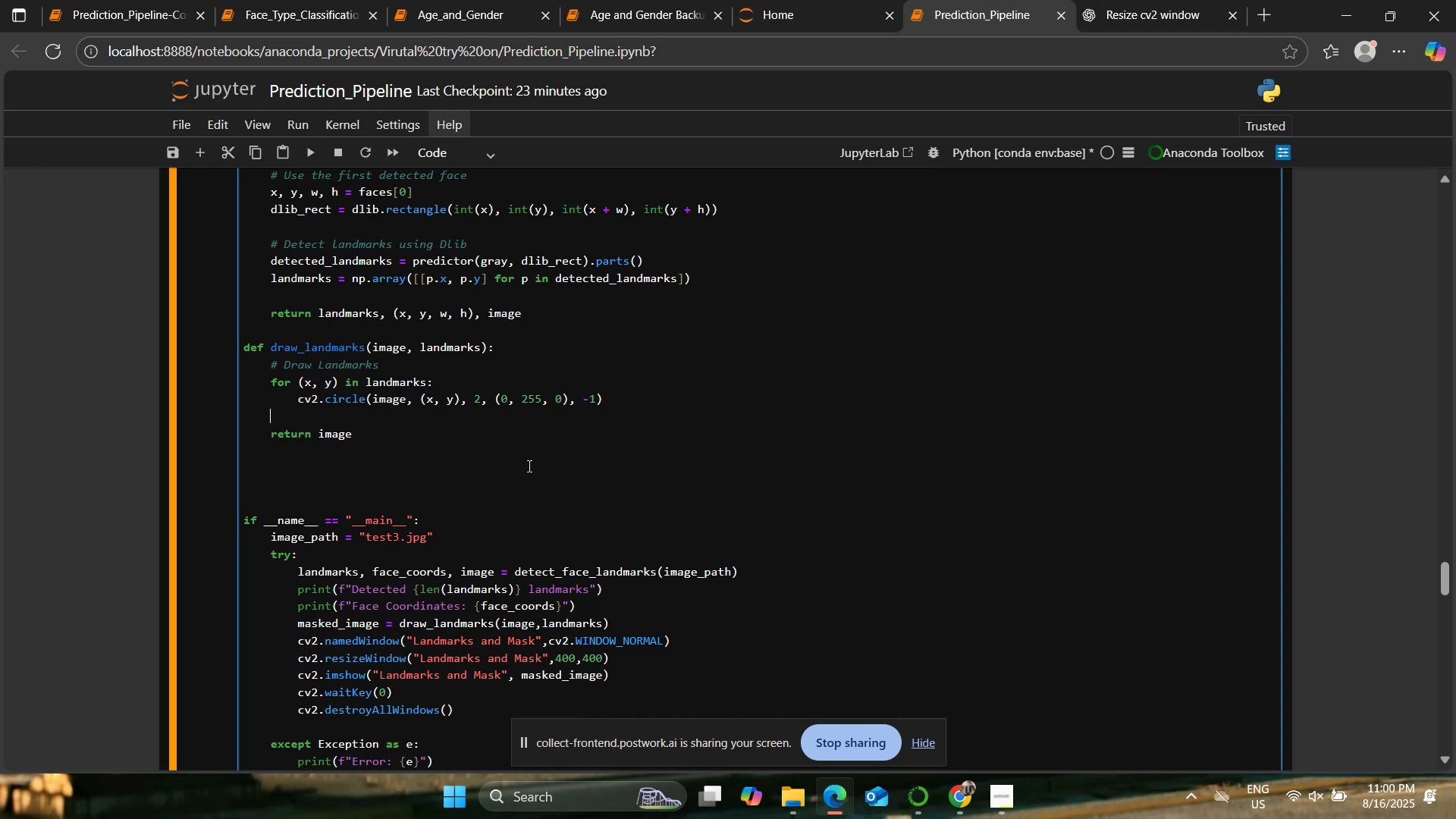 
key(Enter)
 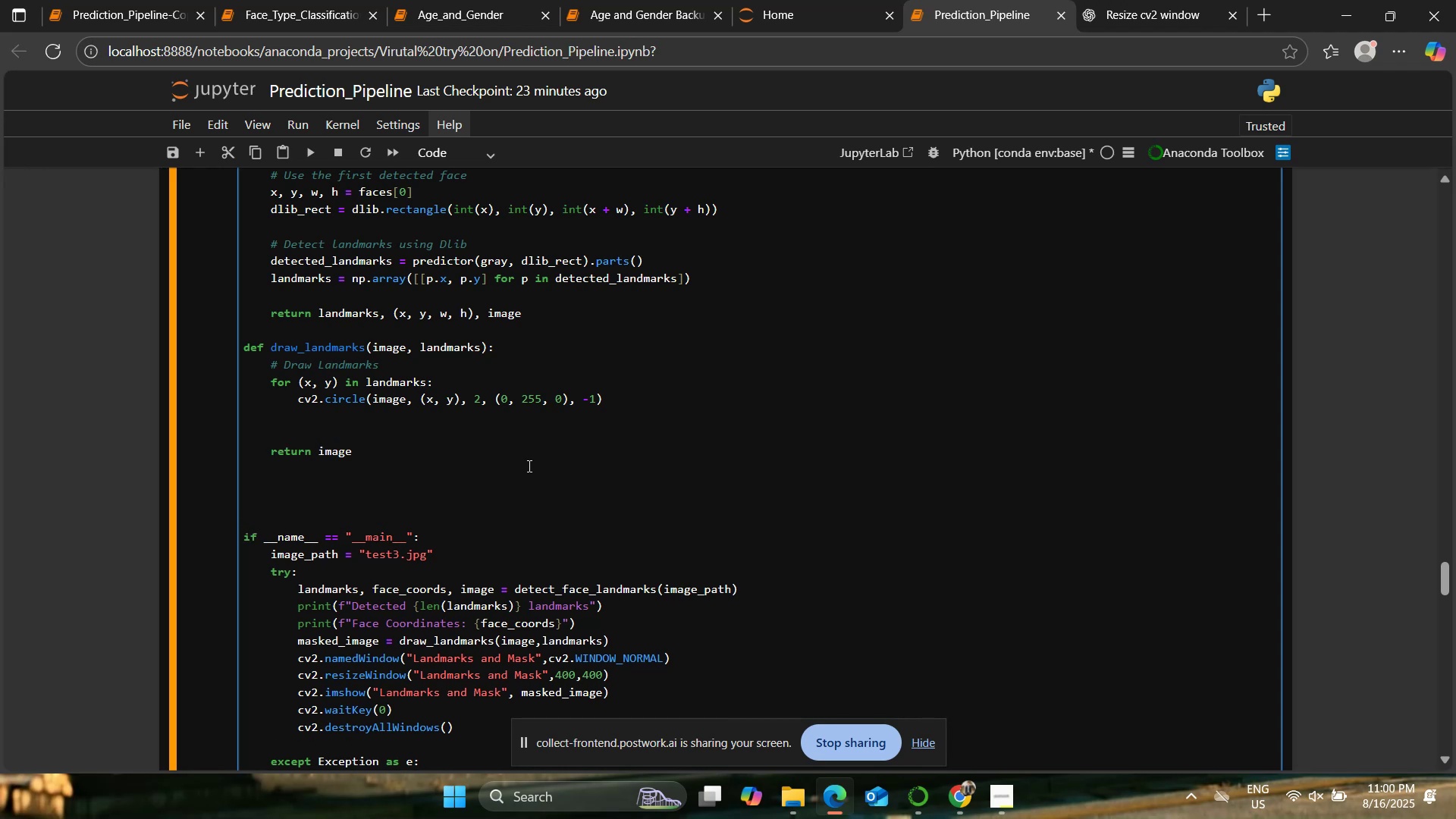 
type(landmarks_group=P)
key(Backspace)
type({{)
key(Backspace)
type(})
 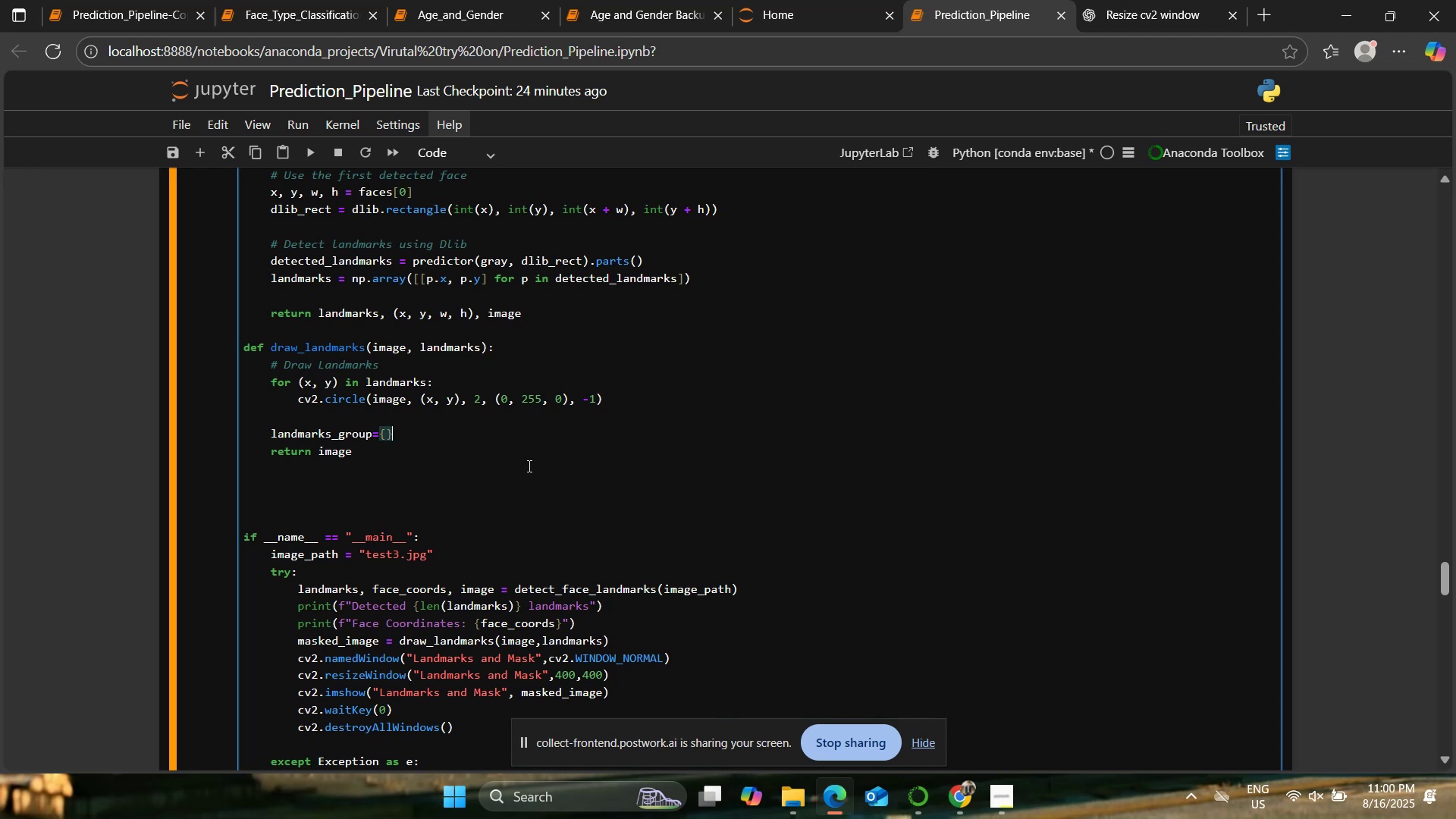 
key(ArrowLeft)
 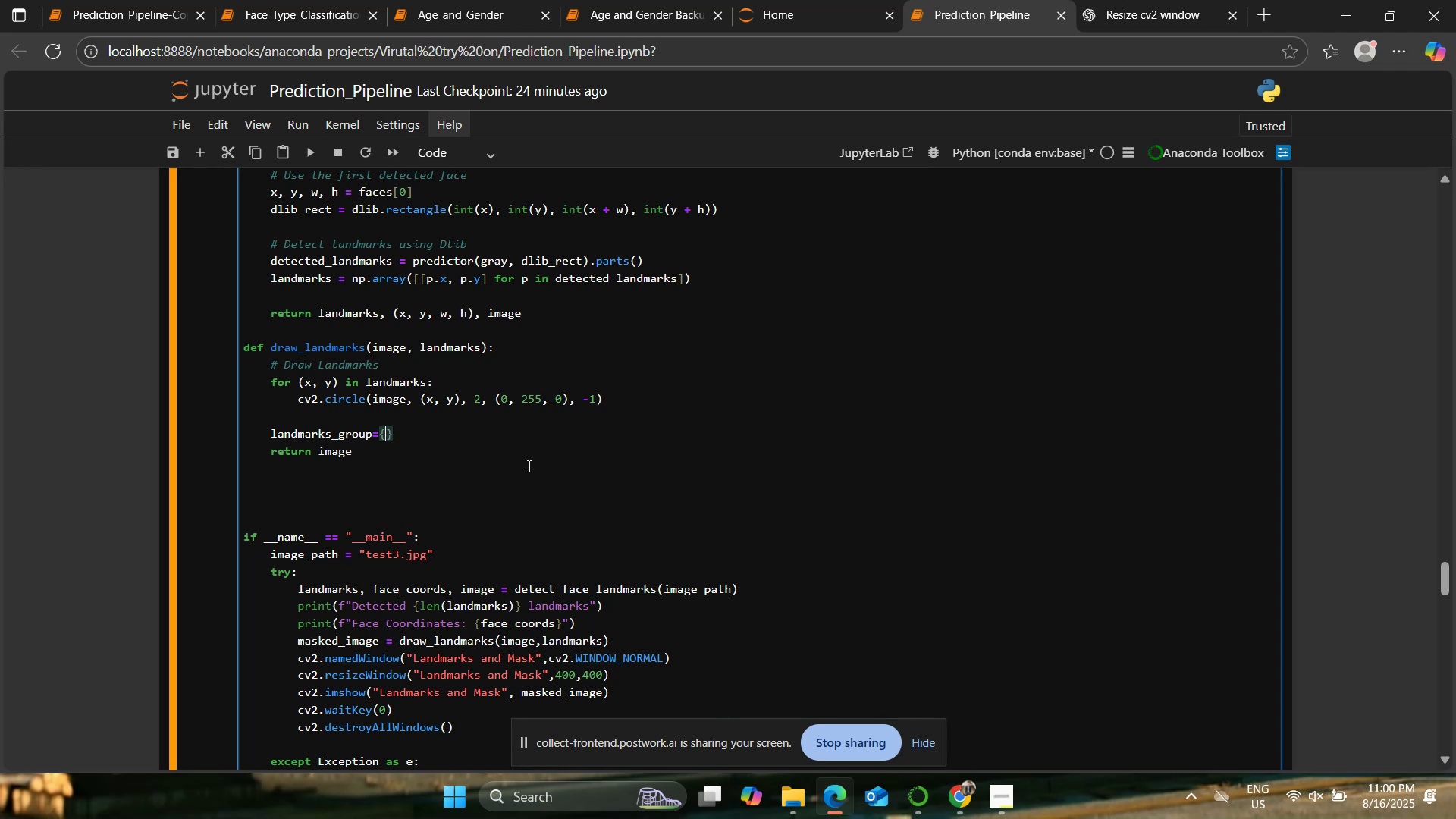 
key(Enter)
 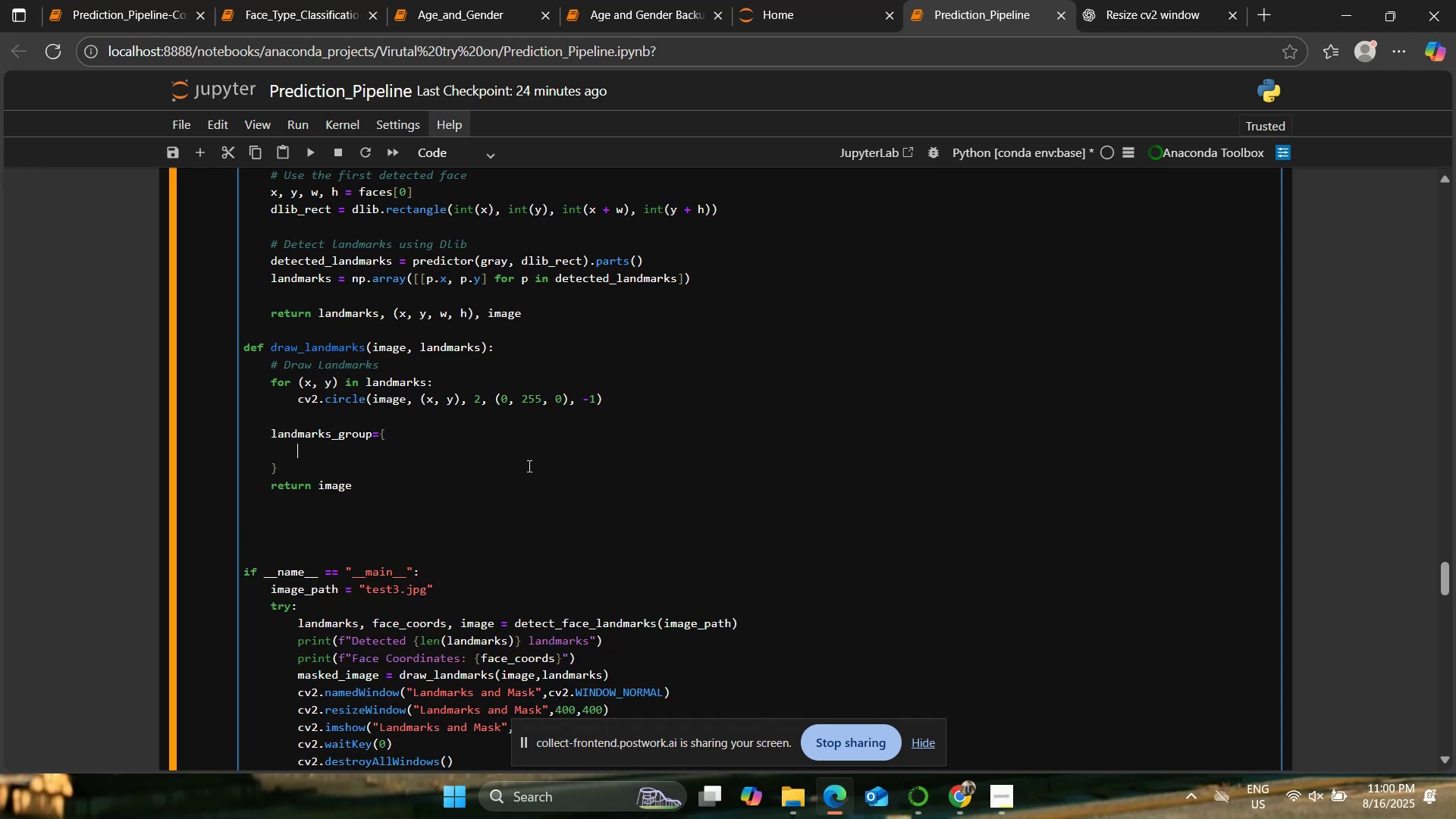 
type("jawline:)
key(Backspace)
type(":(range*)
key(Backspace)
type())
key(Backspace)
type((0l)
key(Backspace)
type(.)
key(Backspace)
type(,17),(0l)
key(Backspace)
type(,255k[Delete]l9)
key(Backspace)
key(Backspace)
key(Backspace)
type(,0)))
 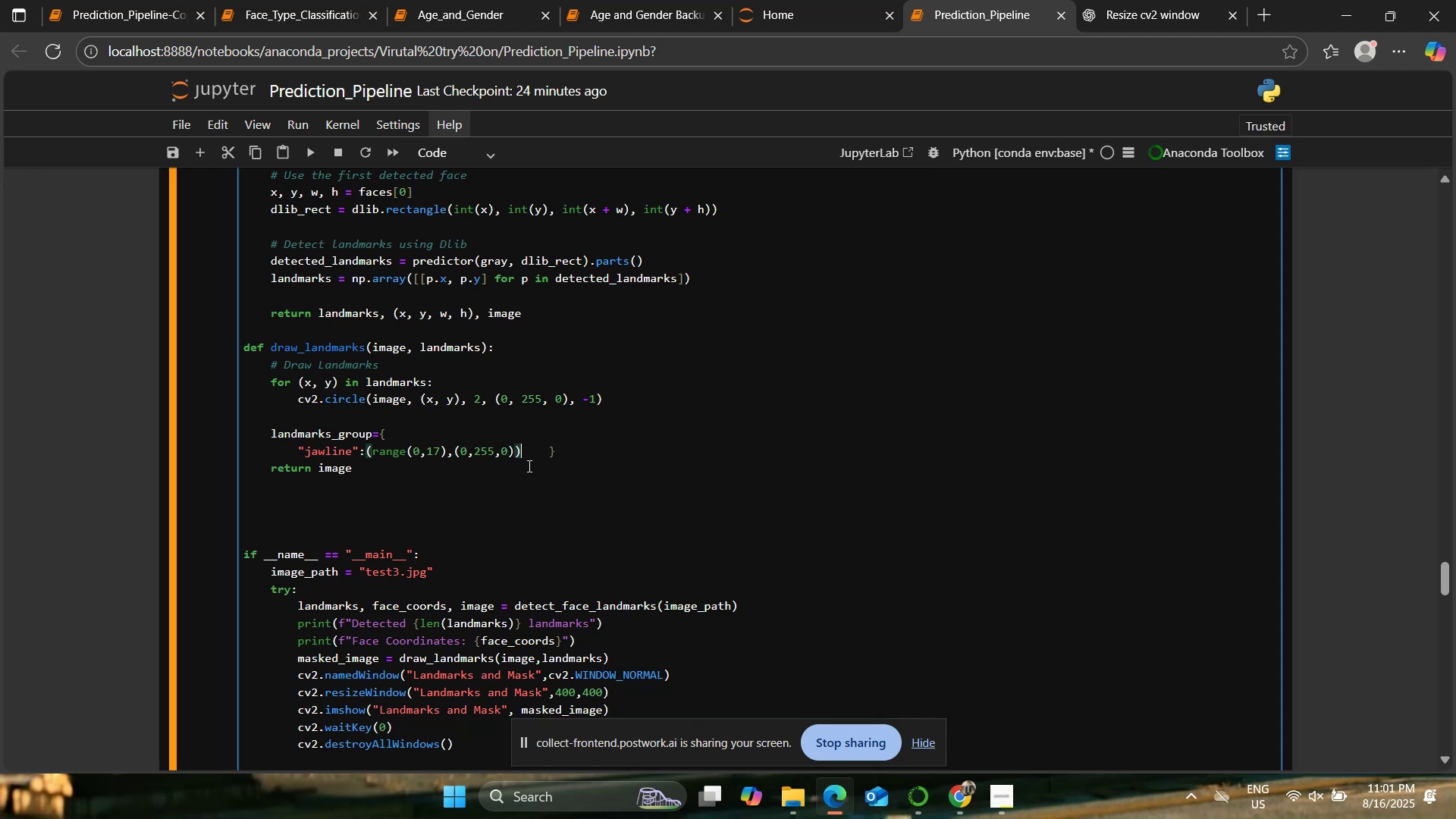 
wait(29.87)
 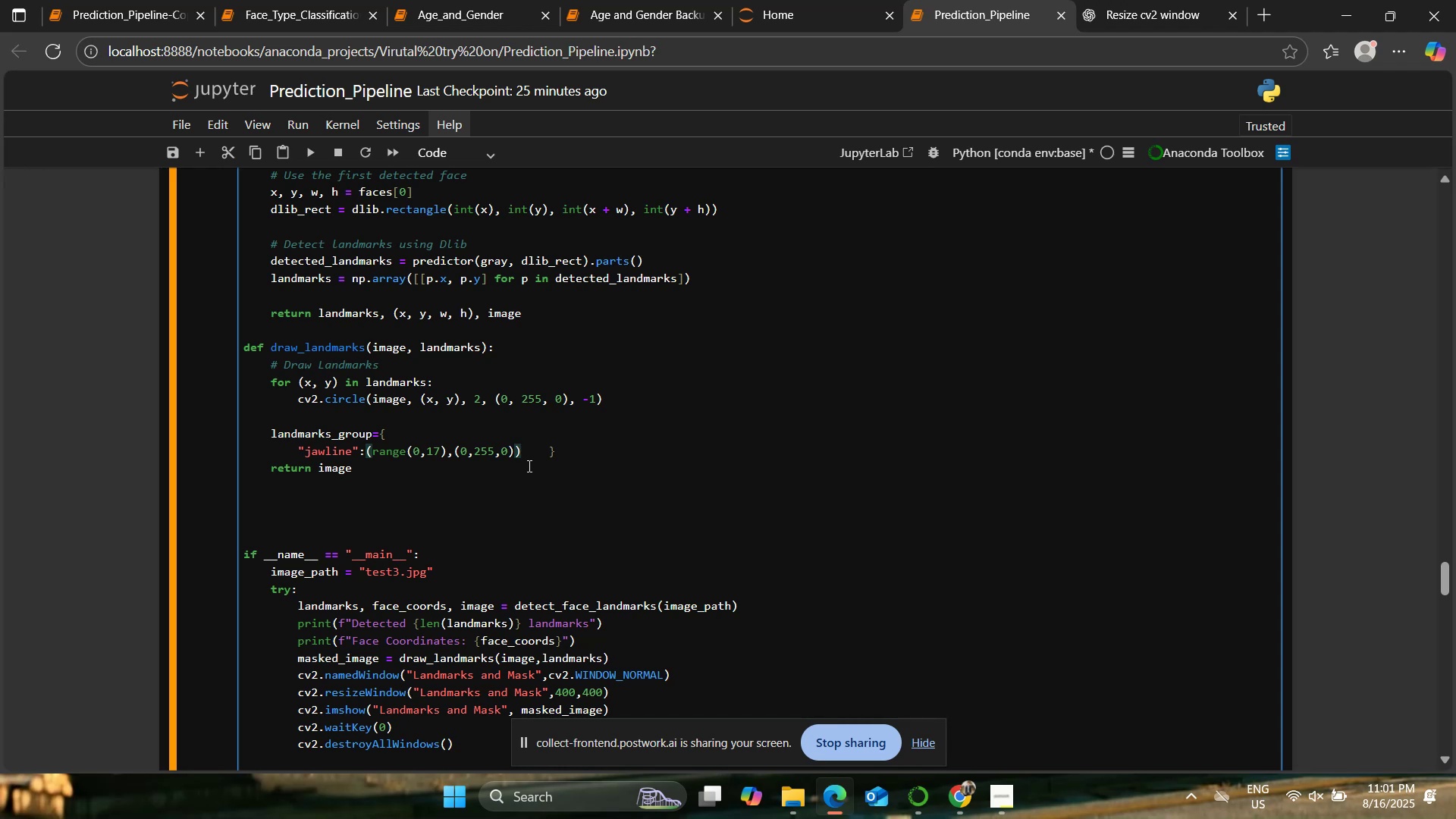 
key(Comma)
 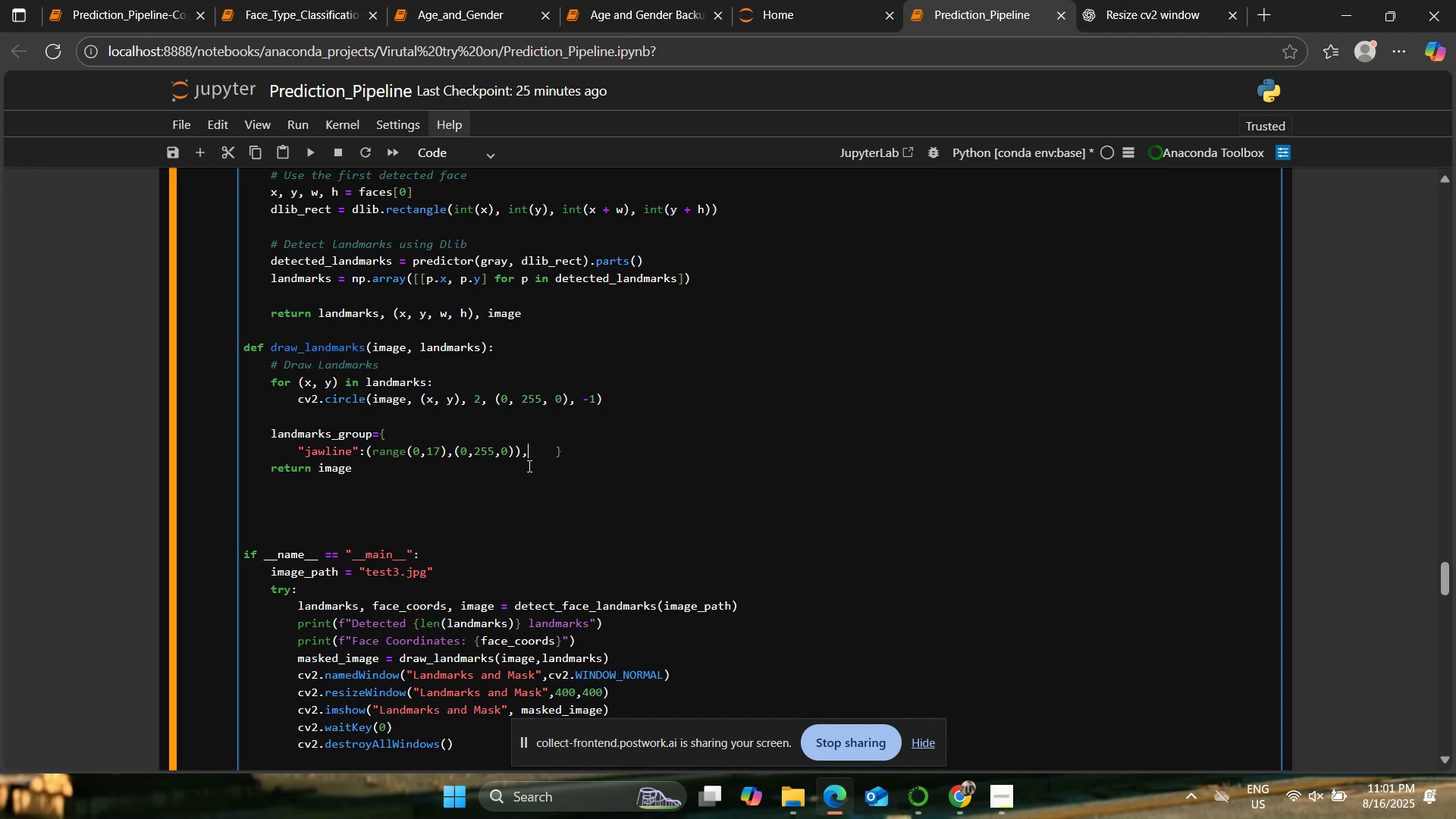 
key(Enter)
 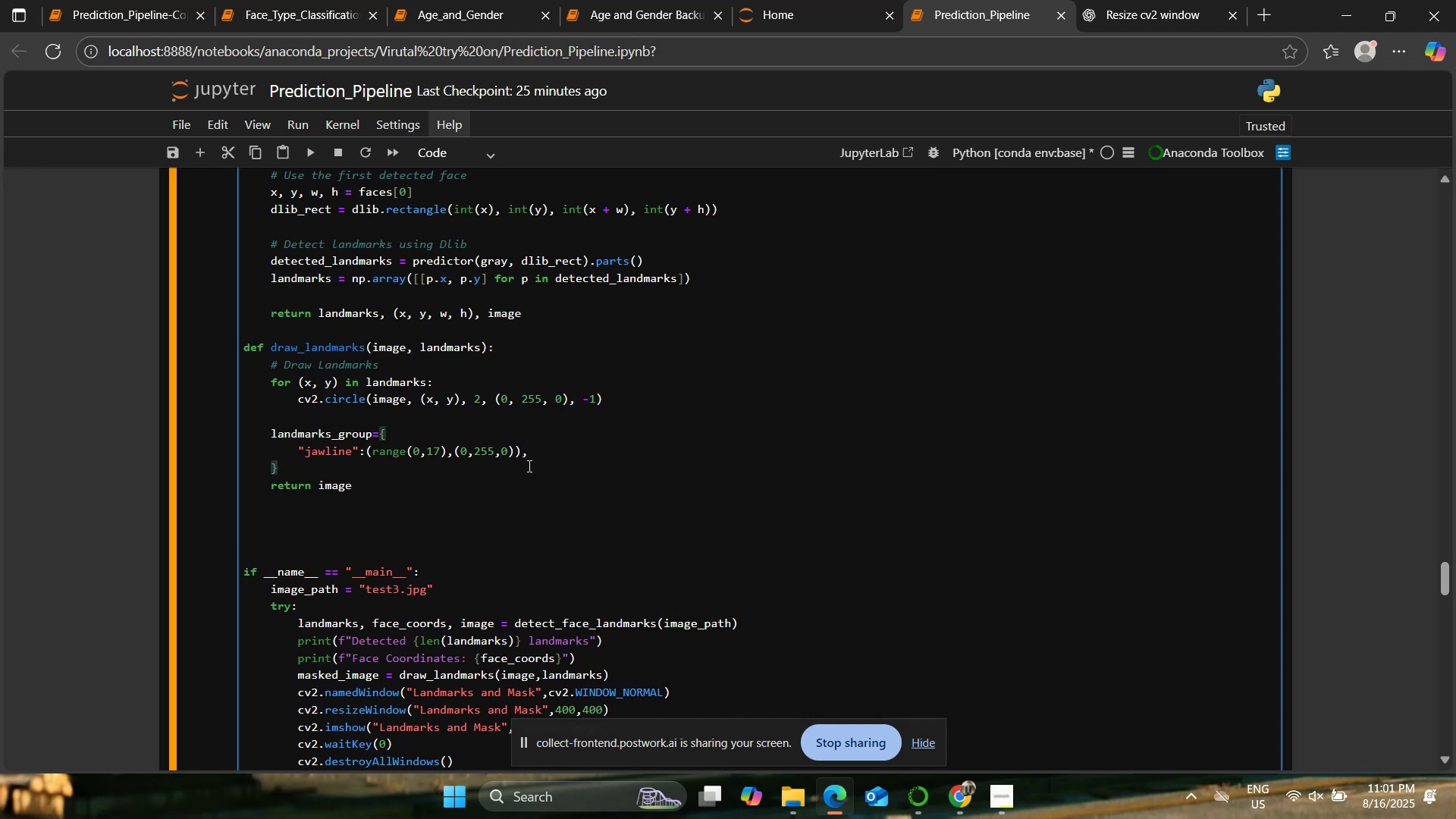 
key(Enter)
 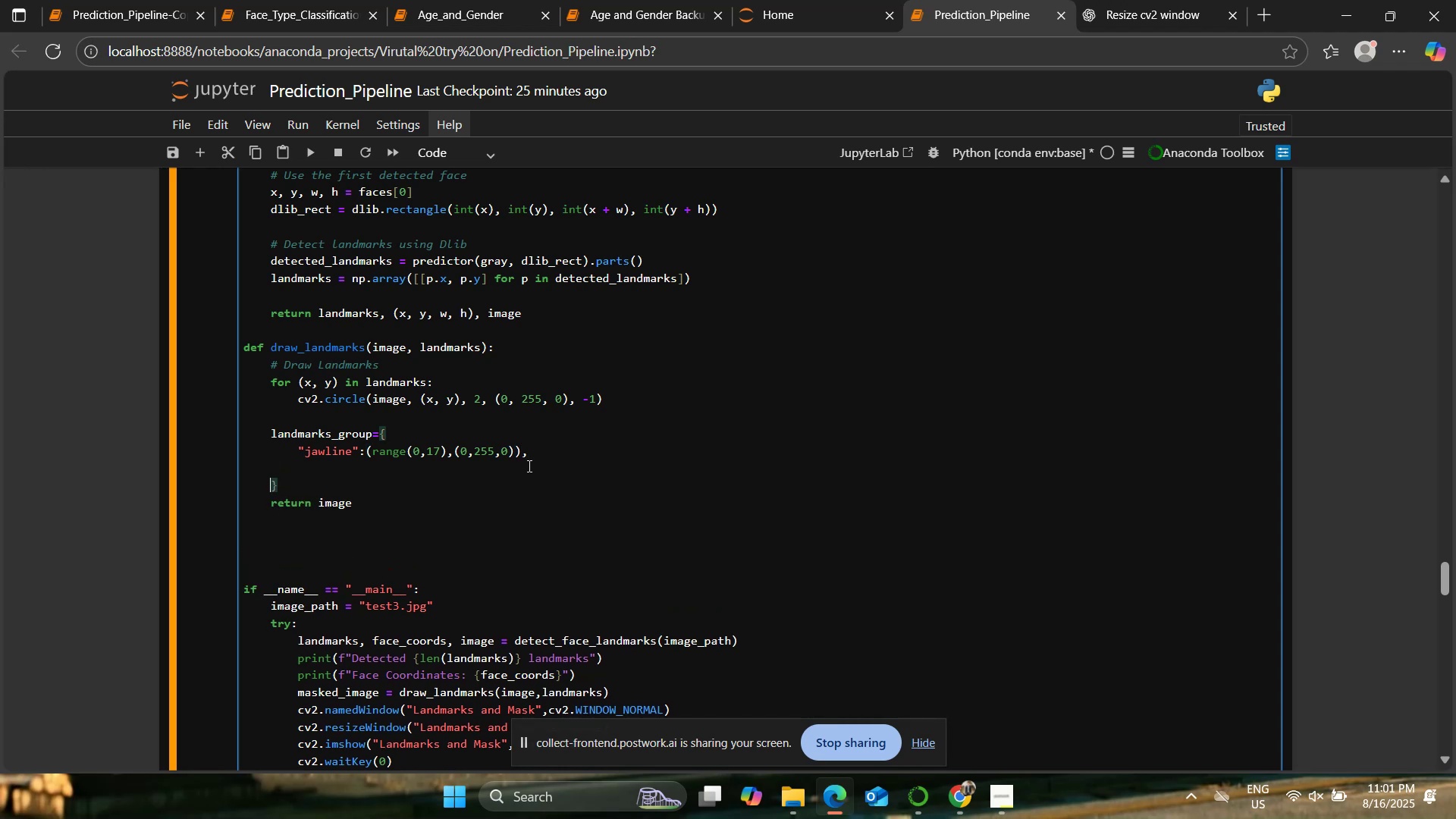 
key(ArrowUp)
 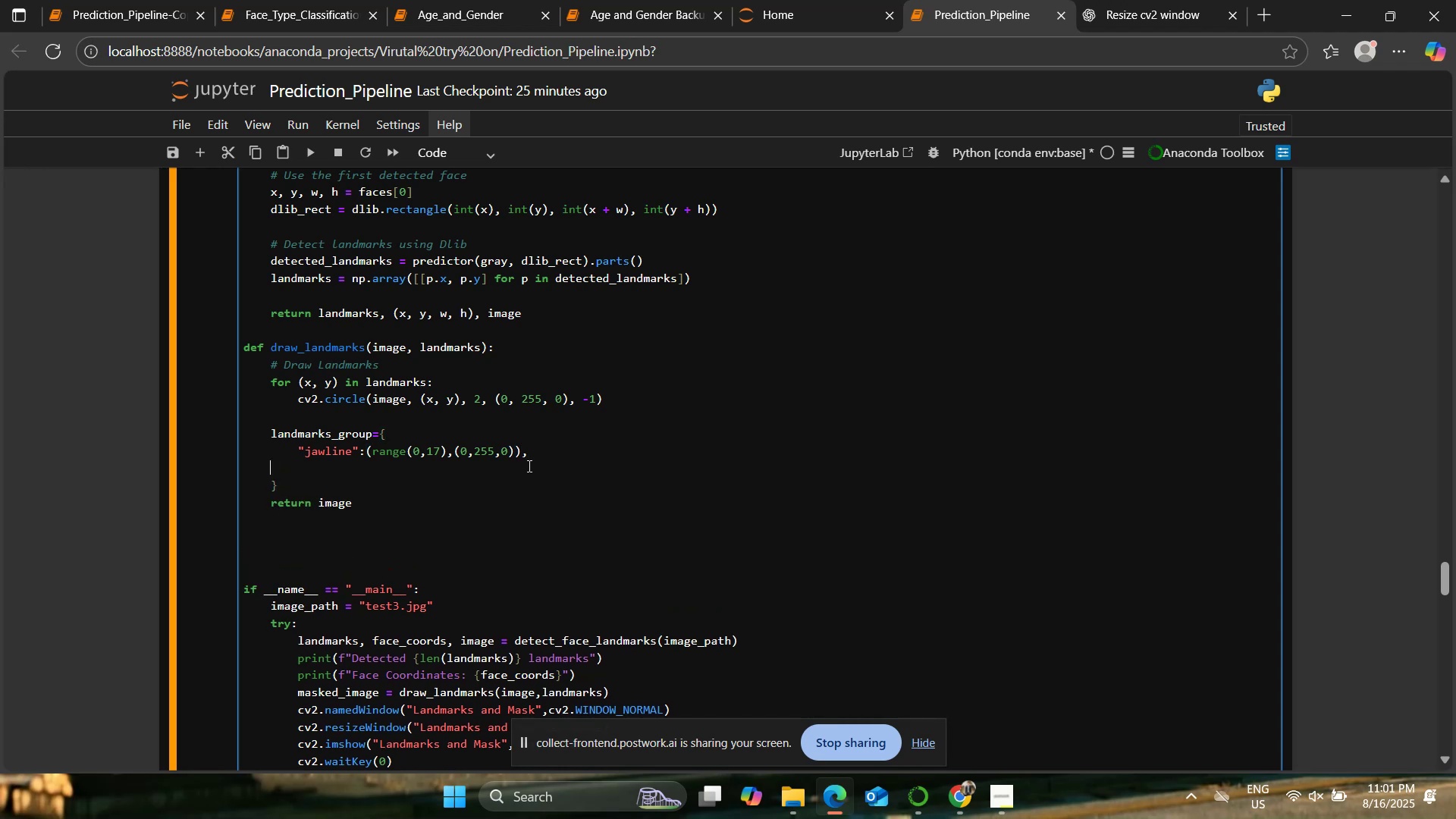 
key(Space)
 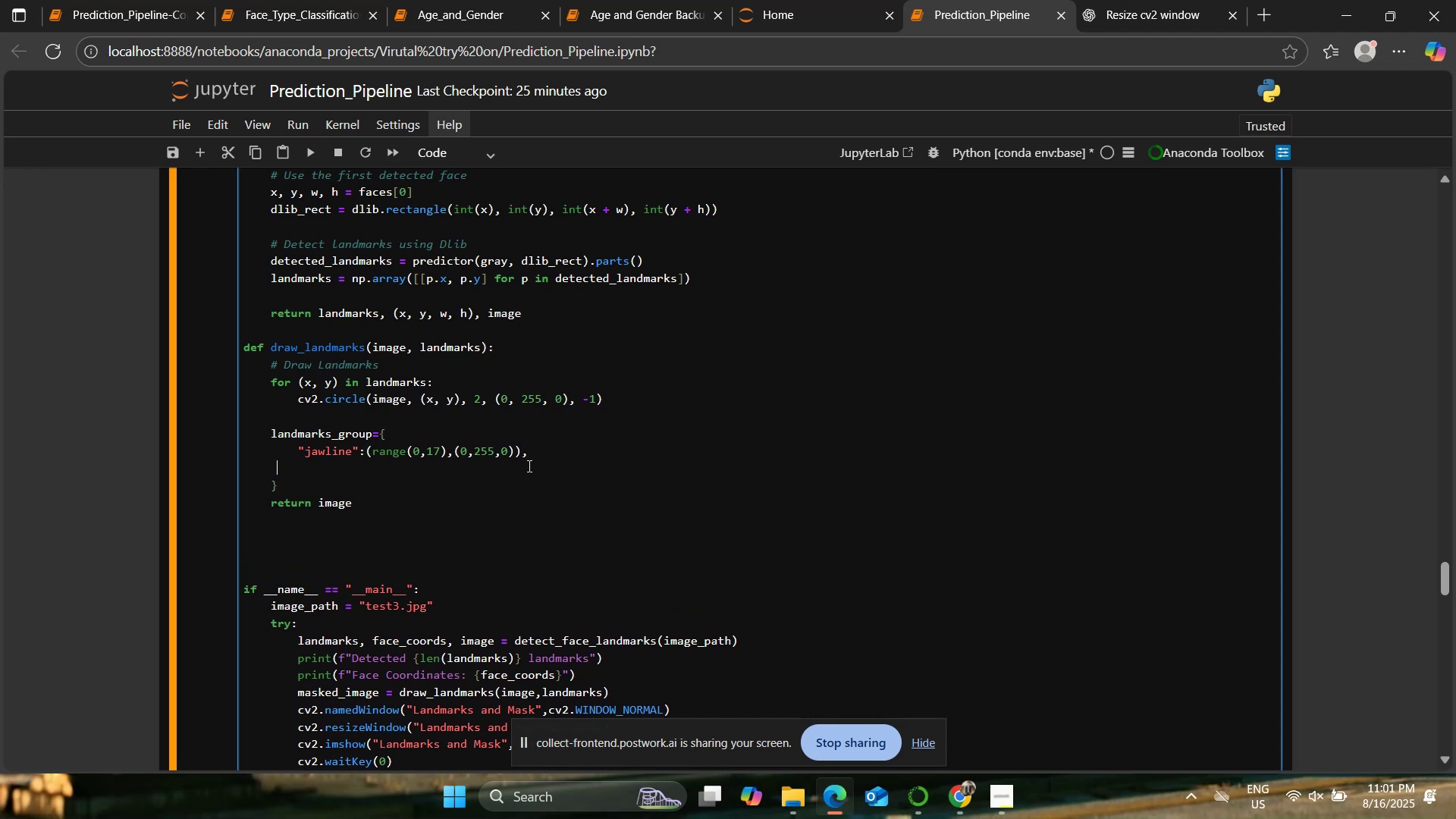 
key(Space)
 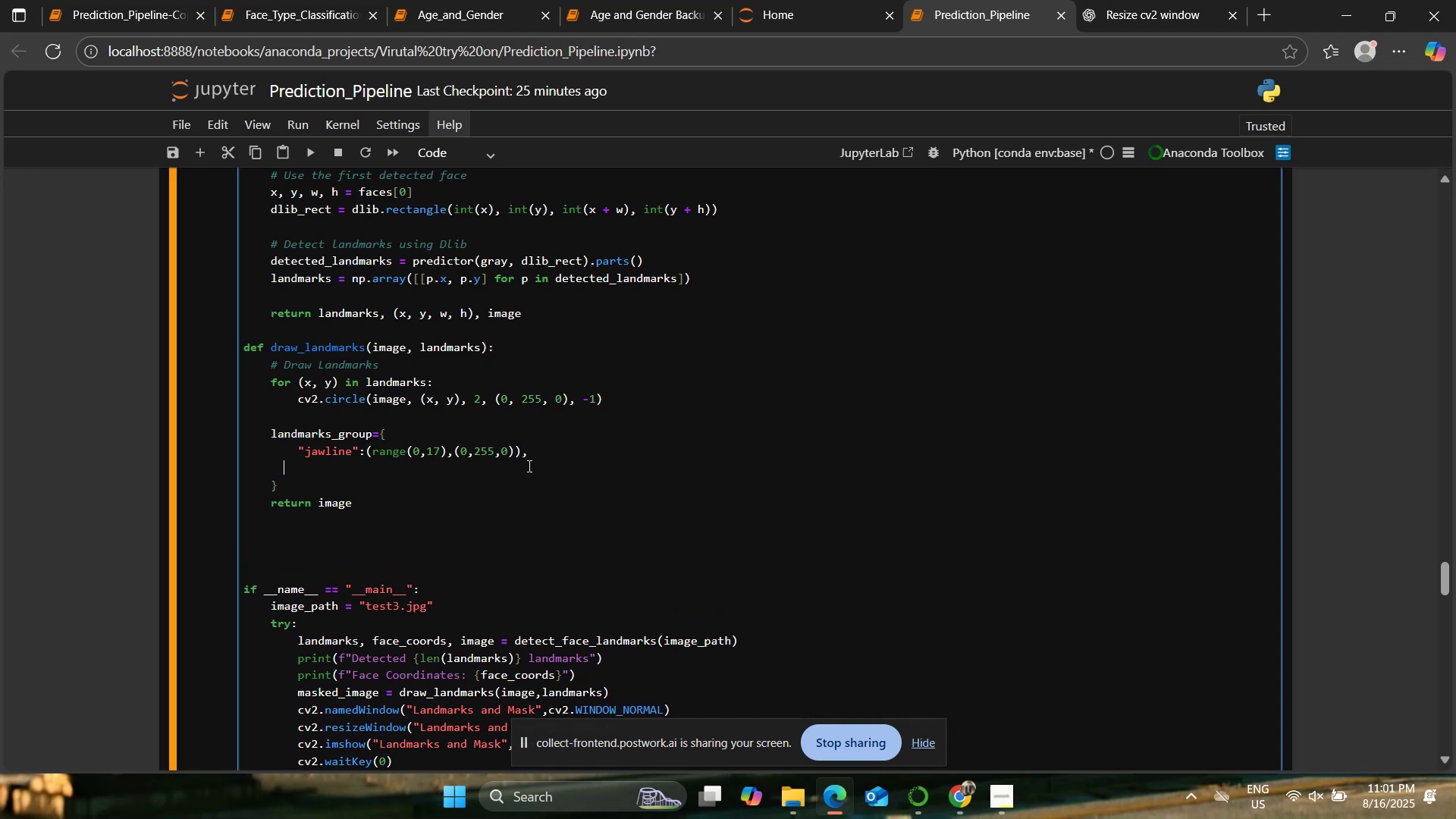 
key(Space)
 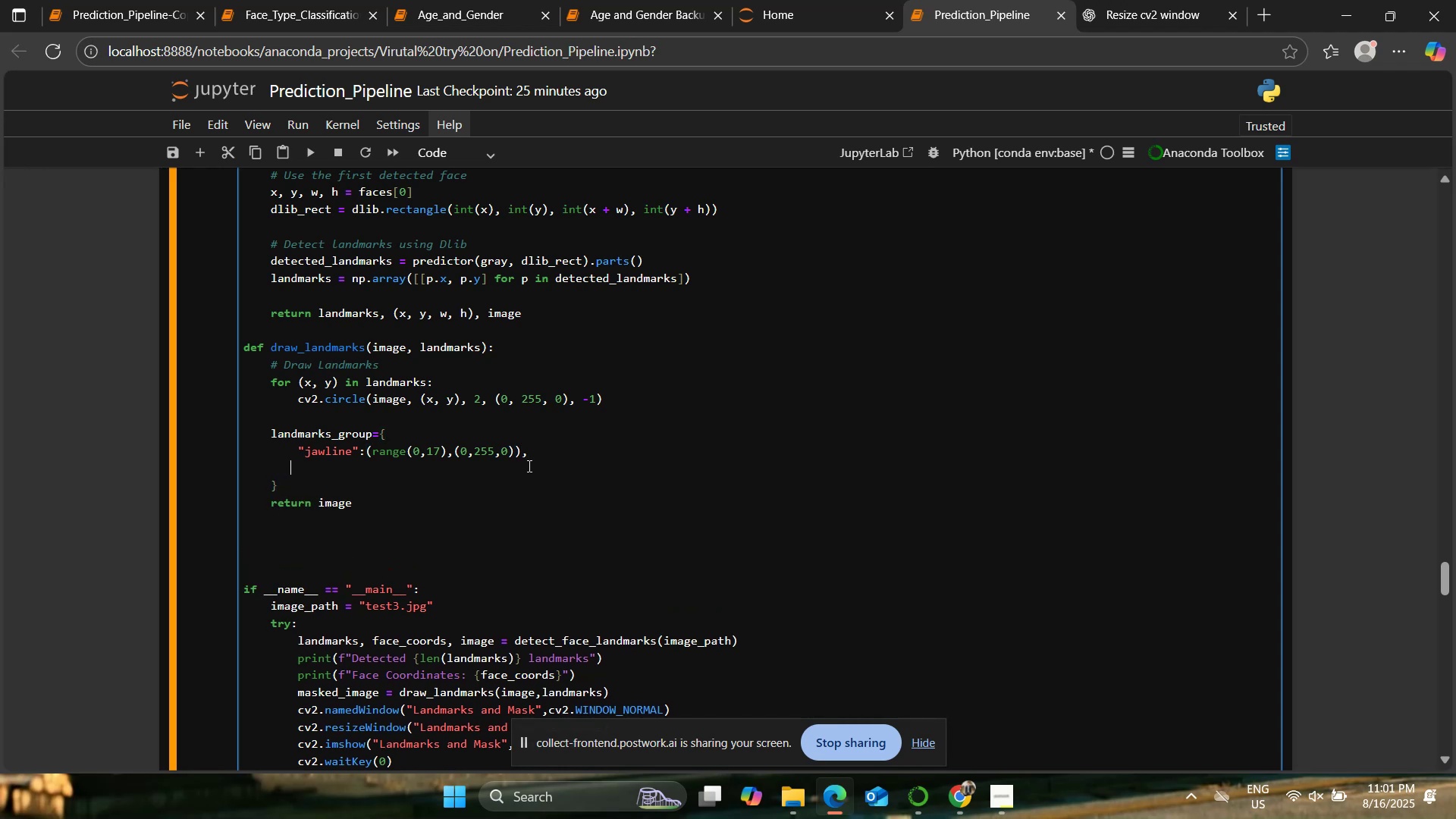 
key(Space)
 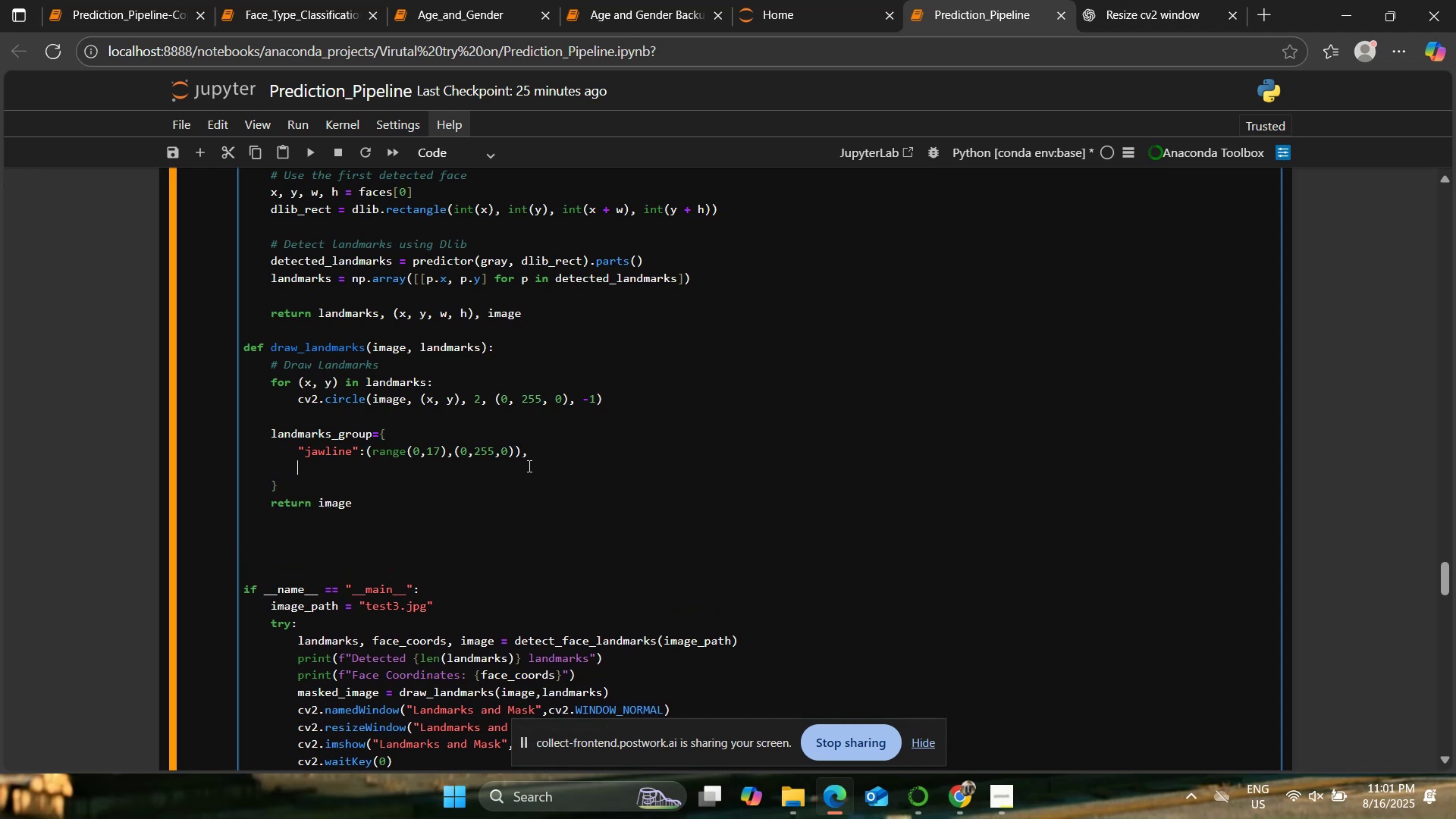 
key(Space)
 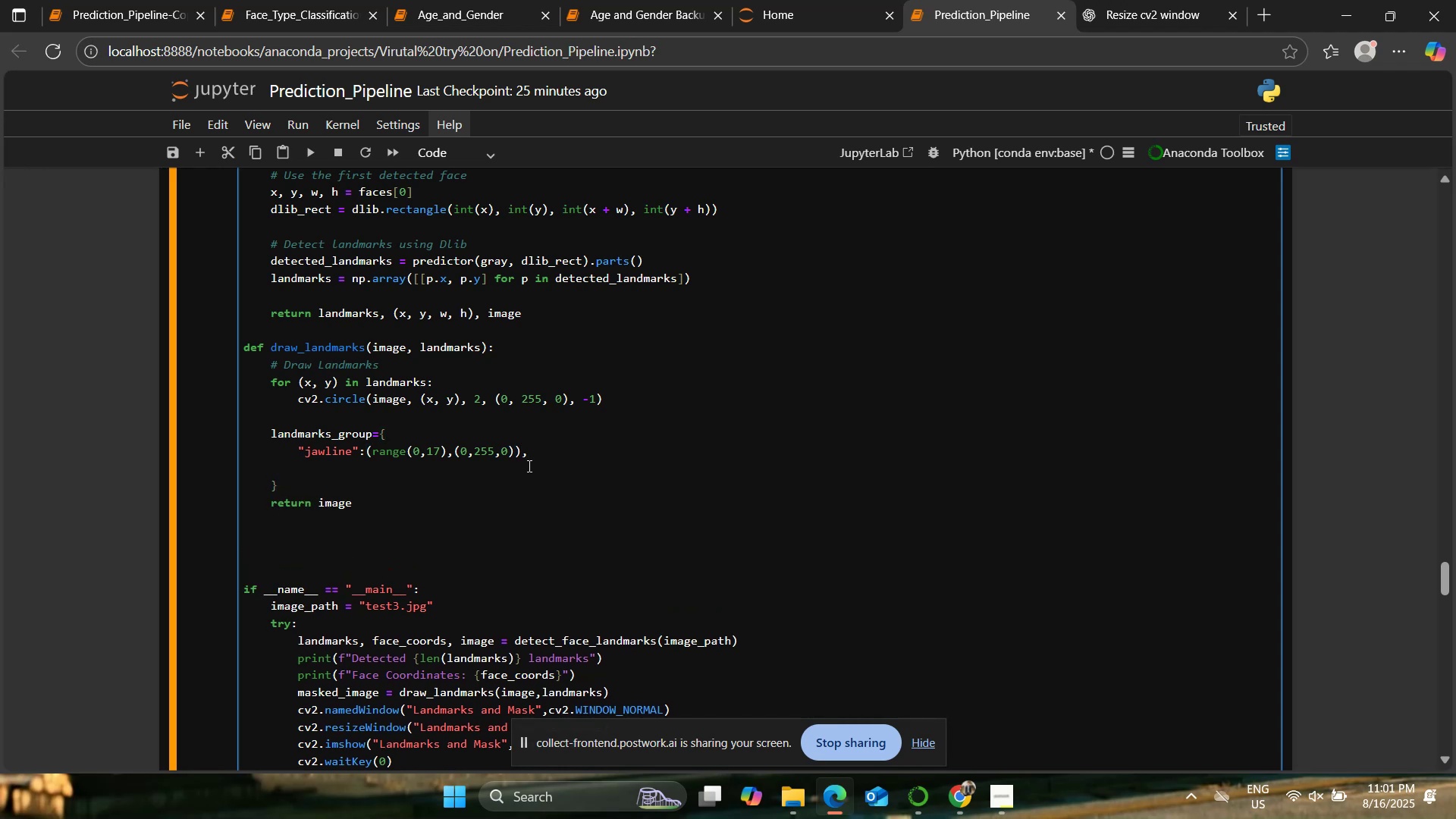 
key(Backspace)
 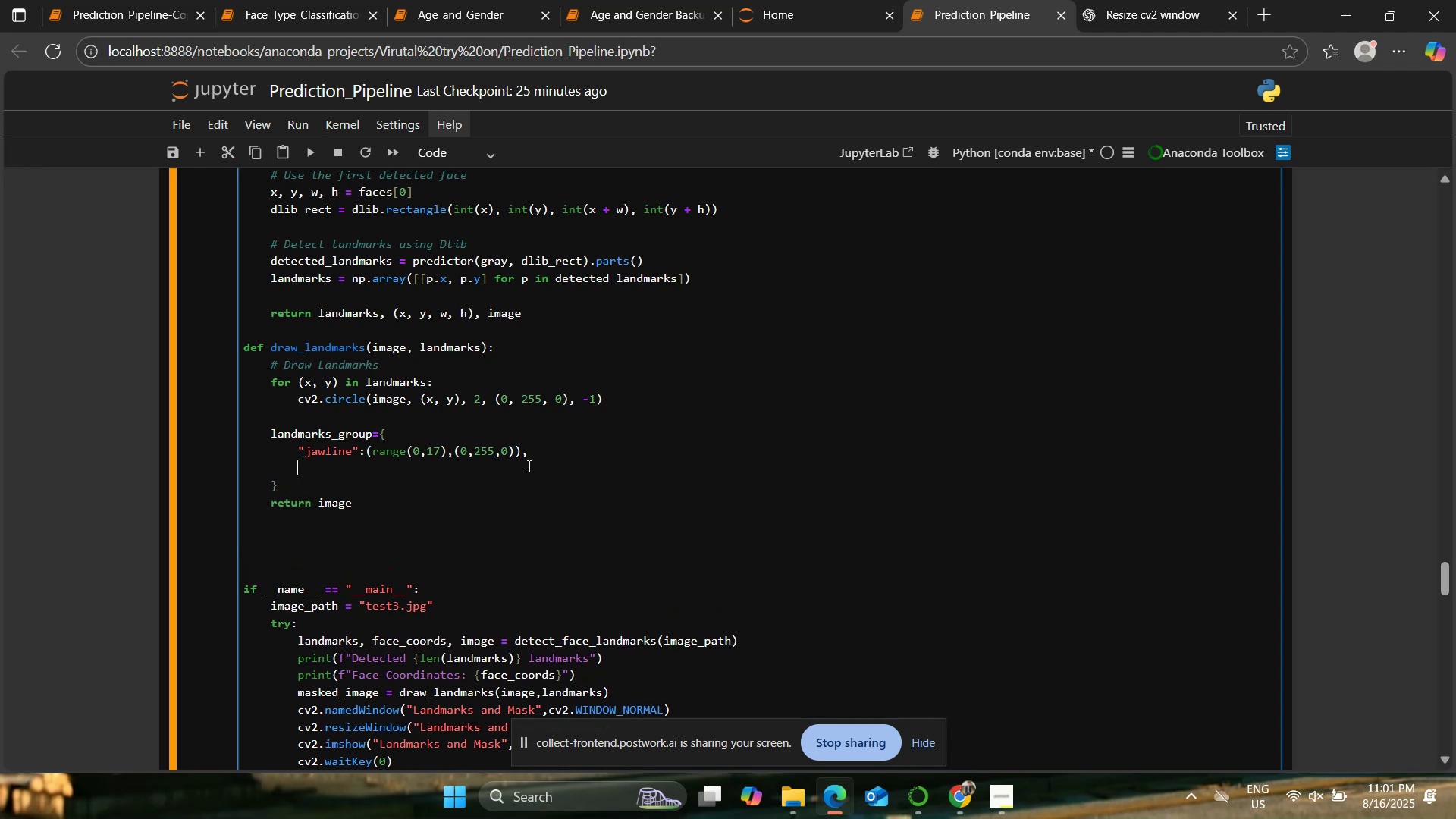 
key(Space)
 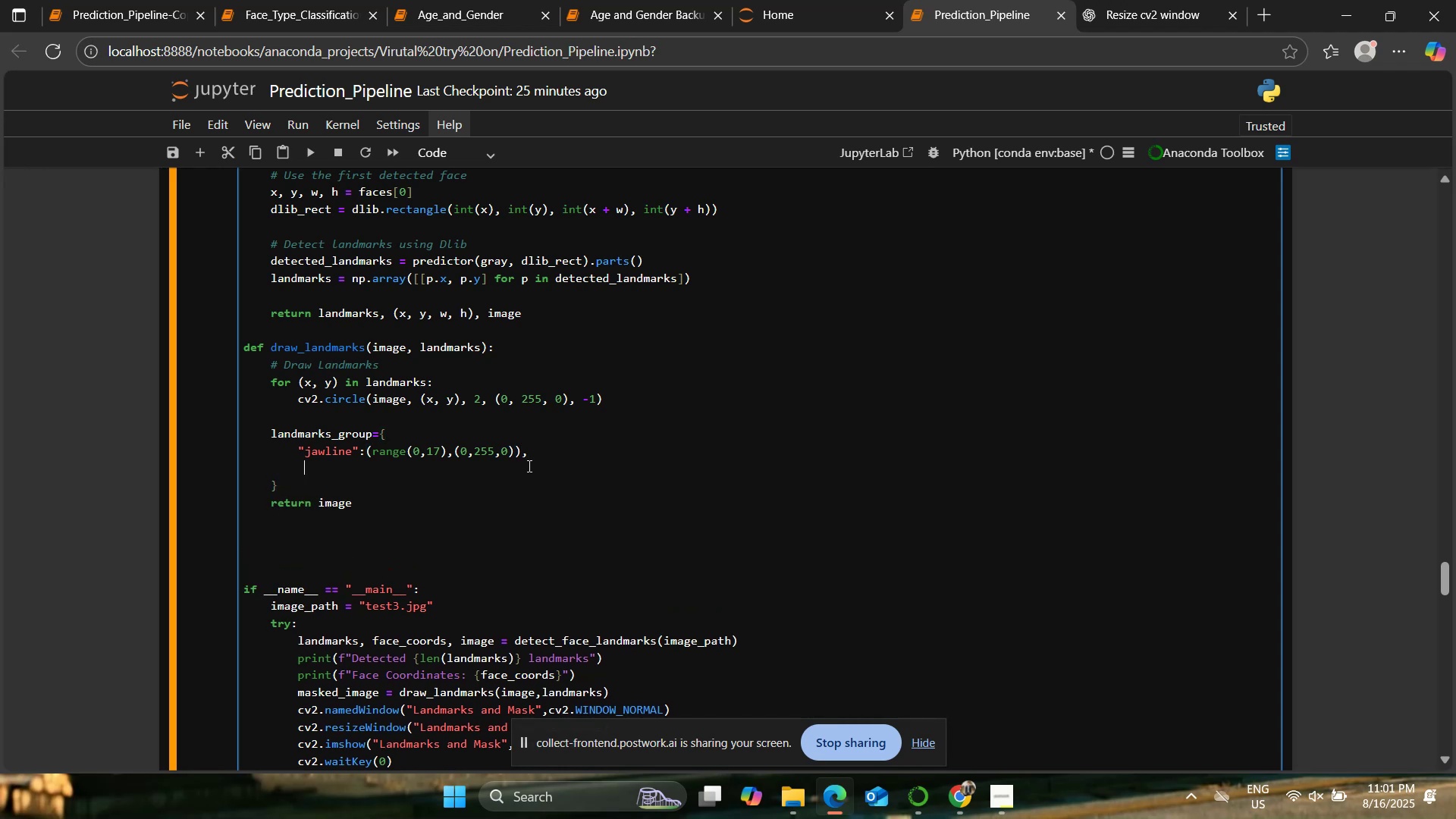 
key(Backspace)
 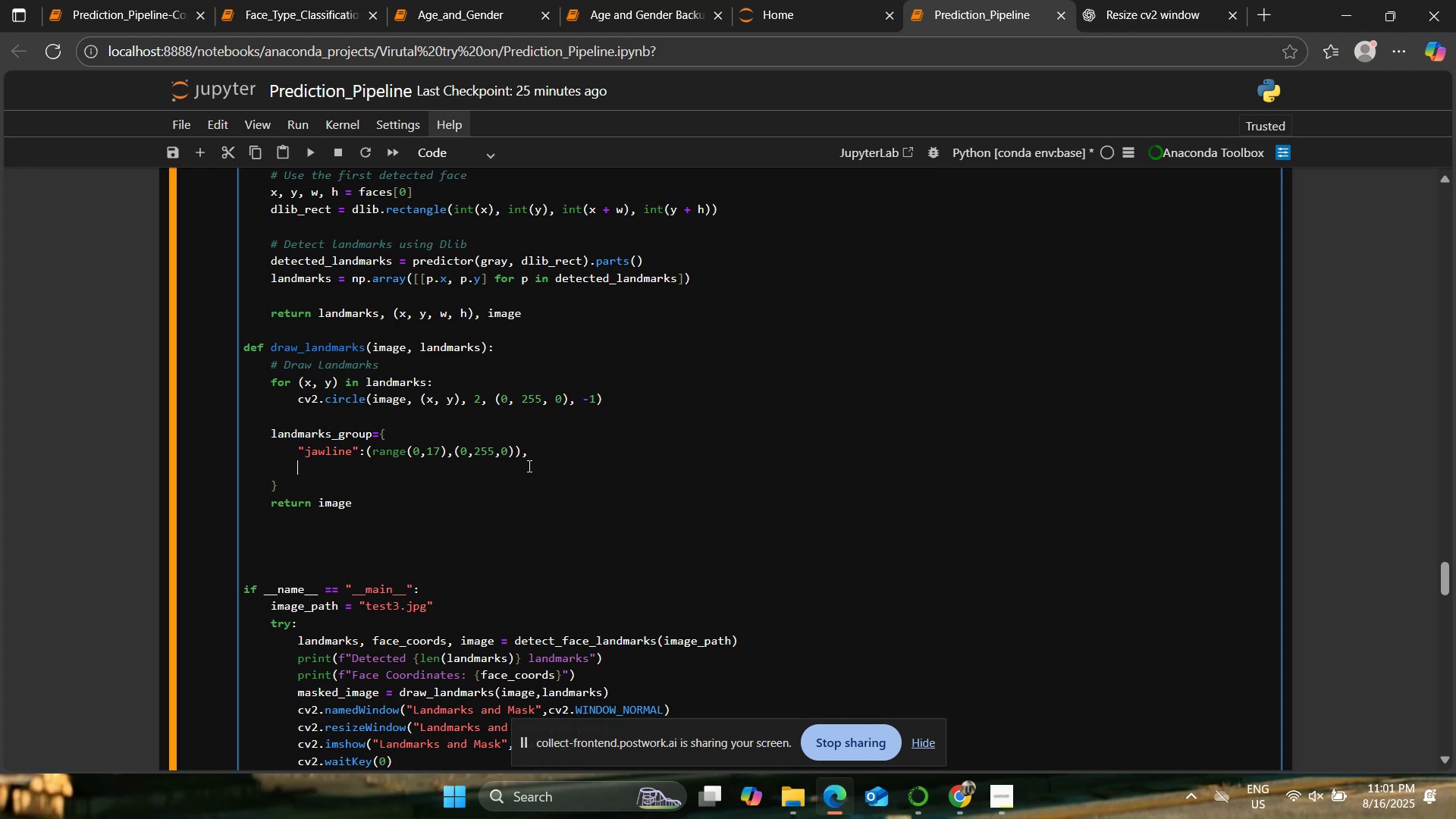 
wait(7.33)
 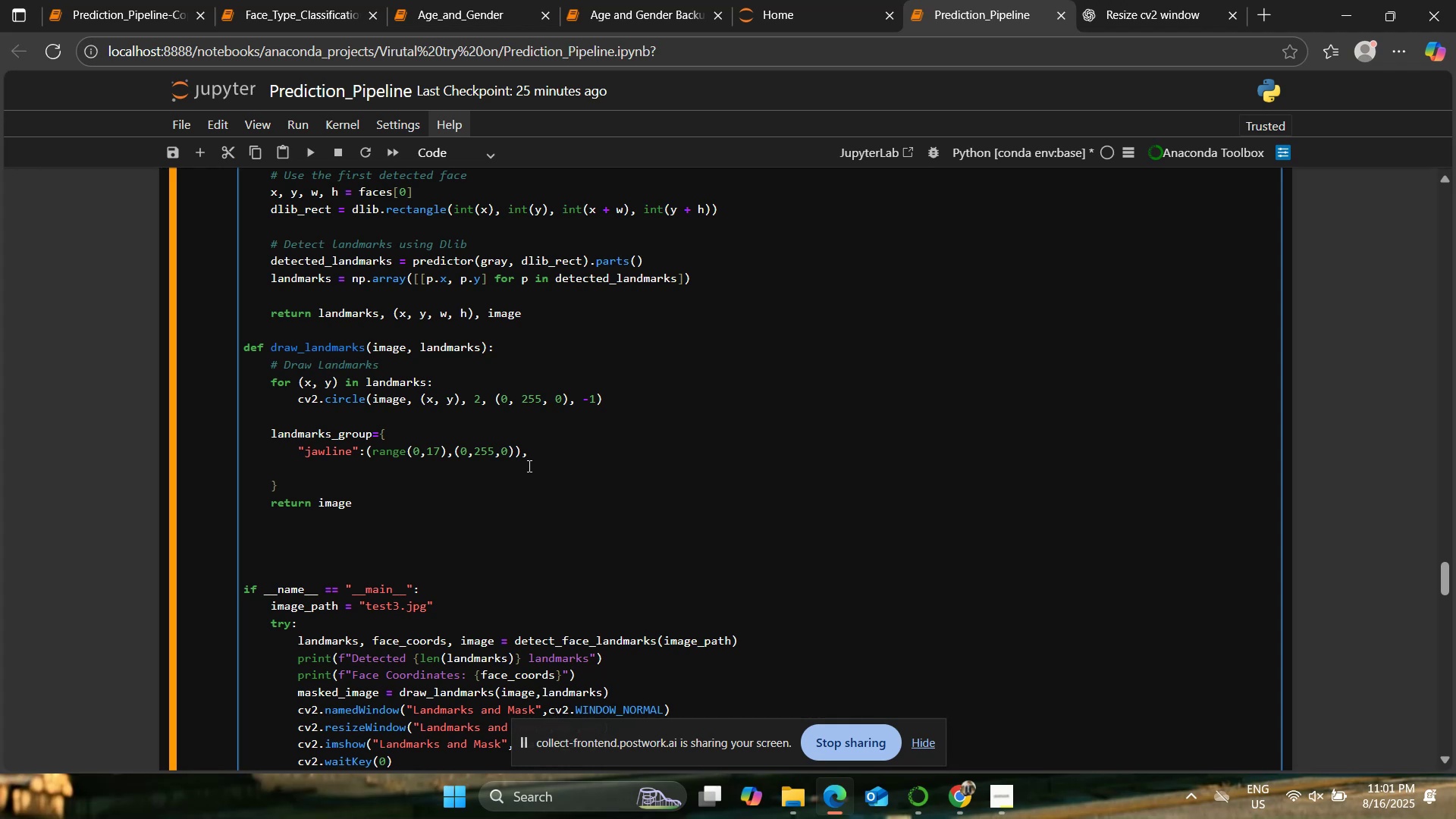 
type("Right Eyebrow"L)
key(Backspace)
type(: (range(1)
 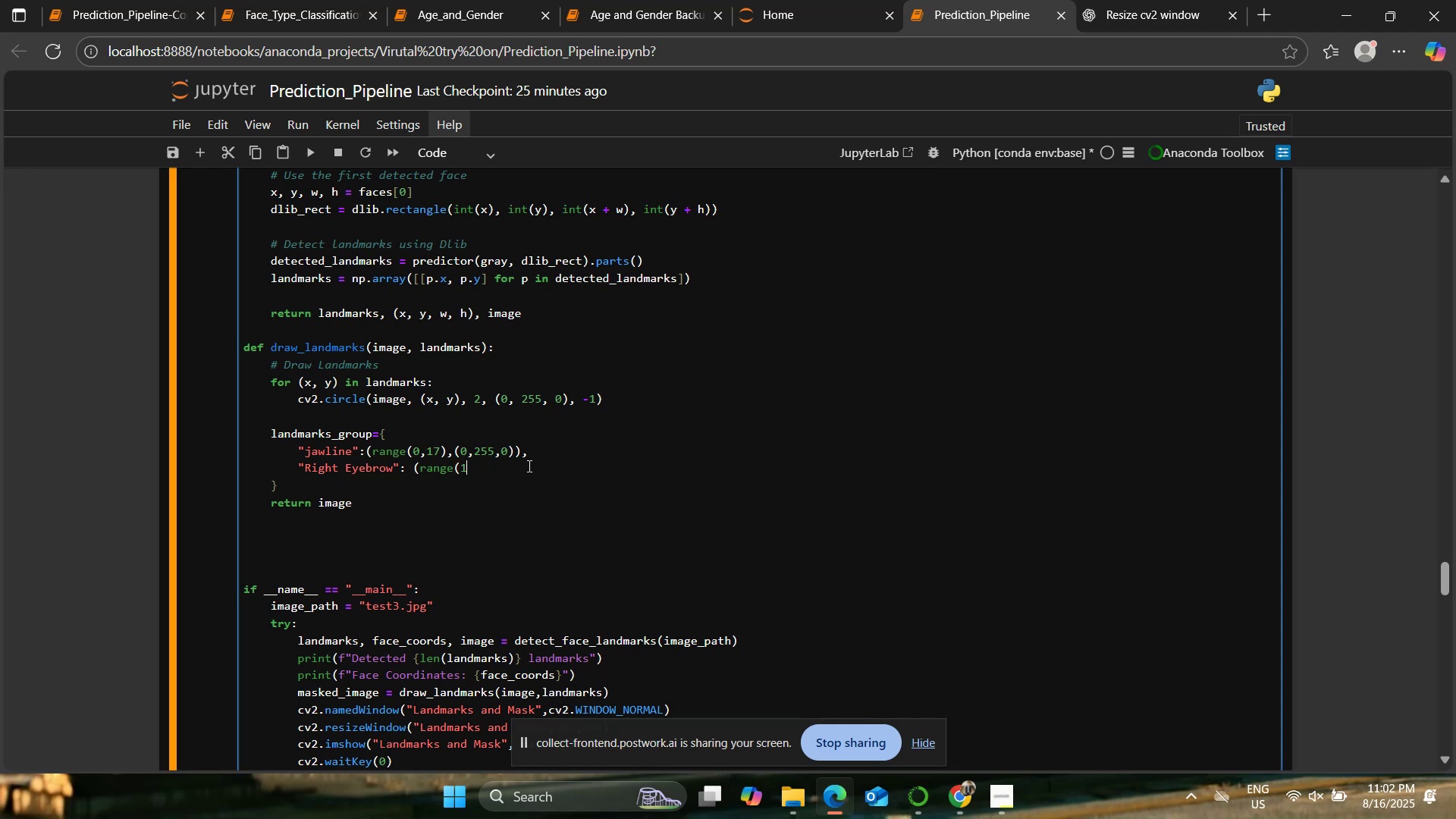 
wait(8.86)
 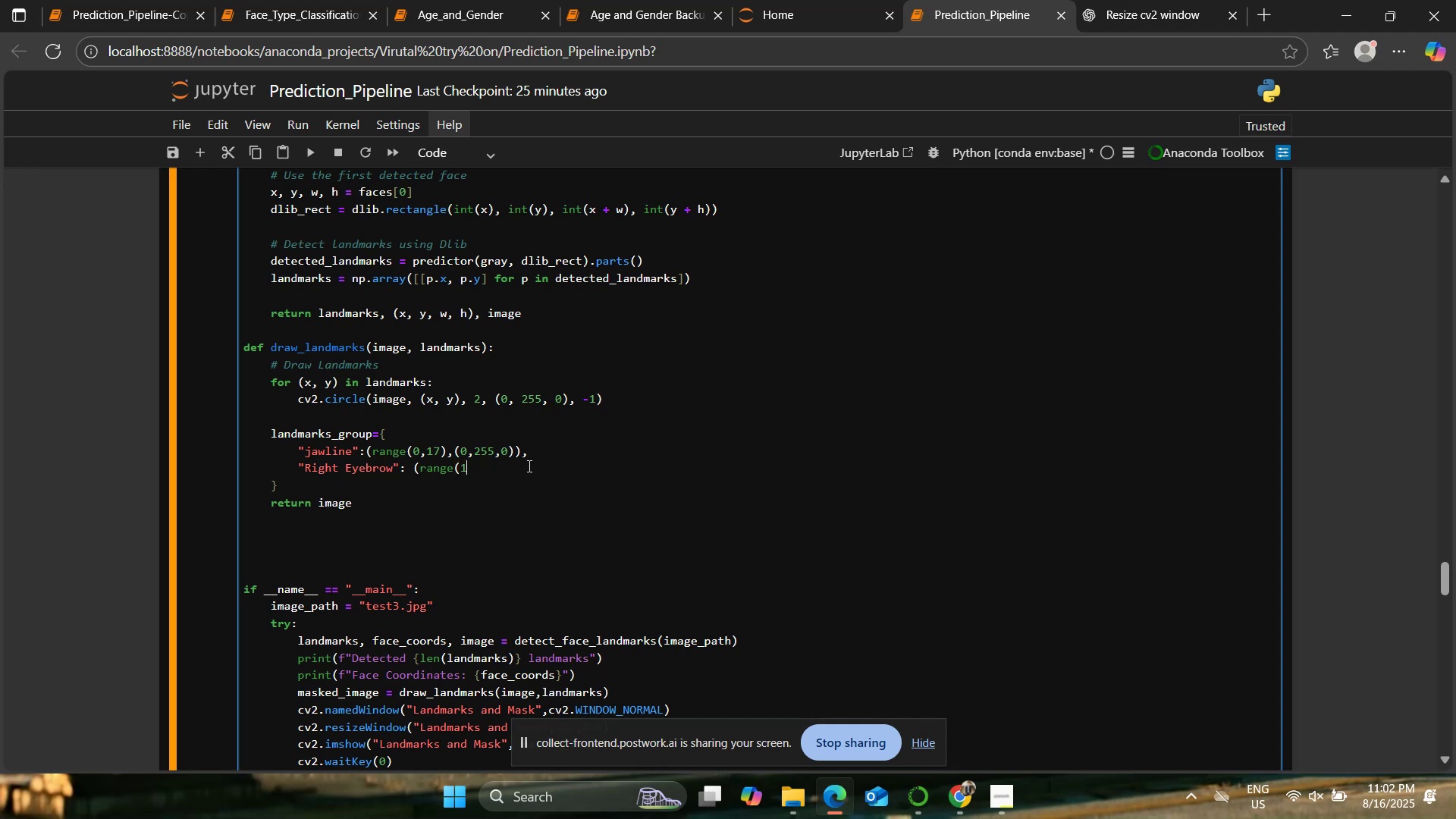 
type(7m)
key(Backspace)
type(,22),(226.)
key(Backspace)
type(,0,0__)
key(Backspace)
key(Backspace)
type()),)
 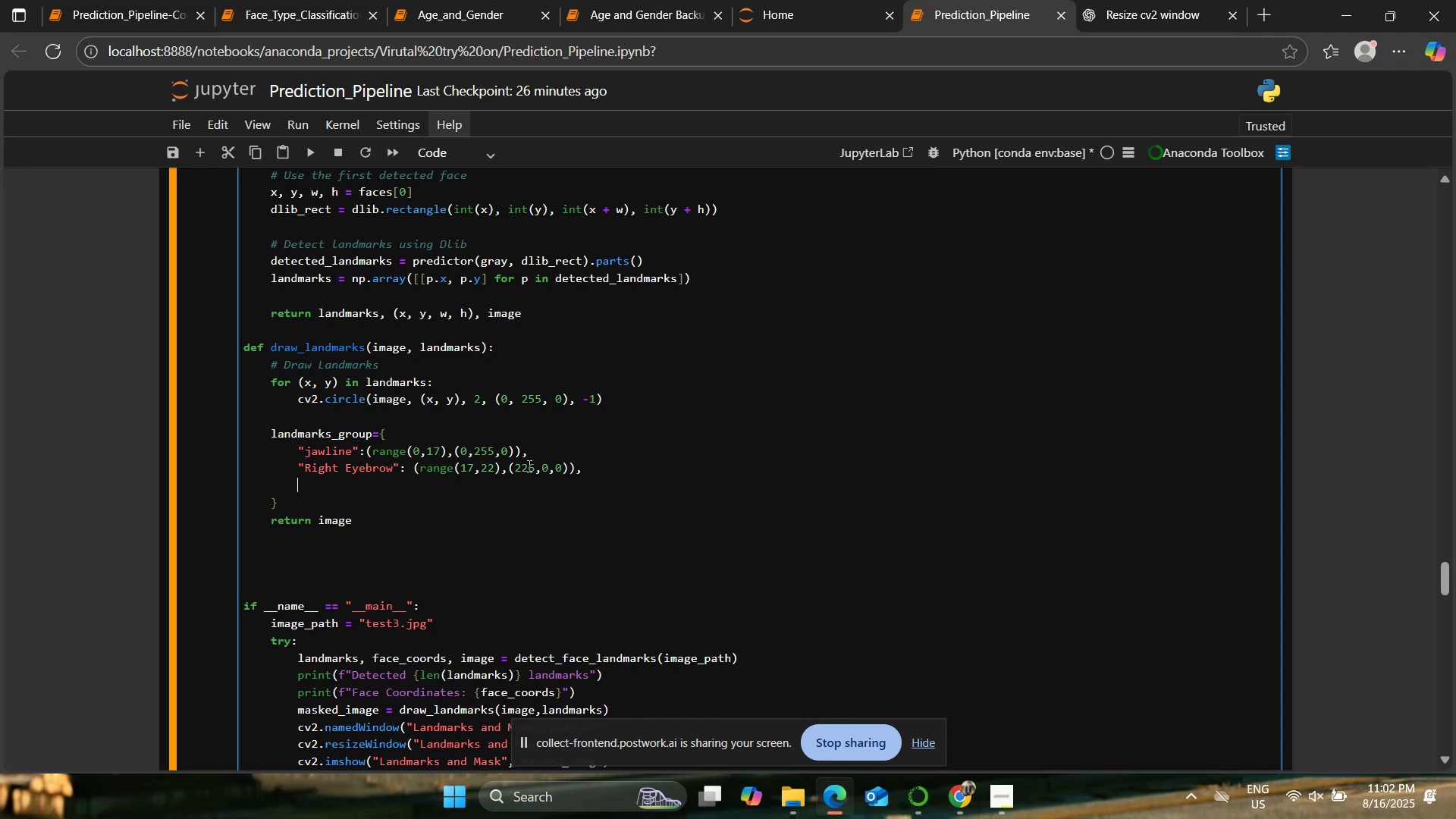 
 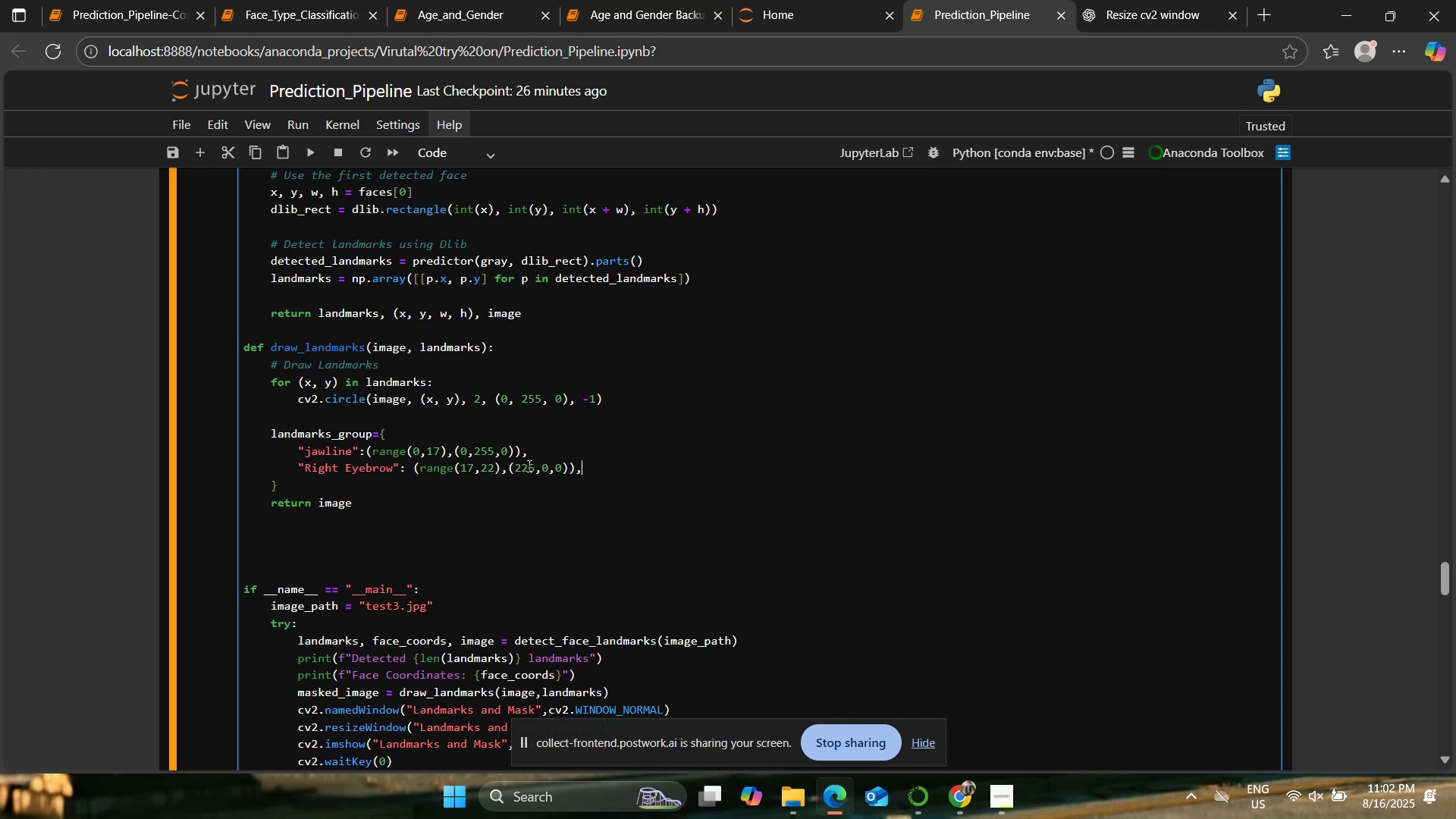 
key(Enter)
 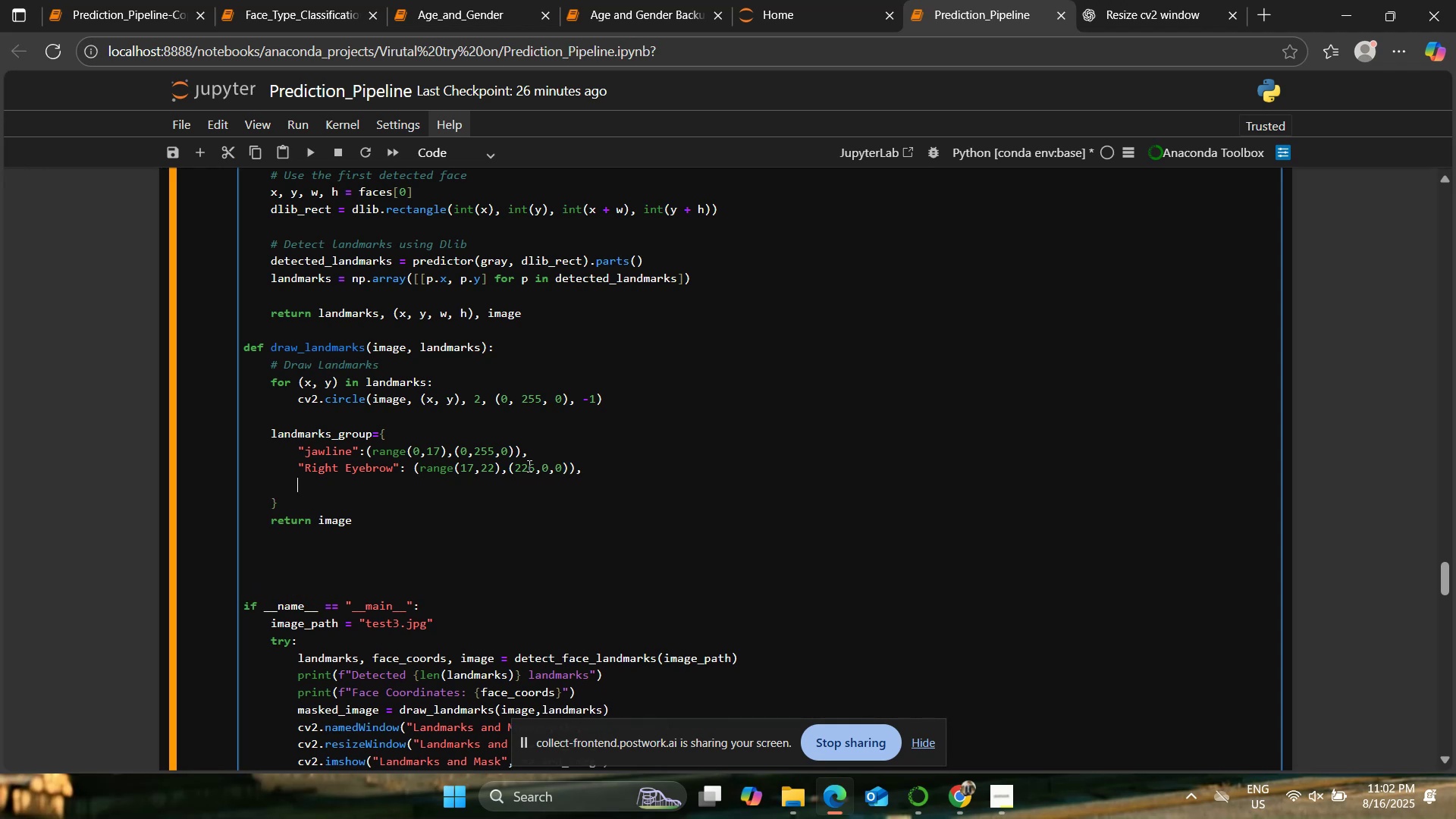 
type("Left Eyebeo)
key(Backspace)
key(Backspace)
type(eow)
key(Backspace)
key(Backspace)
type(ro)
key(Backspace)
key(Backspace)
key(Backspace)
type(row": (range))
key(Backspace)
type((28)
key(Backspace)
type(9)
key(Backspace)
type(8)
key(Backspace)
type(7,28)
key(Backspace)
type(7),(255,0,0)),)
 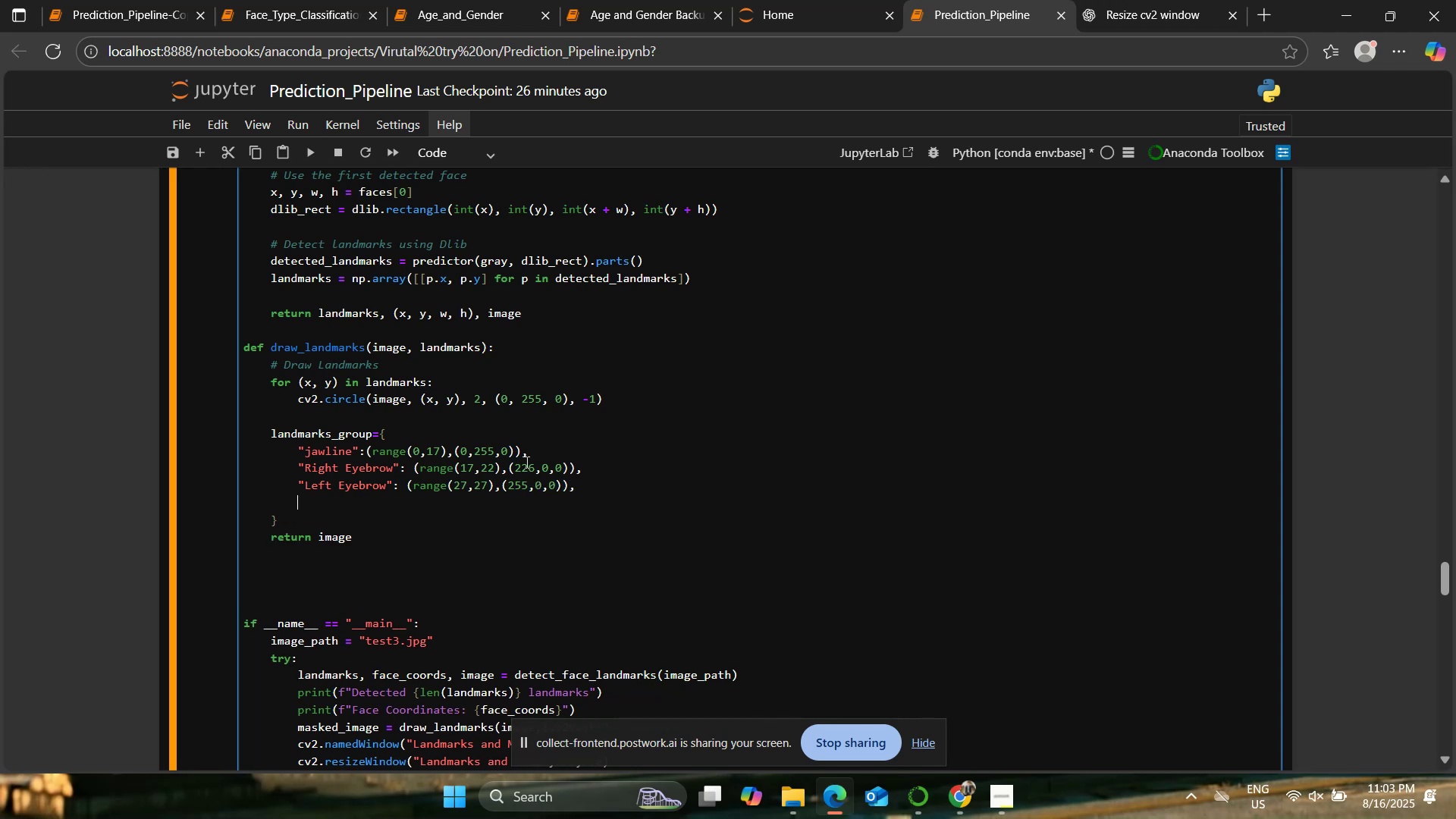 
 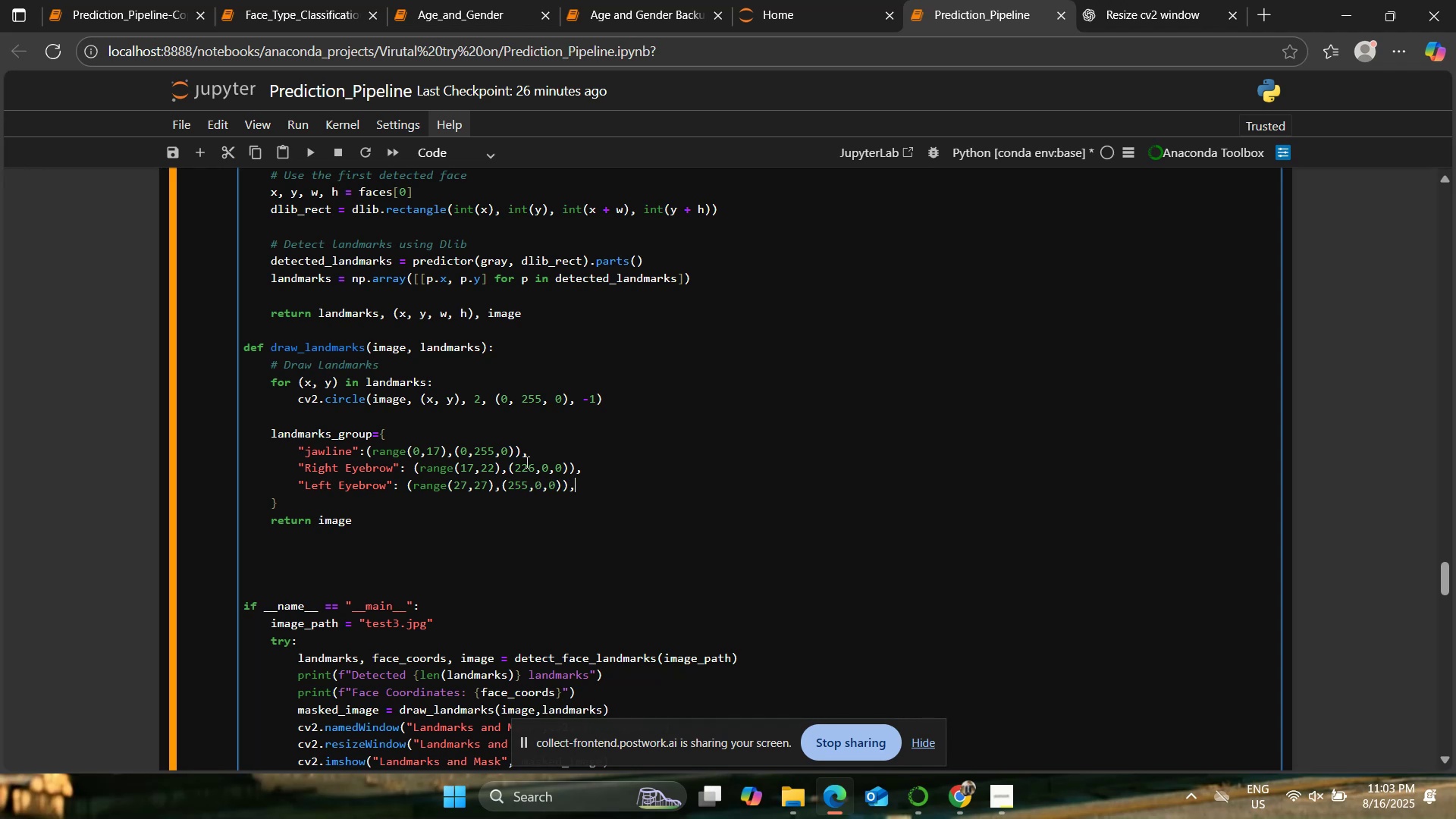 
key(Enter)
 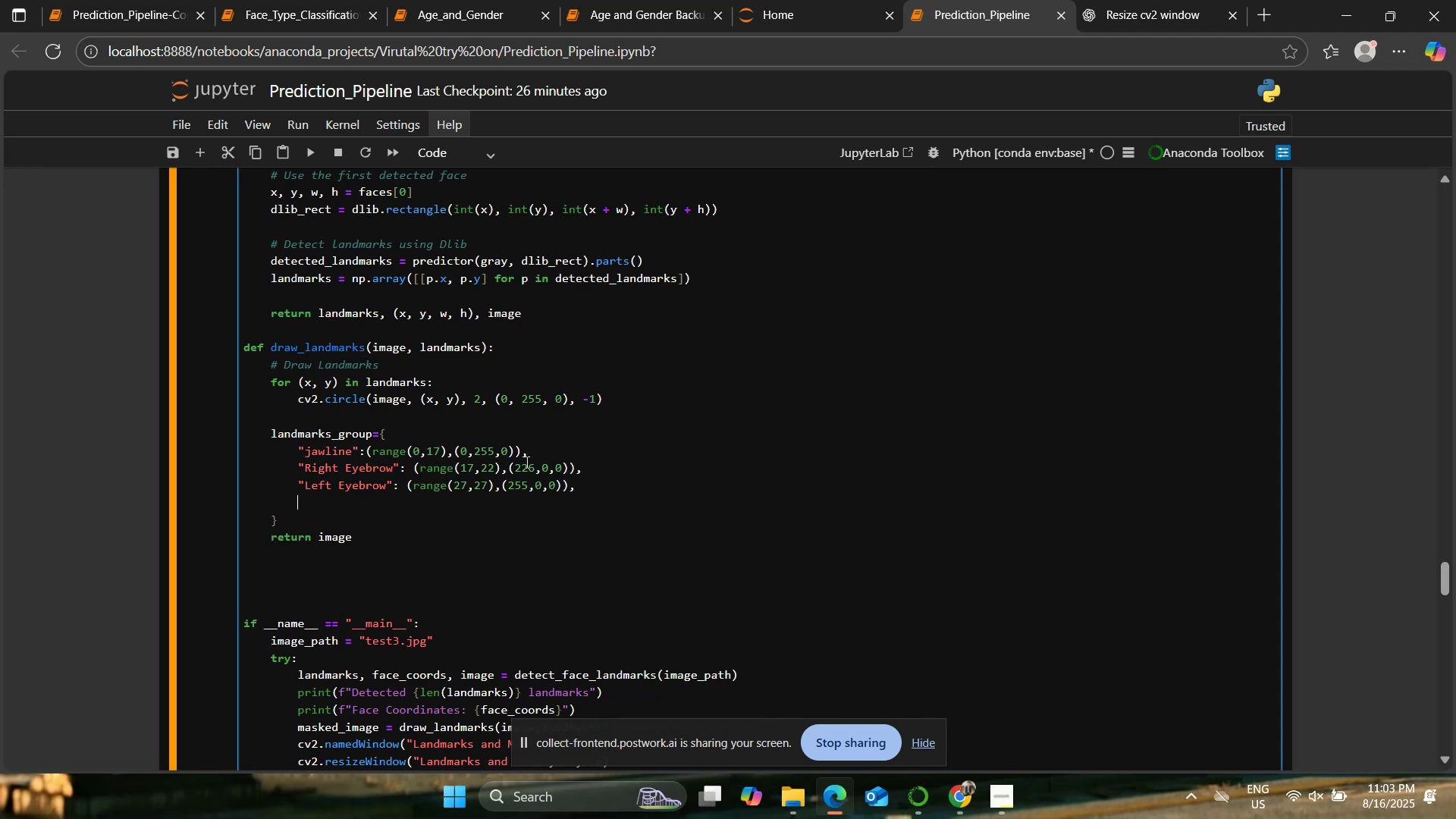 
type("Nose Bridge": (range()
 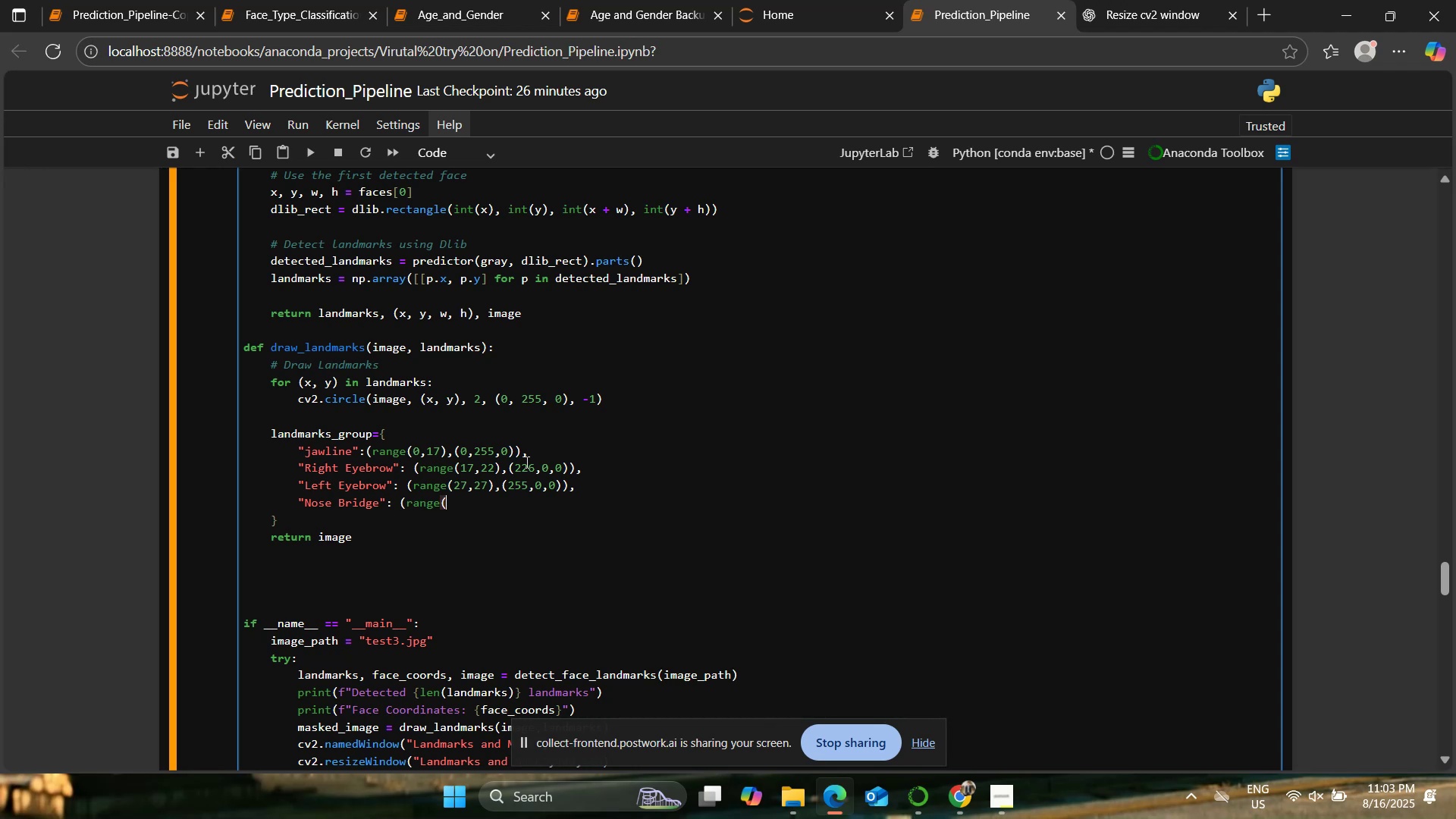 
wait(6.7)
 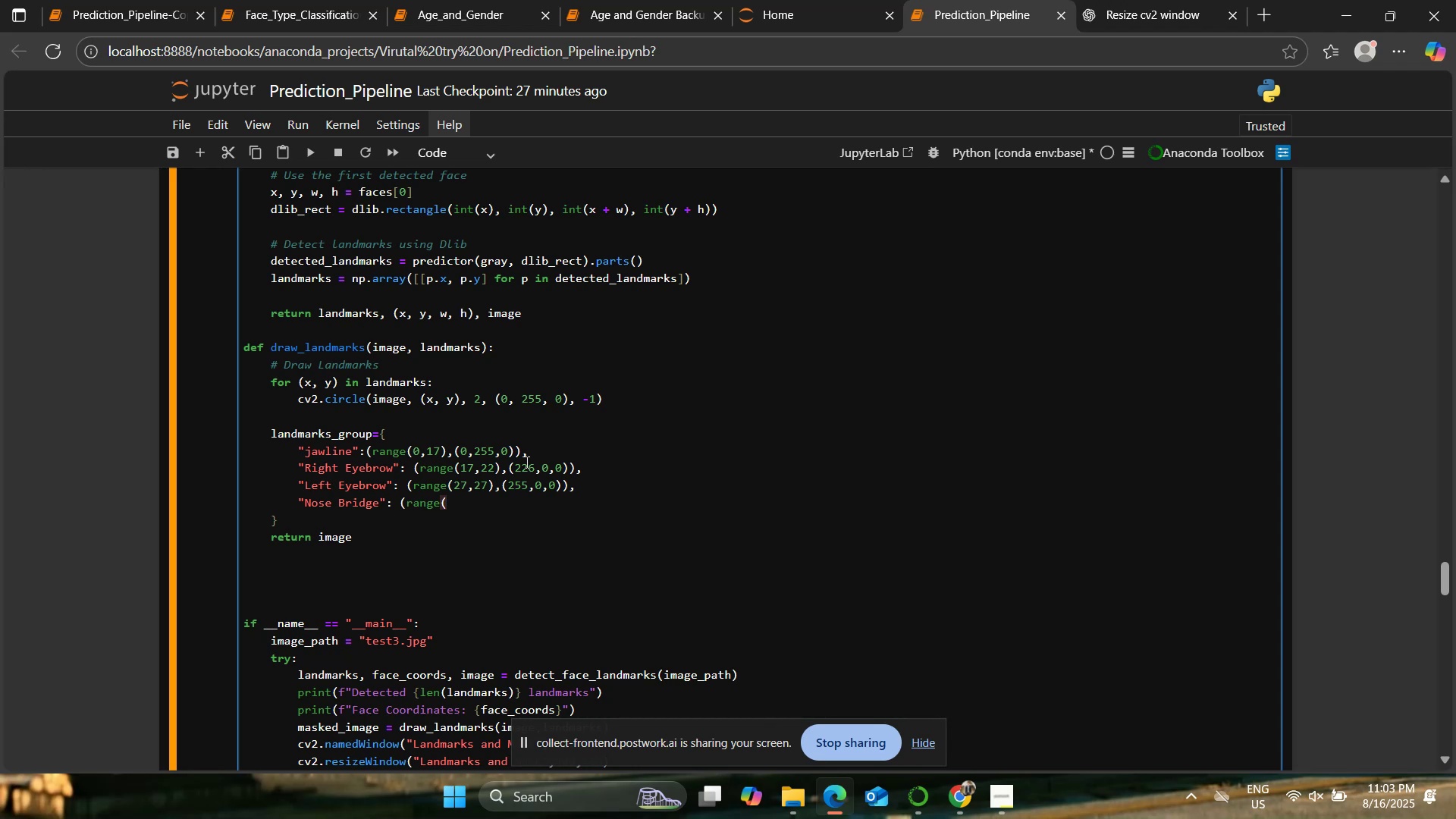 
type(27,31),()
 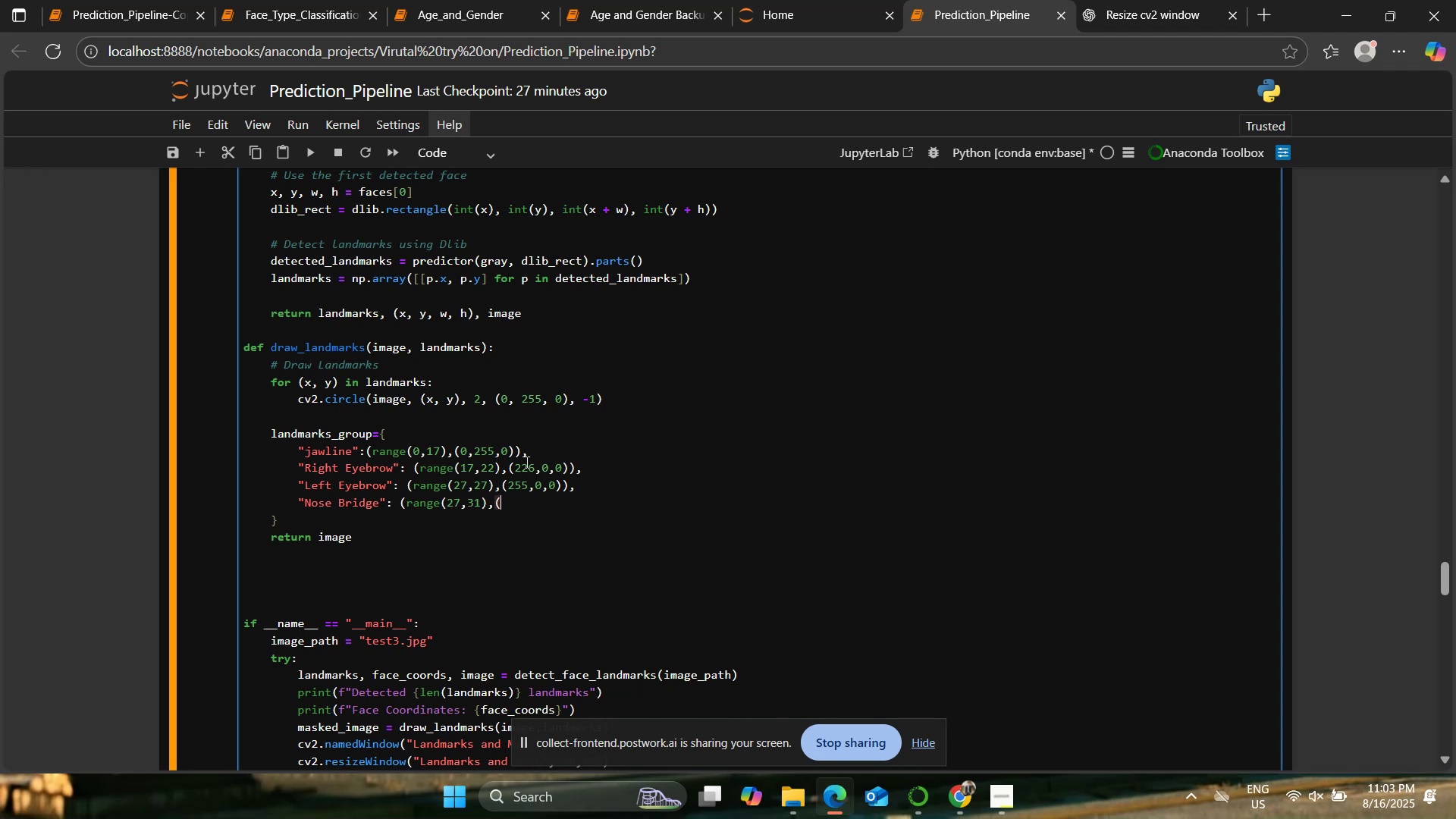 
wait(21.06)
 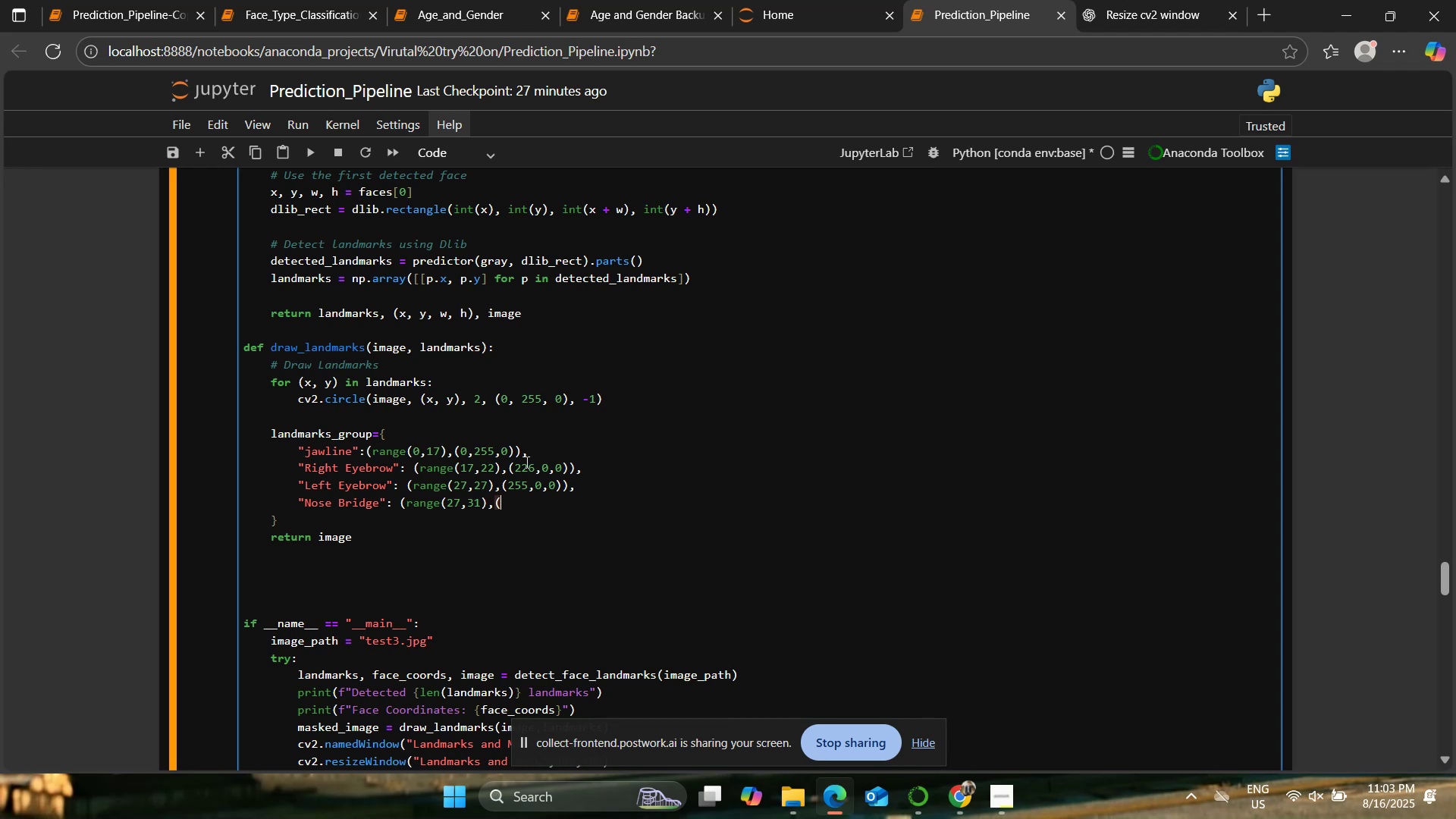 
type(0,225)
 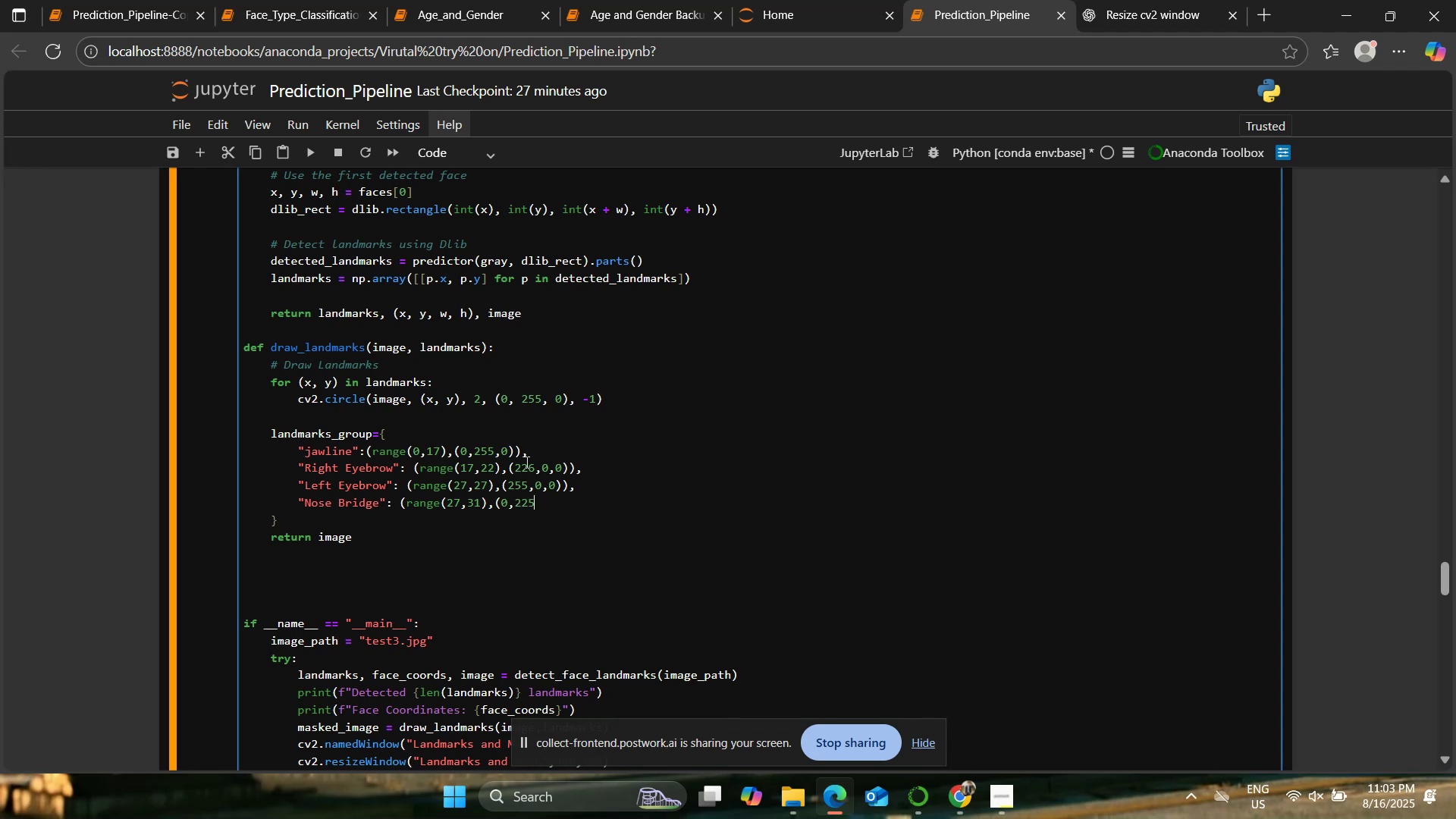 
type(,255)),)
 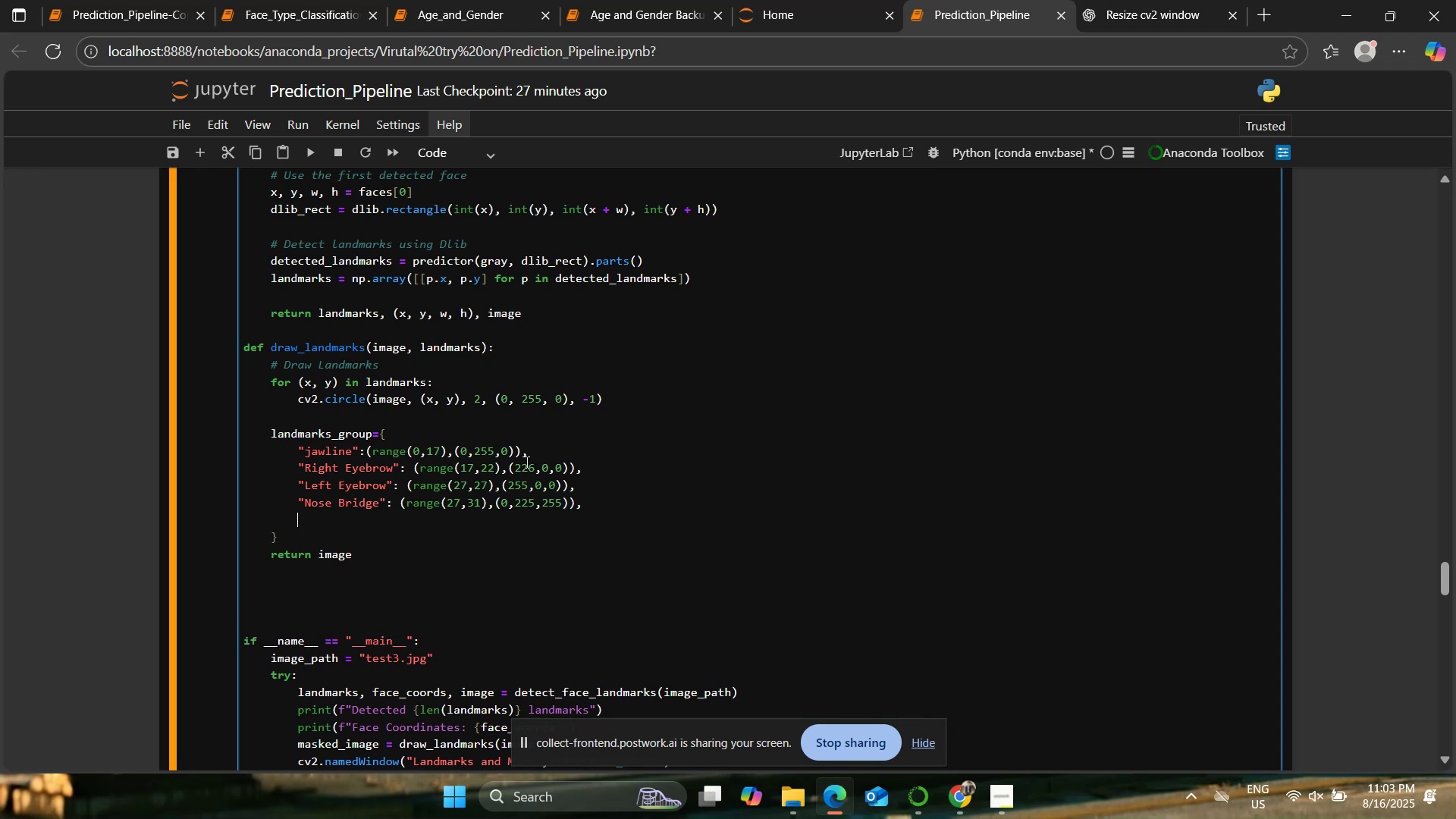 
 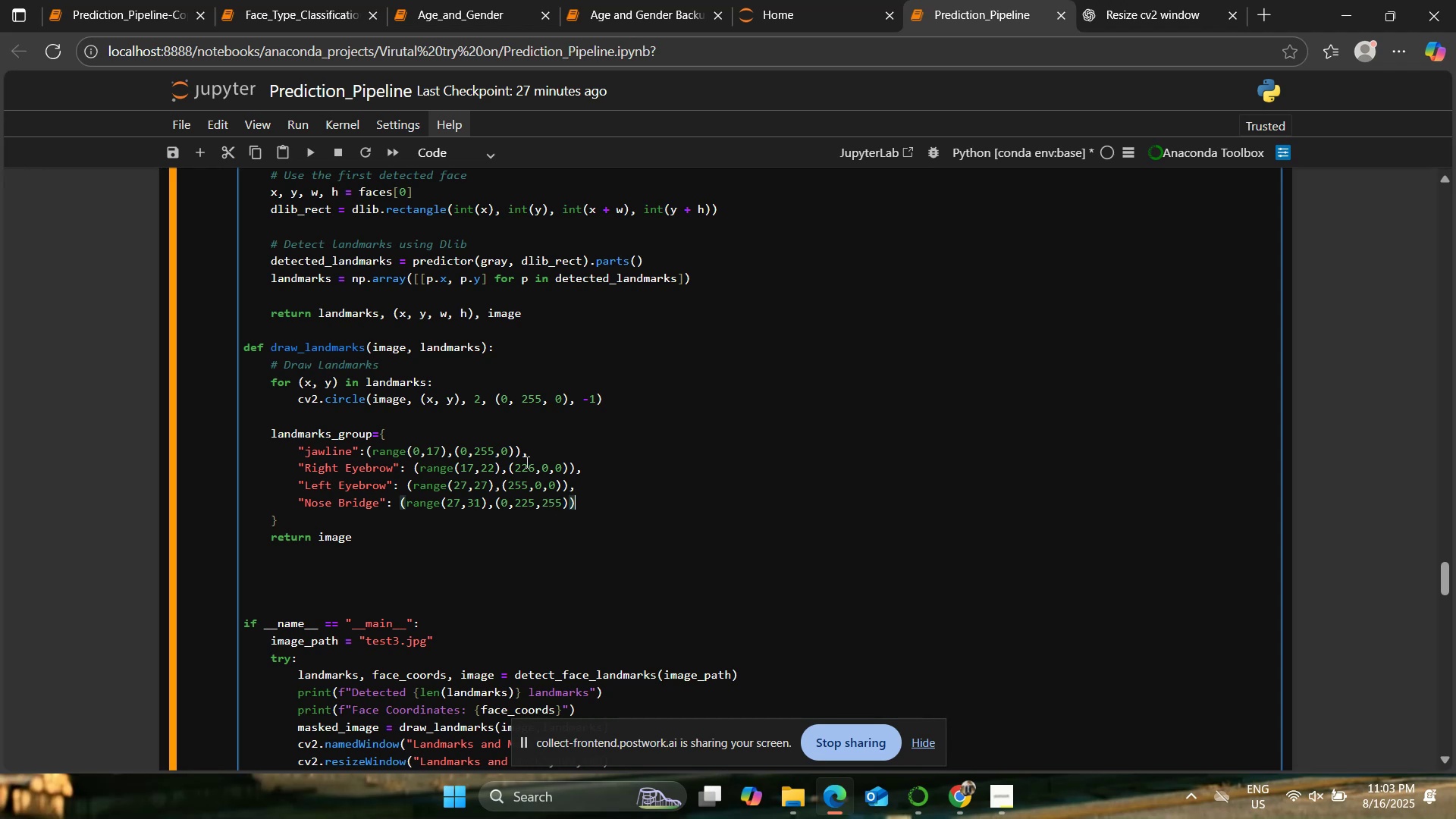 
key(Enter)
 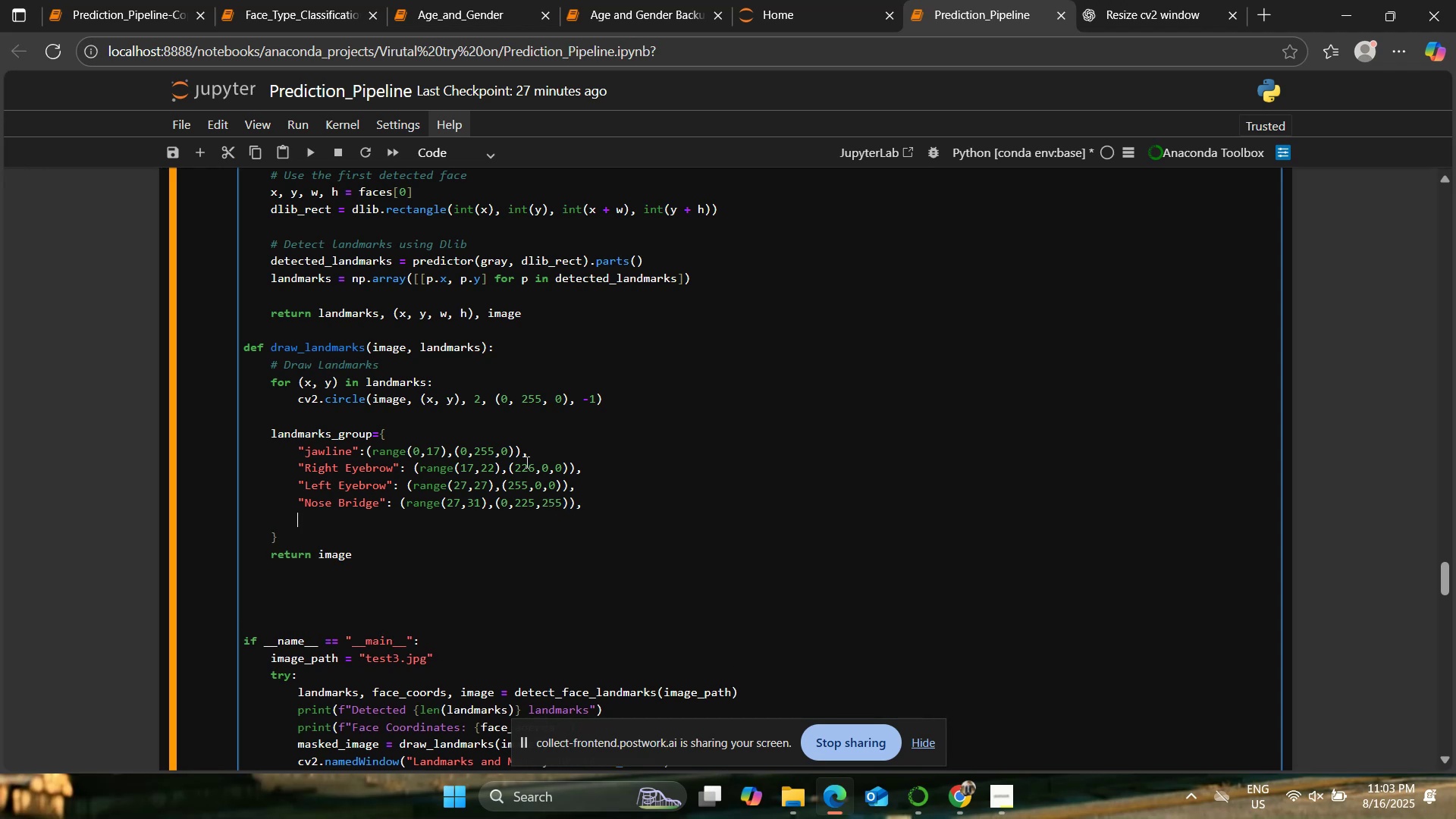 
type("Lower Nose:)
key(Backspace)
type(:)
key(Backspace)
type("L)
key(Backspace)
type(L)
key(Backspace)
type(:)
 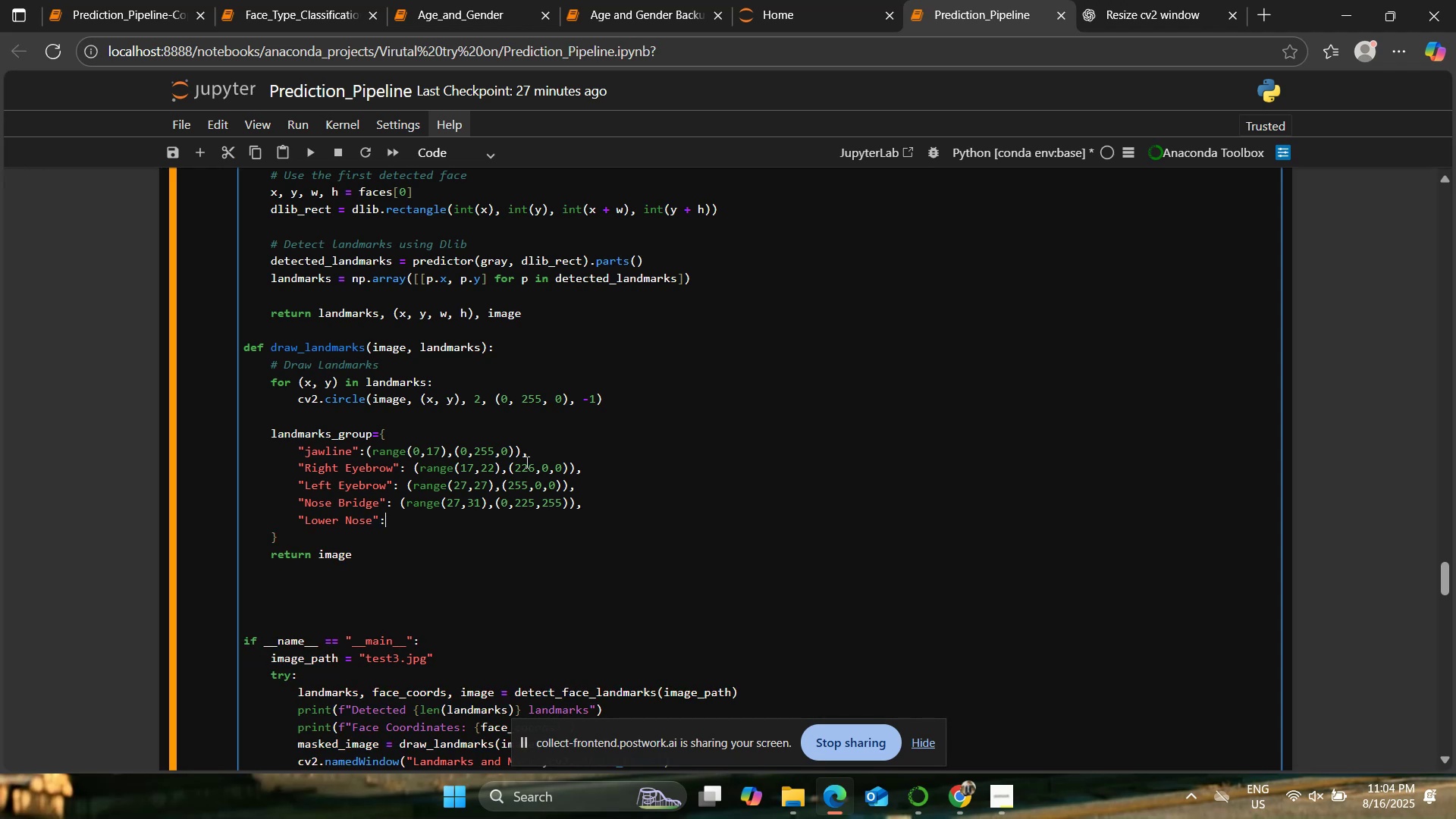 
type( (range(31,37)
key(Backspace)
type(5)
key(Backspace)
type(6_)
key(Backspace)
type(), ))
key(Backspace)
type((8)
key(Backspace)
type(9)
key(Backspace)
type(9)
key(Backspace)
type(0,9)
key(Backspace)
type(0,255)),)
 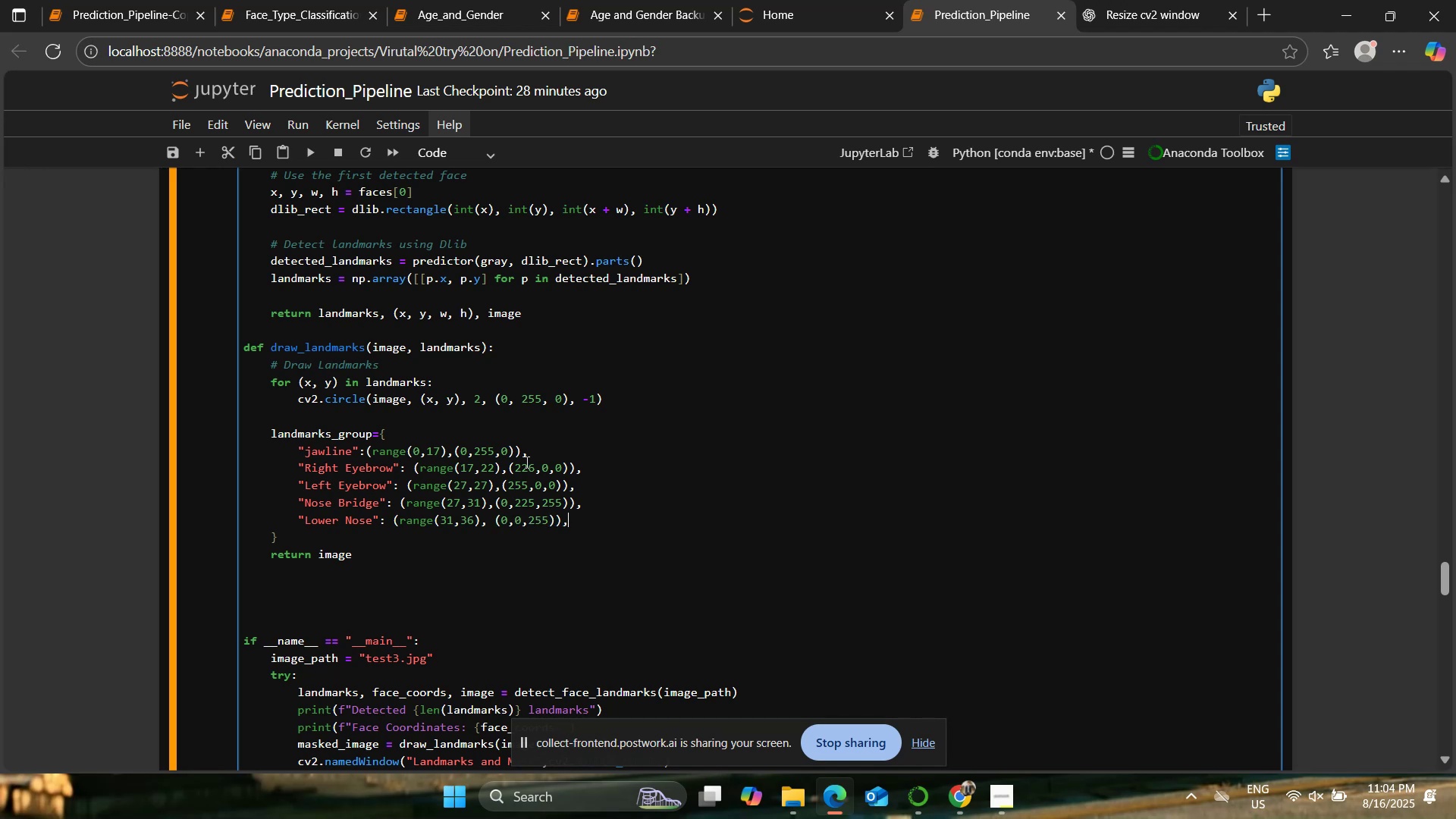 
 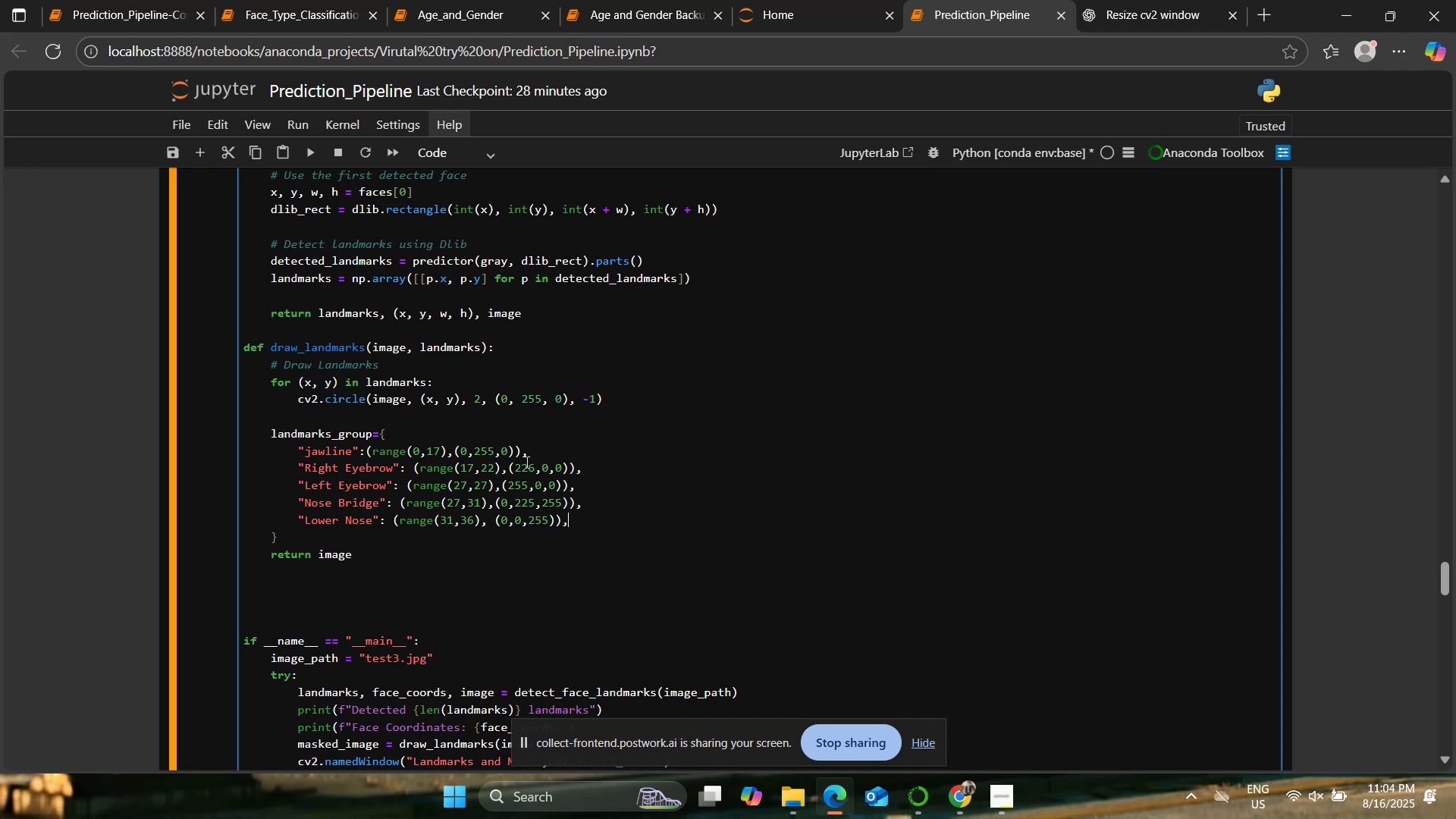 
key(Enter)
 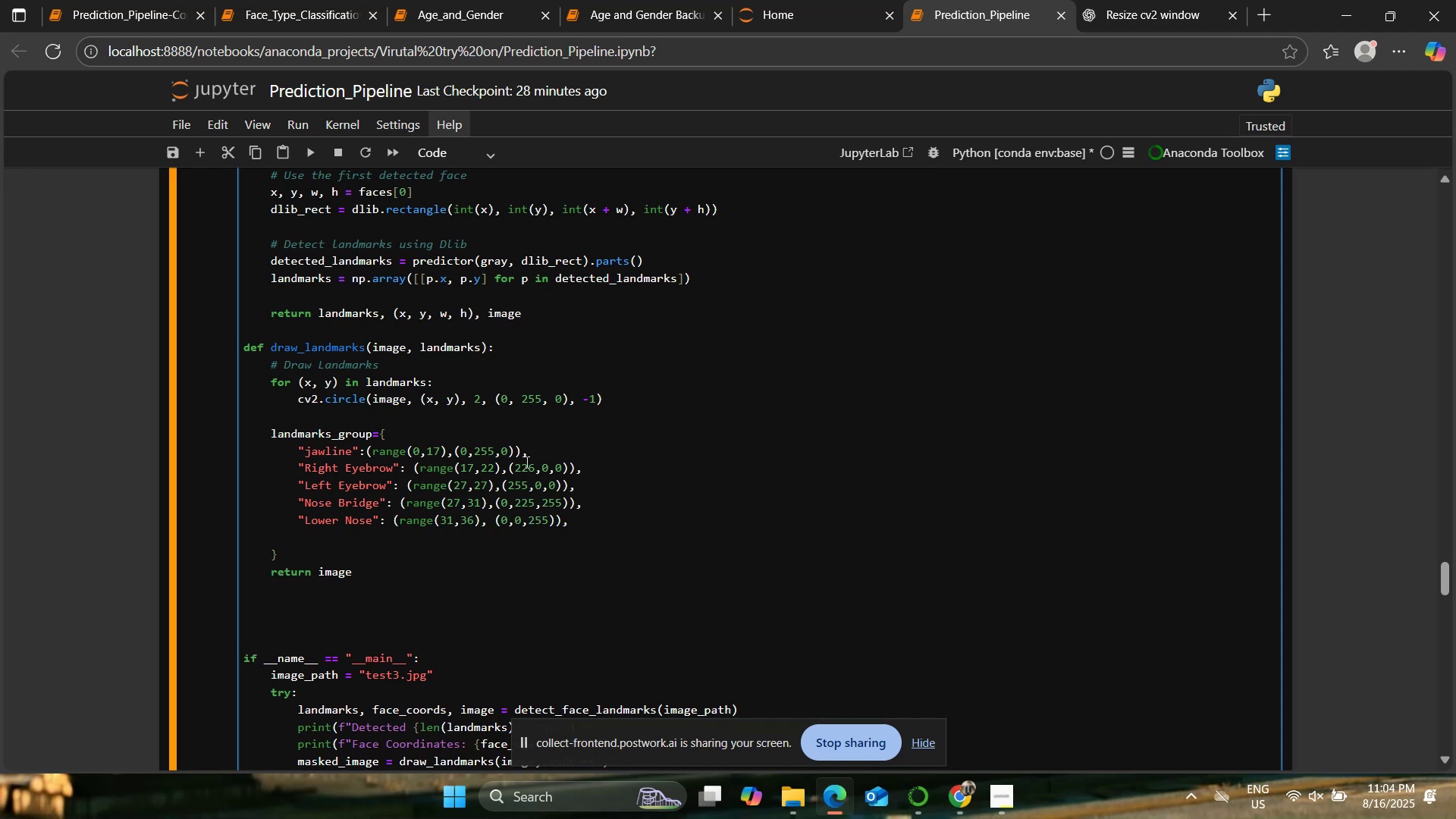 
type(:)
key(Backspace)
type("Right Eye"L)
key(Backspace)
type(: (range))
key(Backspace)
type(()
 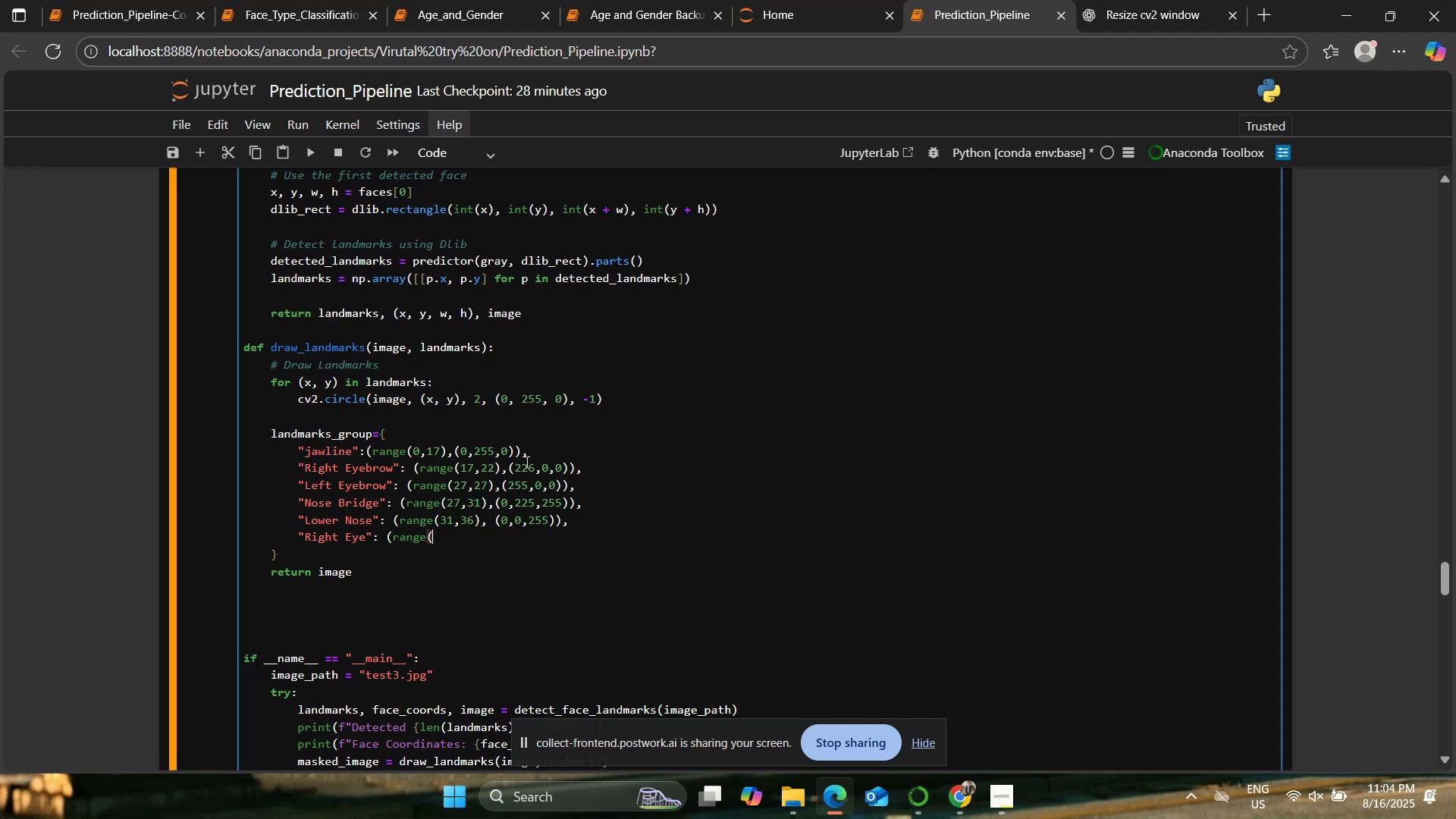 
type(2)
key(Backspace)
type(4)
key(Backspace)
type(35)
key(Backspace)
type(6.)
key(Backspace)
type(,42_)
key(Backspace)
type(),(0,02)
key(Backspace)
type(,255)),)
 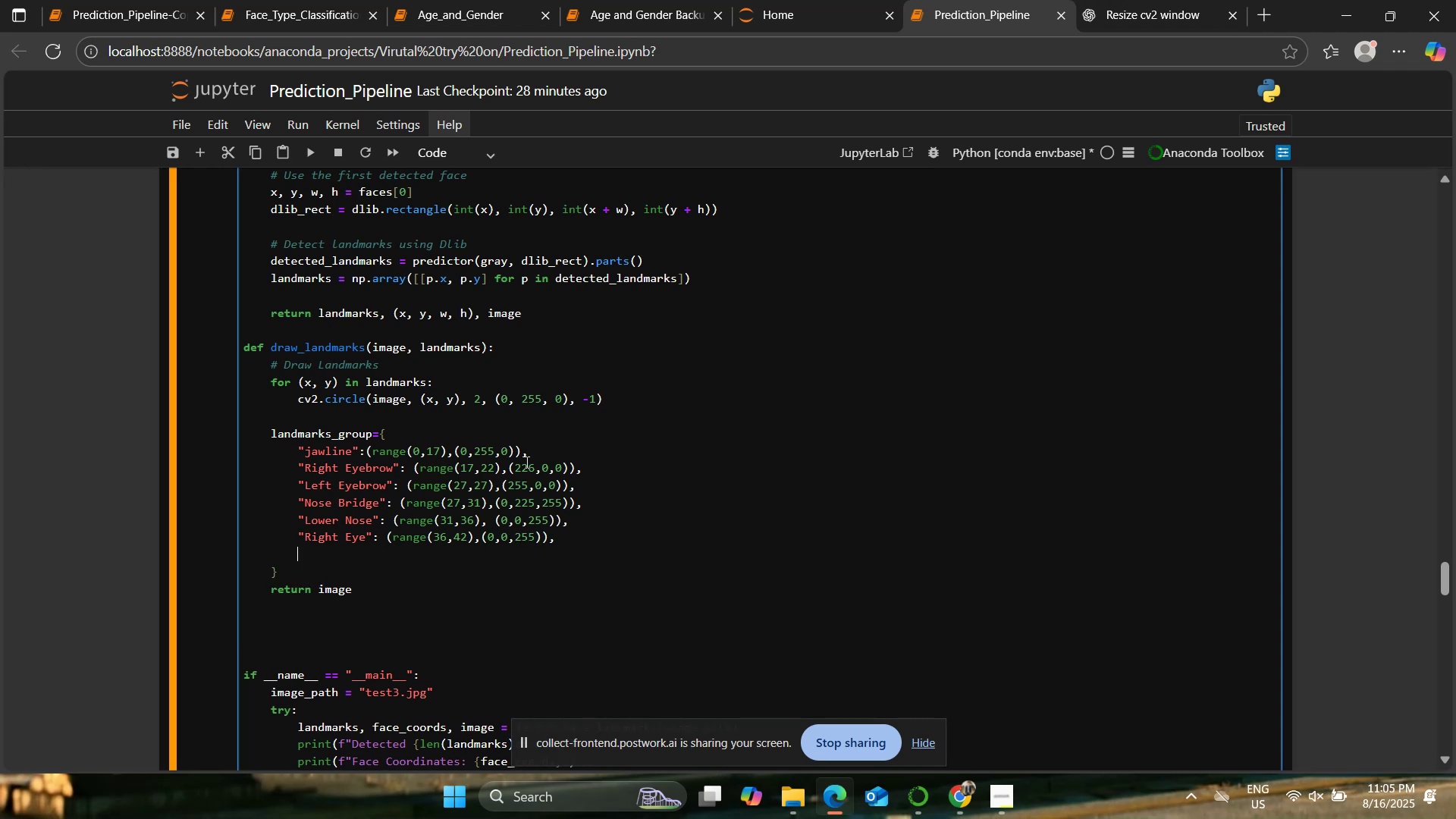 
 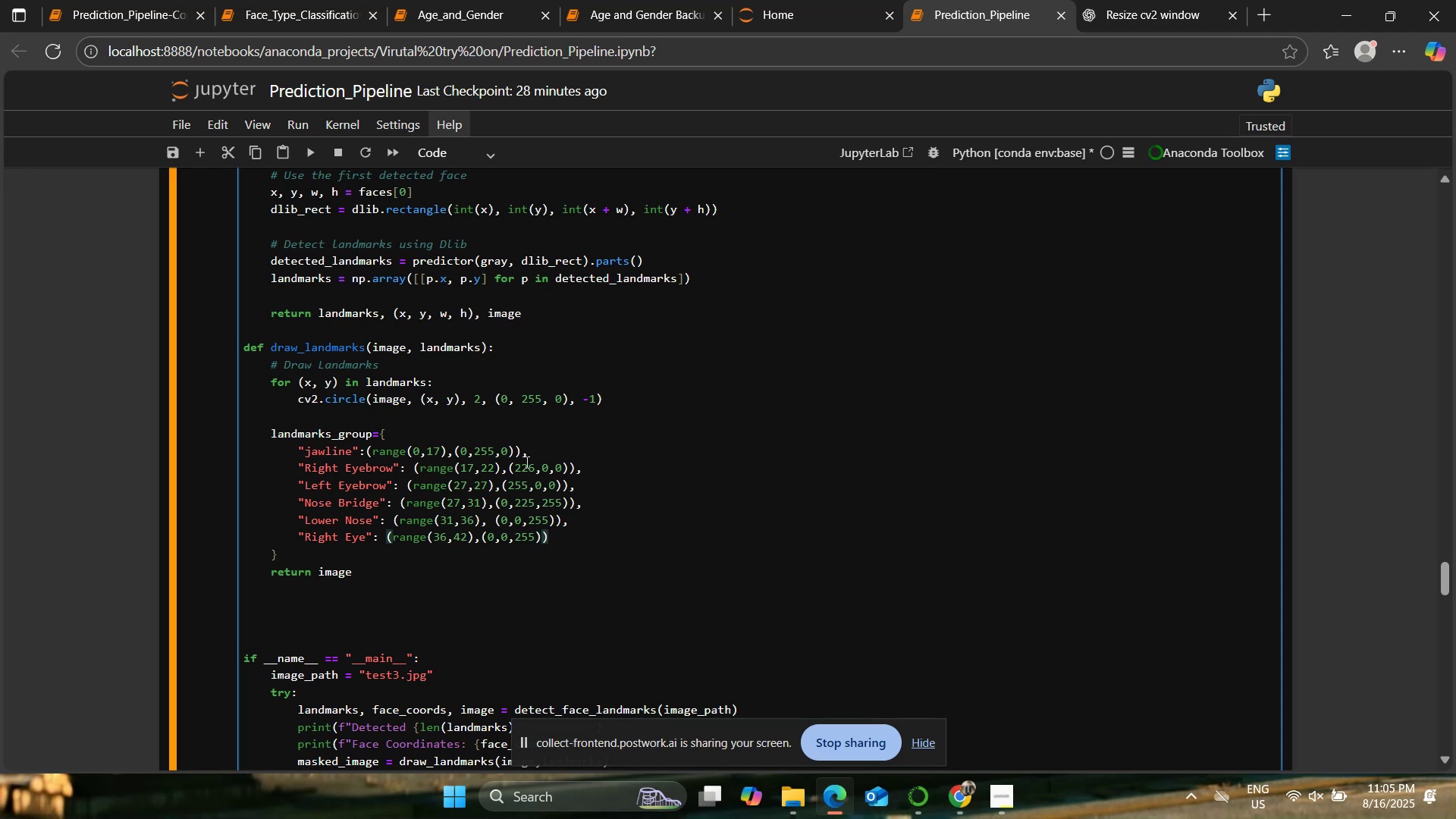 
key(Enter)
 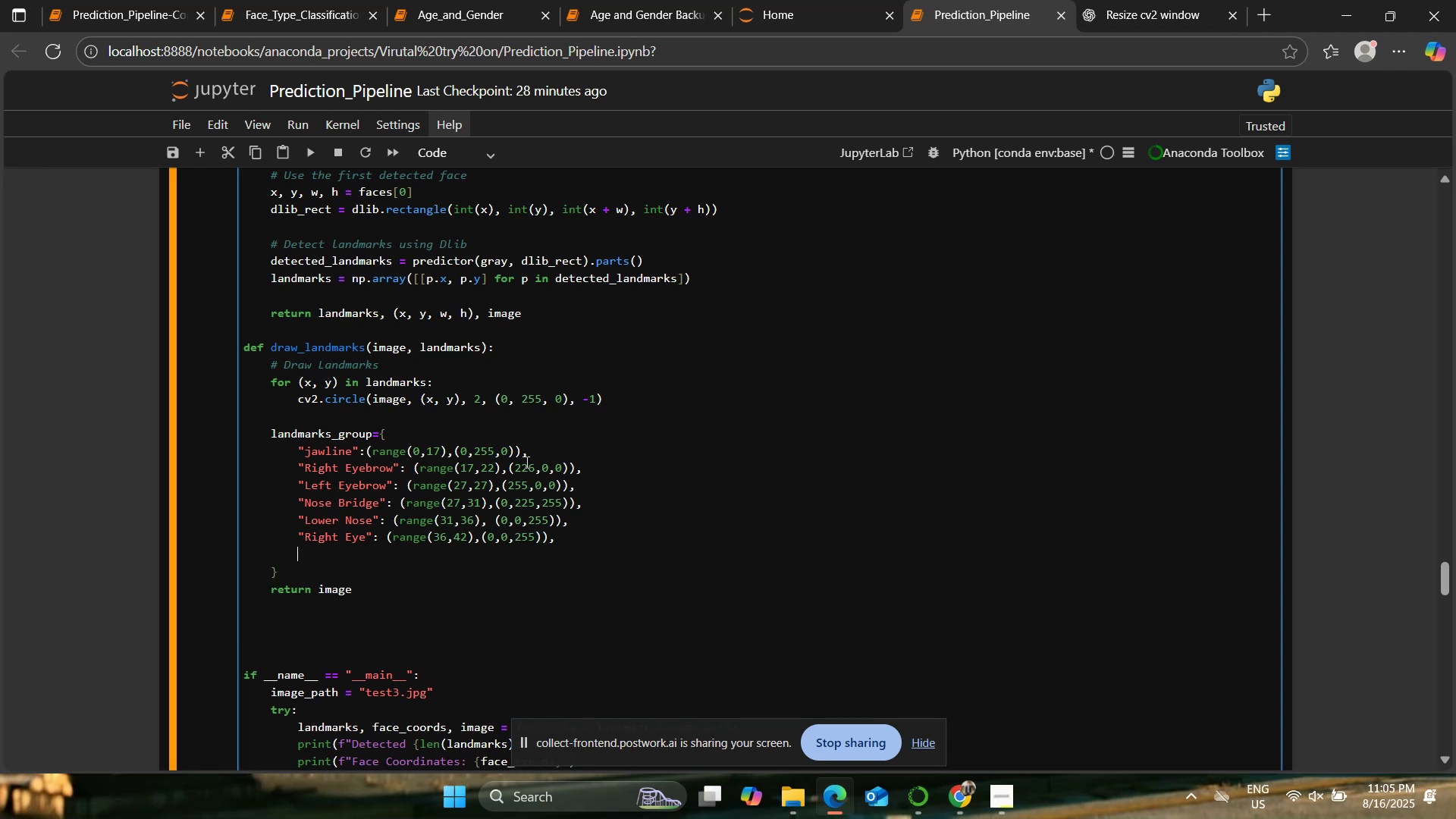 
type("Left Eye"L)
key(Backspace)
type(:(range(42,48),(-)
key(Backspace)
type(9,)
key(Backspace)
key(Backspace)
type(-)
key(Backspace)
type(0,0,255__)
key(Backspace)
key(Backspace)
key(Backspace)
type(_=)
key(Backspace)
key(Backspace)
type(4)
key(Backspace)
type(5)),)
 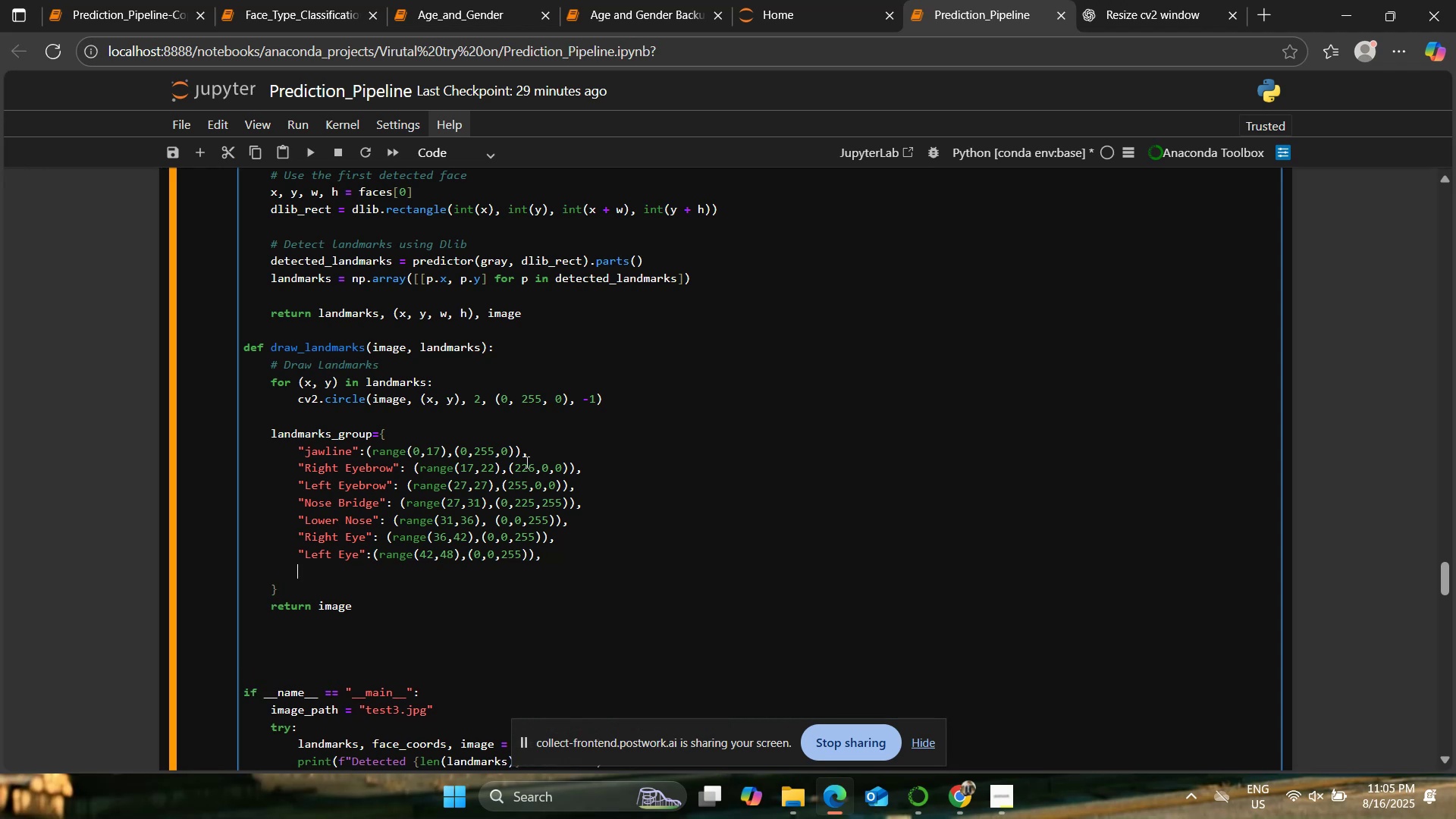 
 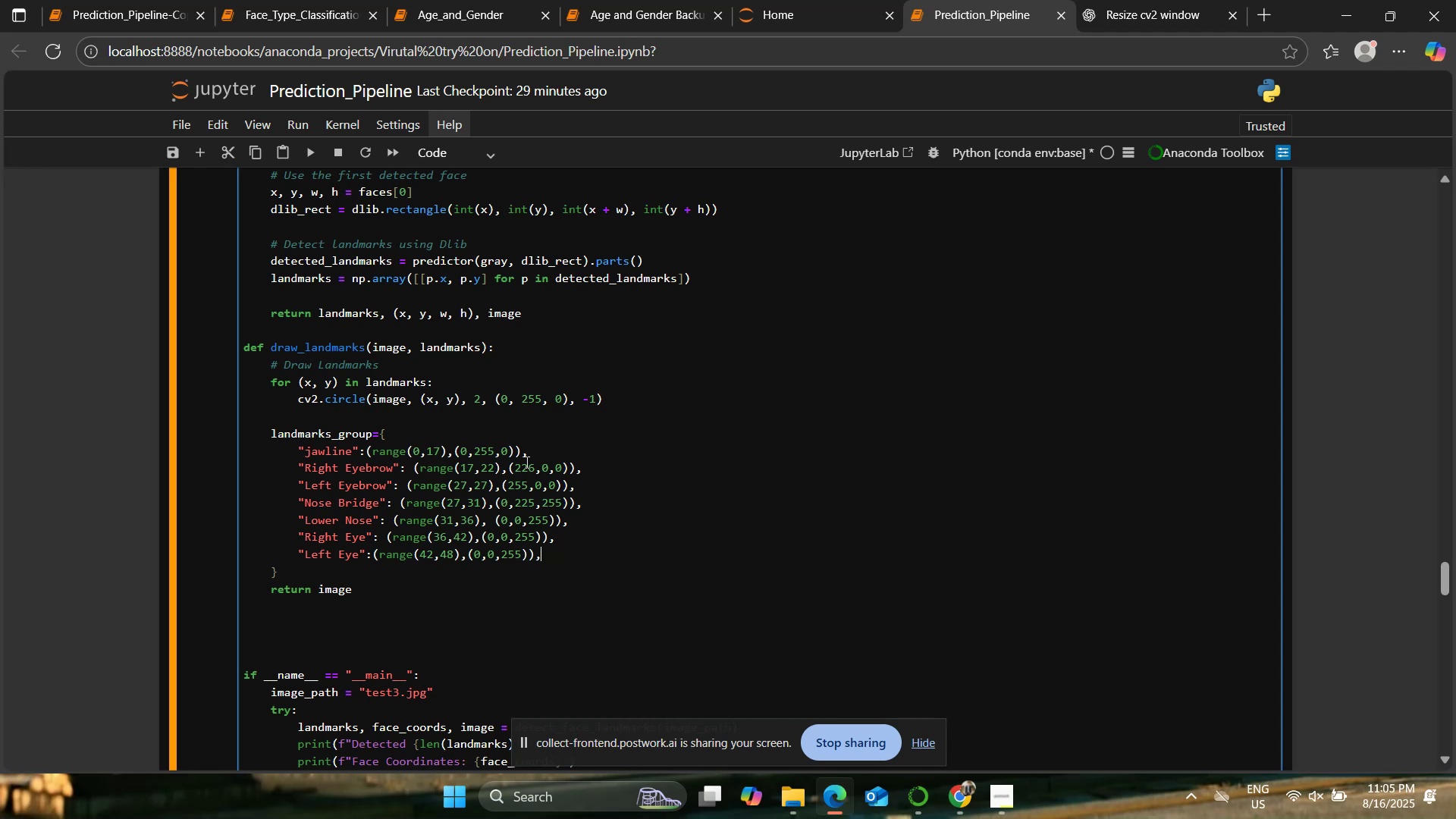 
key(Enter)
 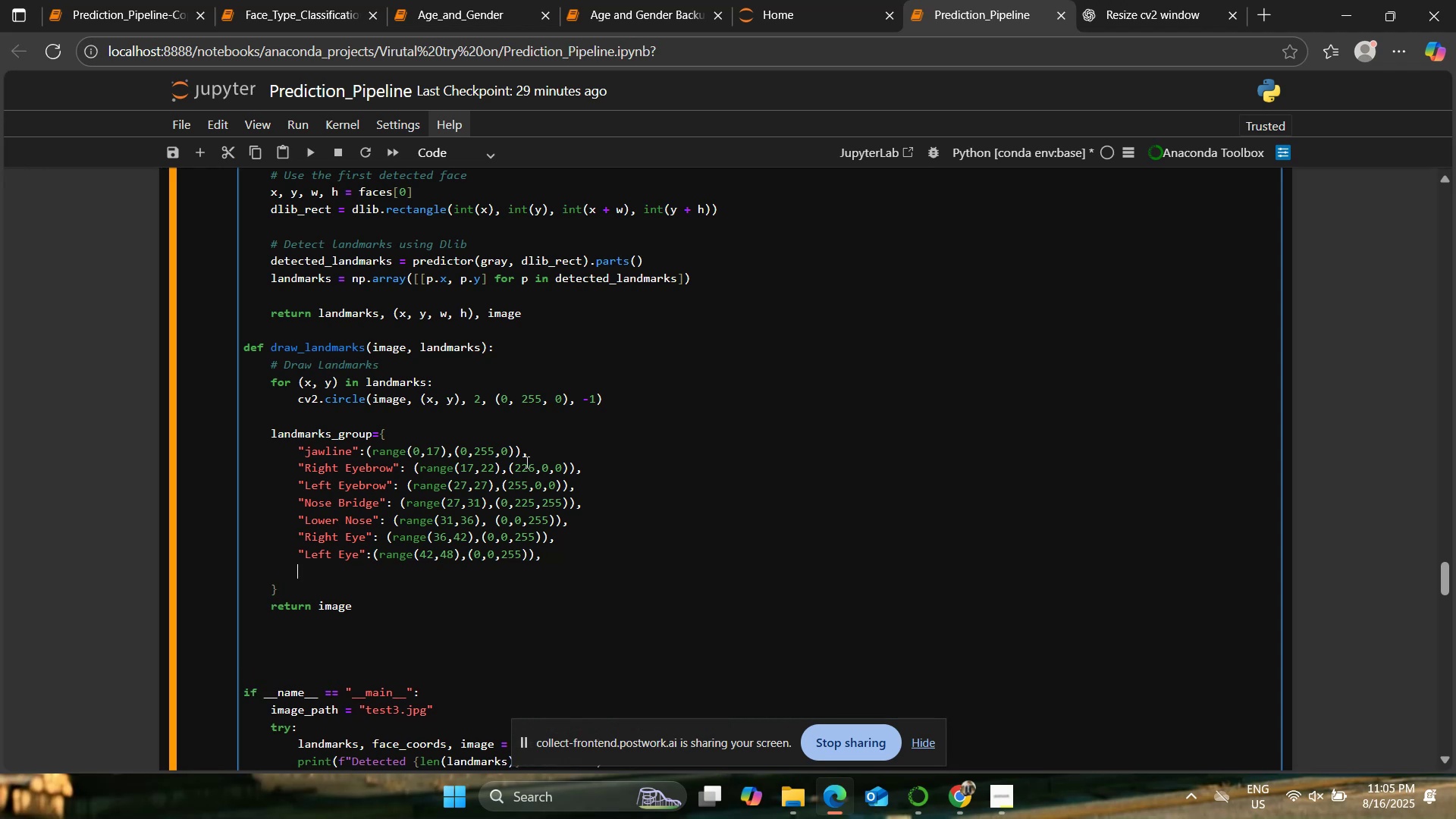 
type("Outer l)
key(Backspace)
type(Lips"L)
key(Backspace)
type(:(ramg)
key(Backspace)
key(Backspace)
type(m)
key(Backspace)
type(nge()
 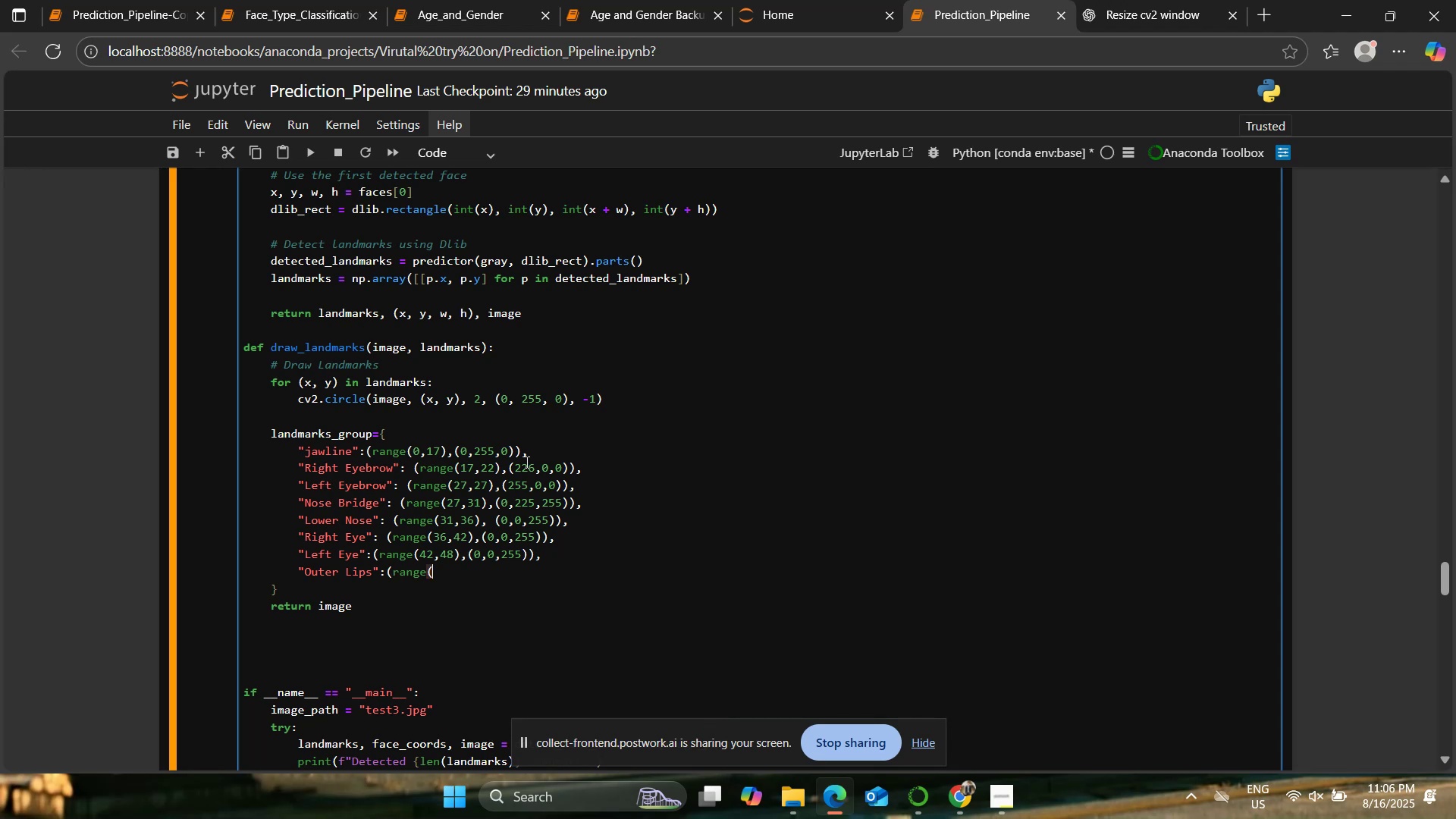 
type(3)
key(Backspace)
type(45,)
key(Backspace)
key(Backspace)
type(8,60_)
key(Backspace)
type(),(255,0,255__==)
key(Backspace)
key(Backspace)
key(Backspace)
key(Backspace)
type()),)
 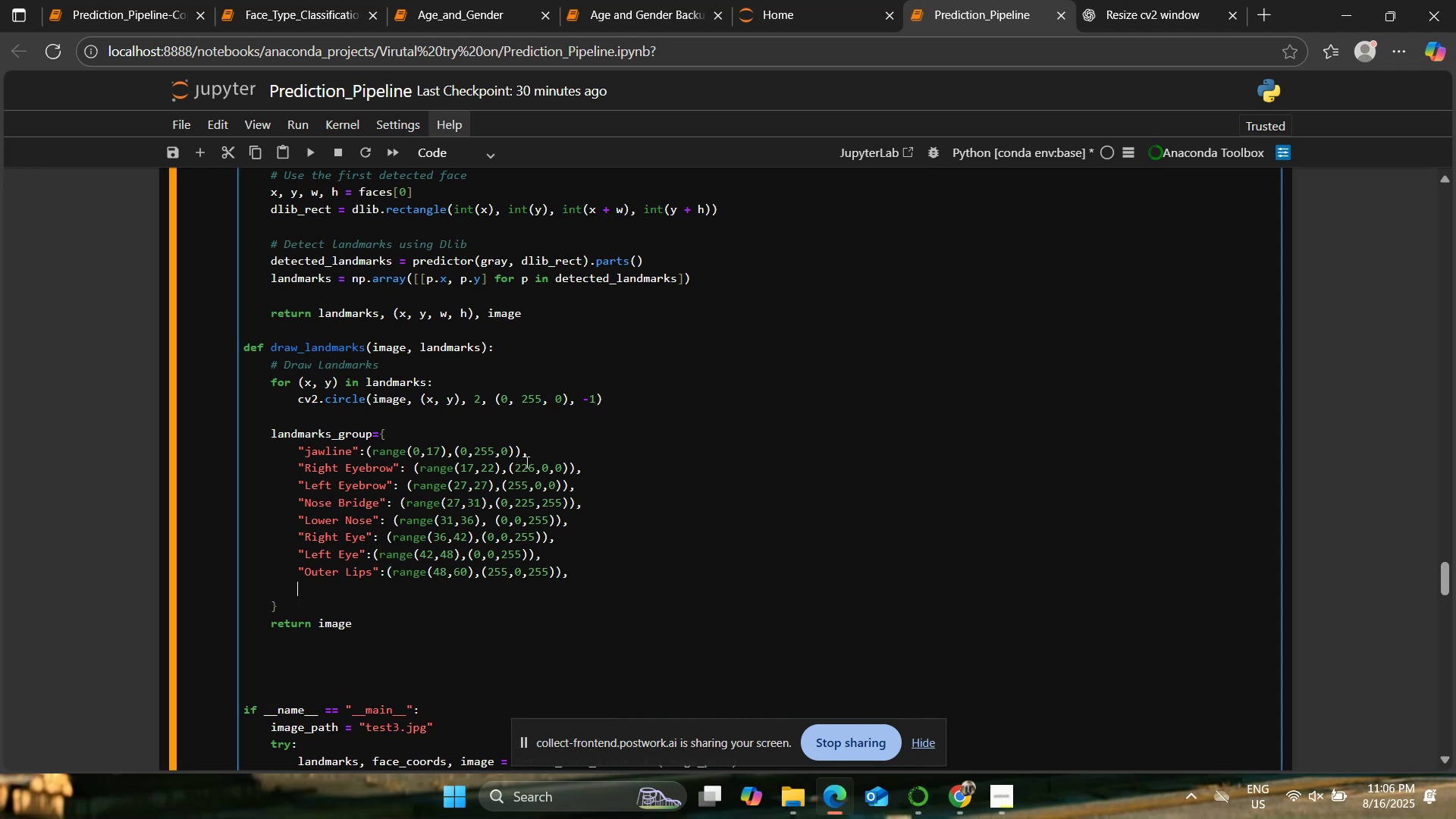 
 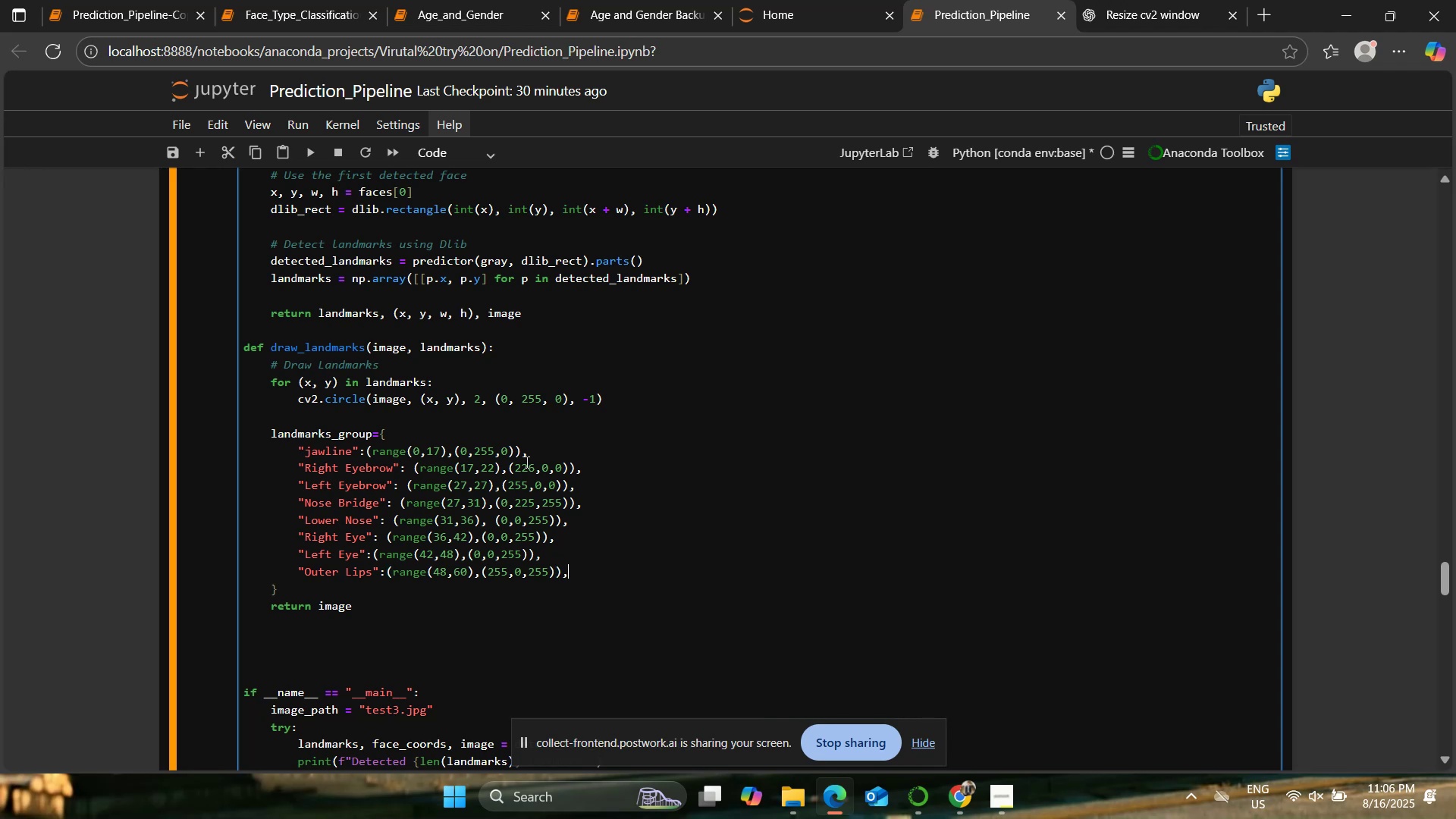 
key(Enter)
 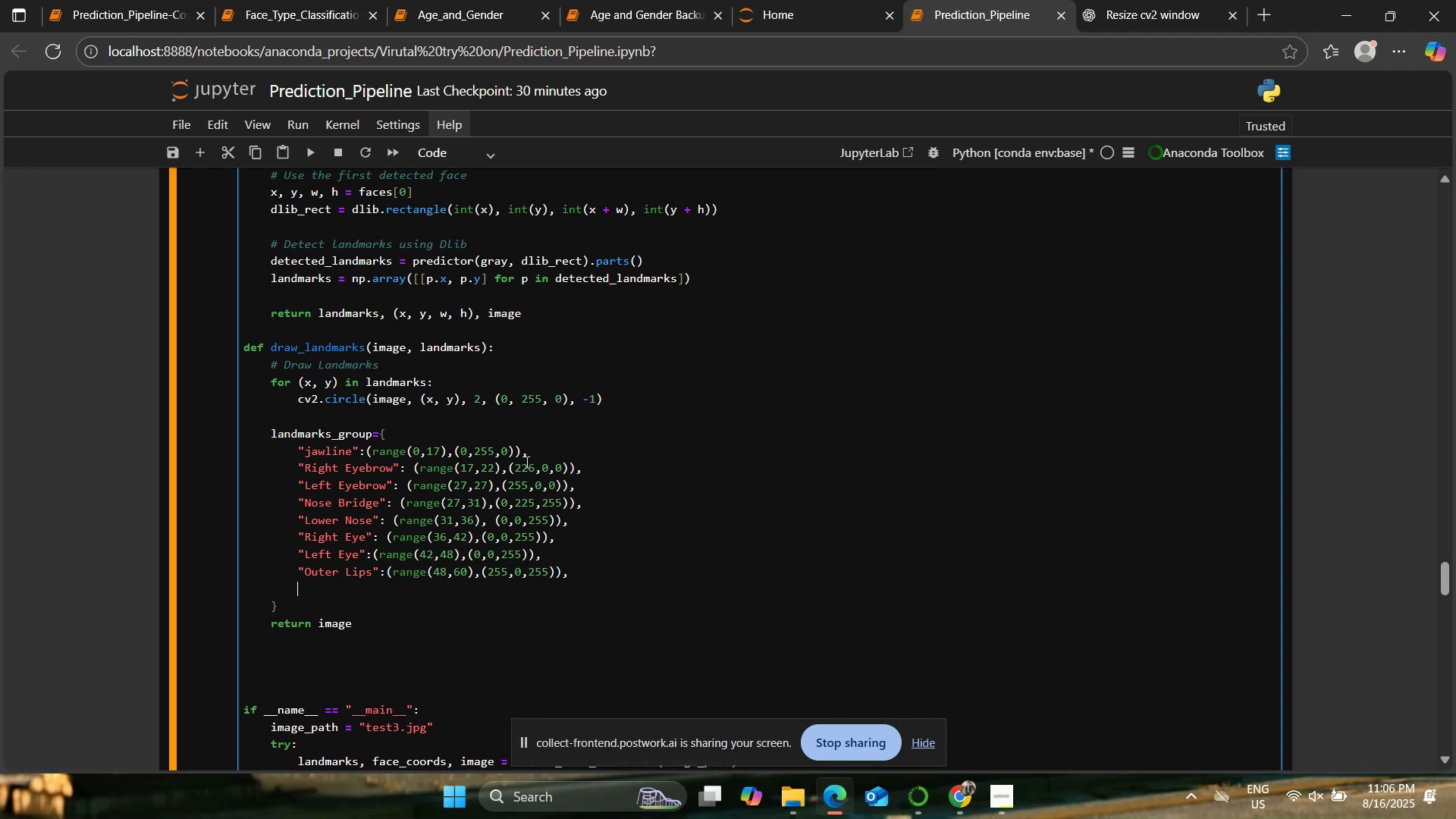 
type("Inner Lips"L)
key(Backspace)
type(:(range(60,69)
key(Backspace)
type(8),(128,0,129)
key(Backspace)
type(8)),)
key(Backspace)
 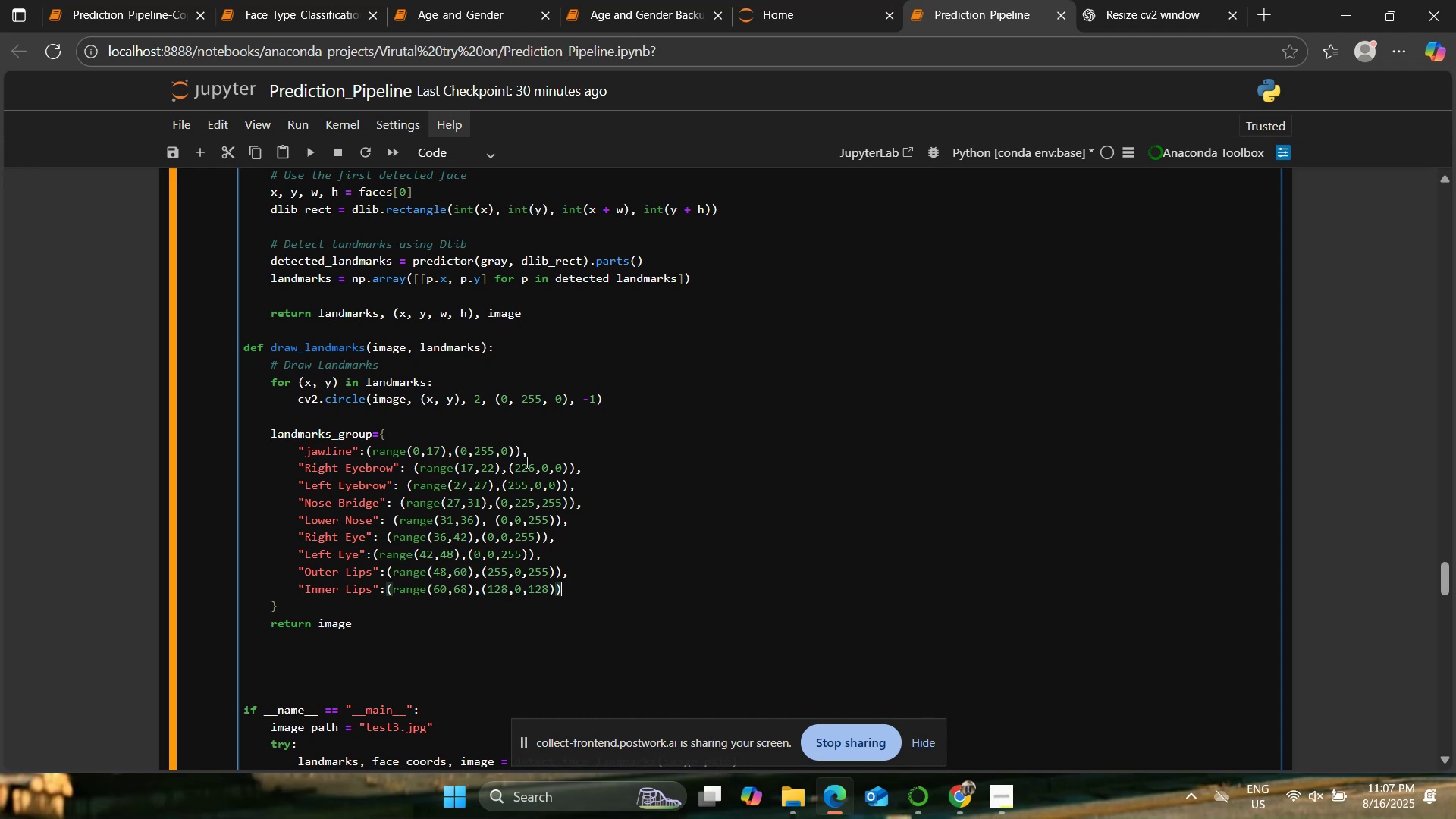 
key(Enter)
 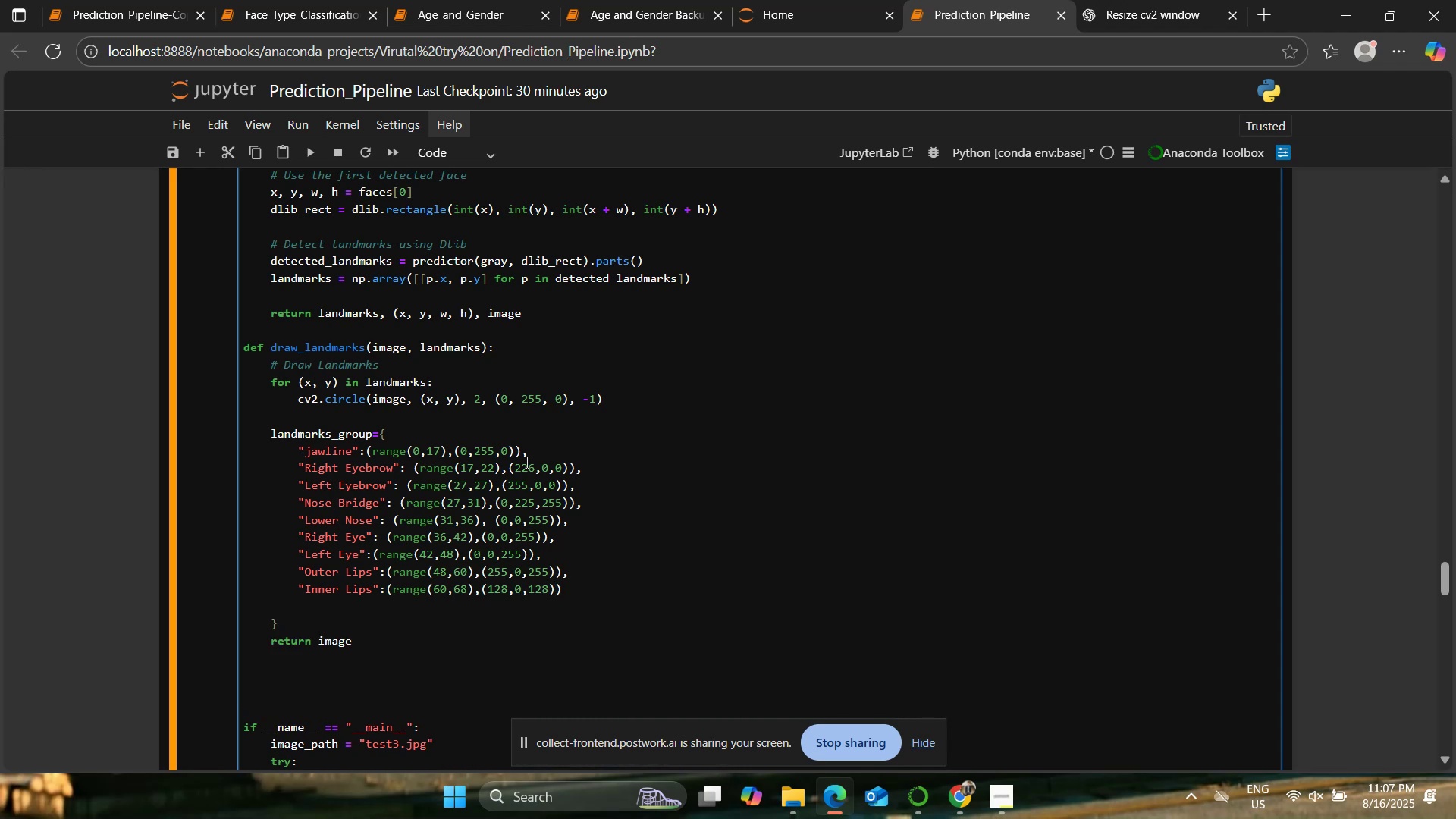 
key(Backspace)
 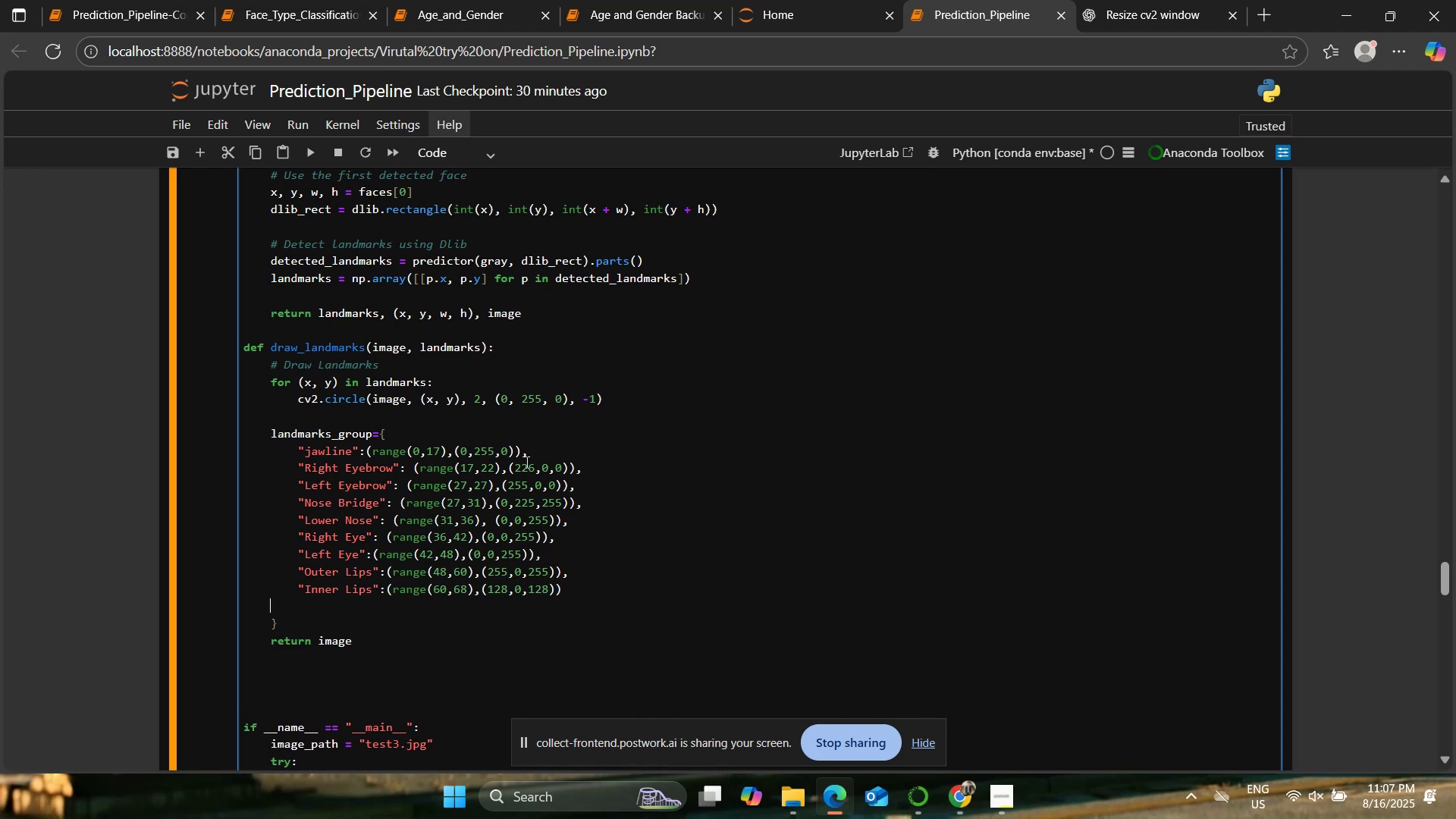 
key(Backspace)
 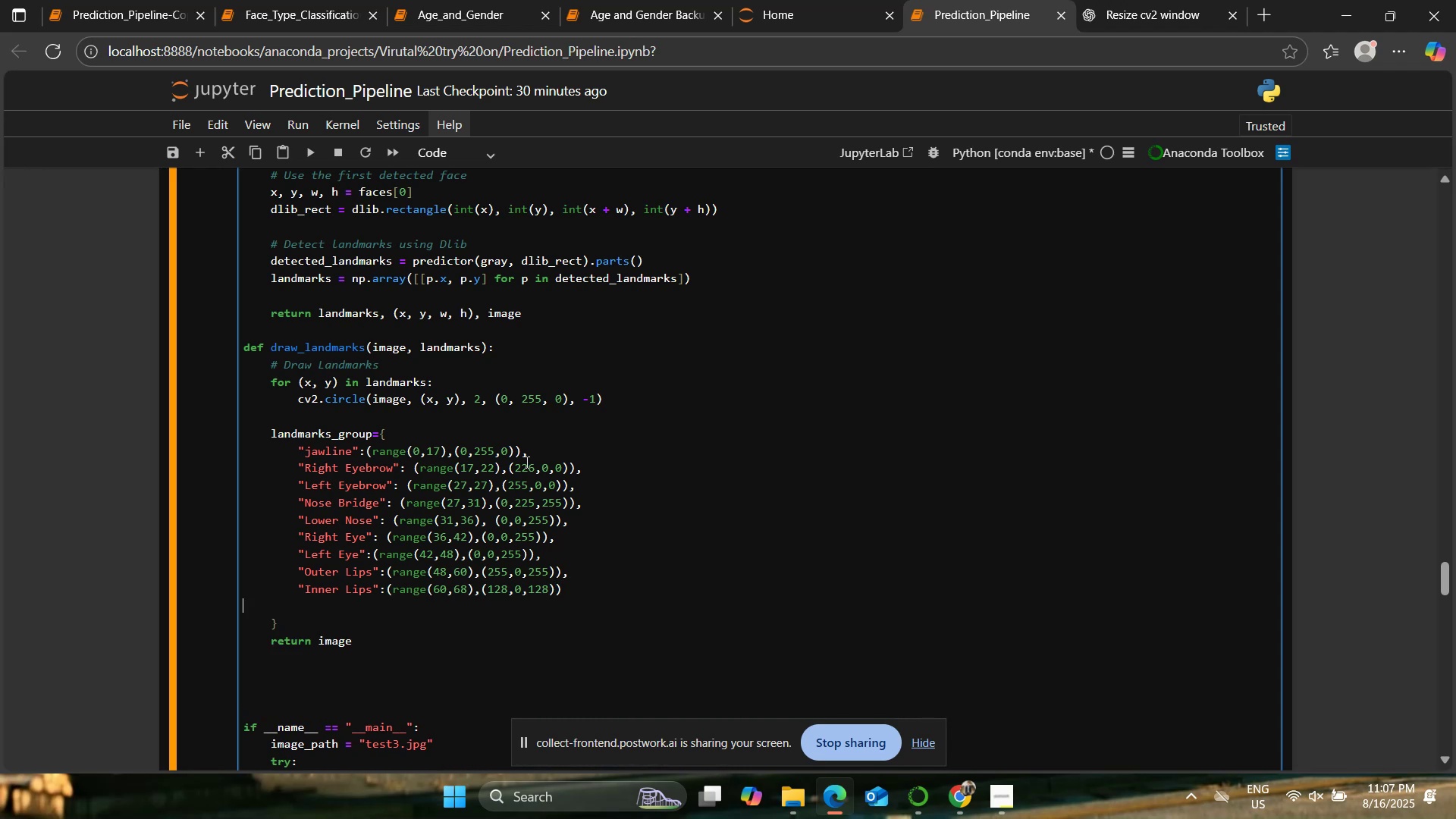 
key(Backspace)
 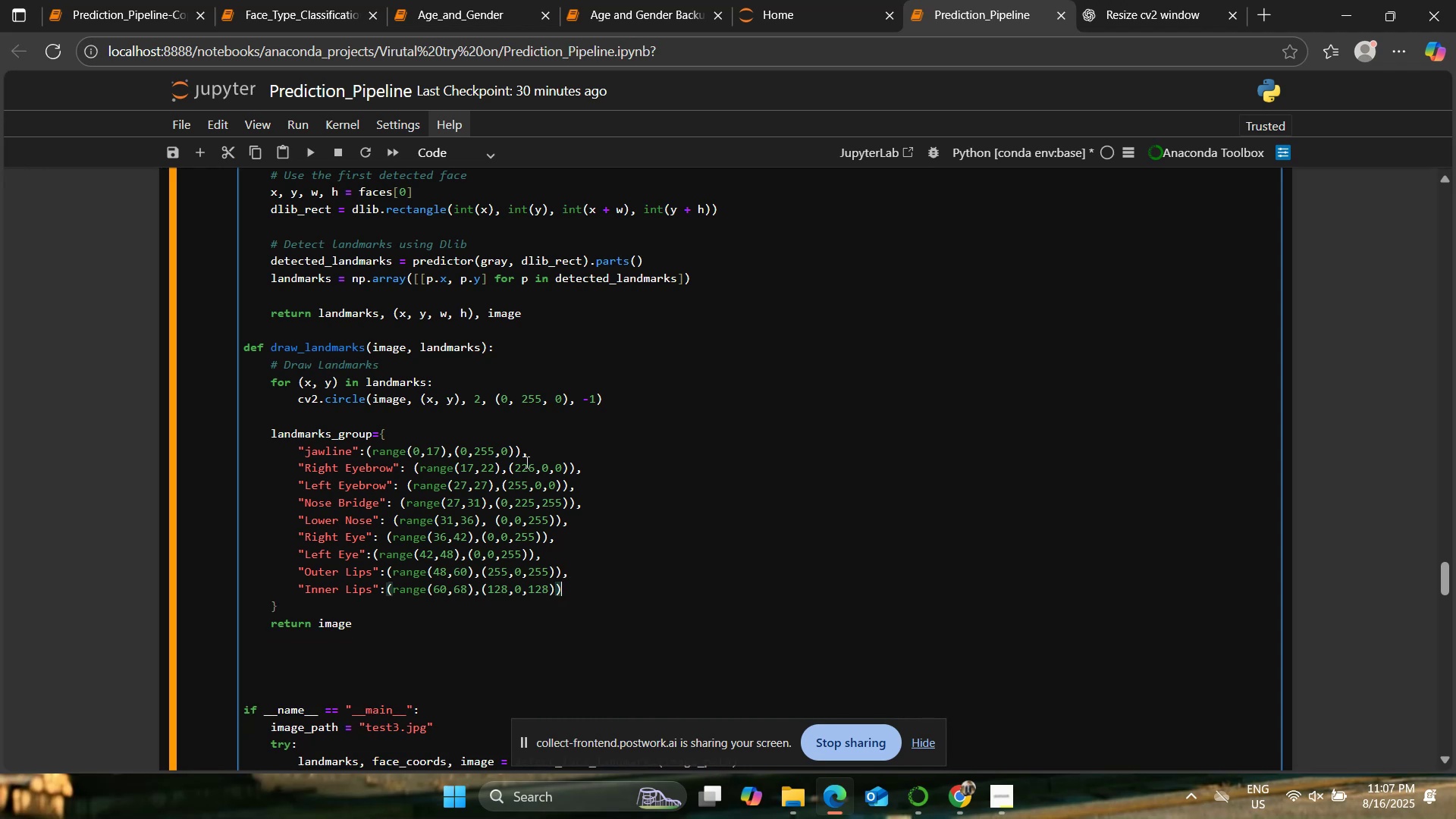 
key(ArrowDown)
 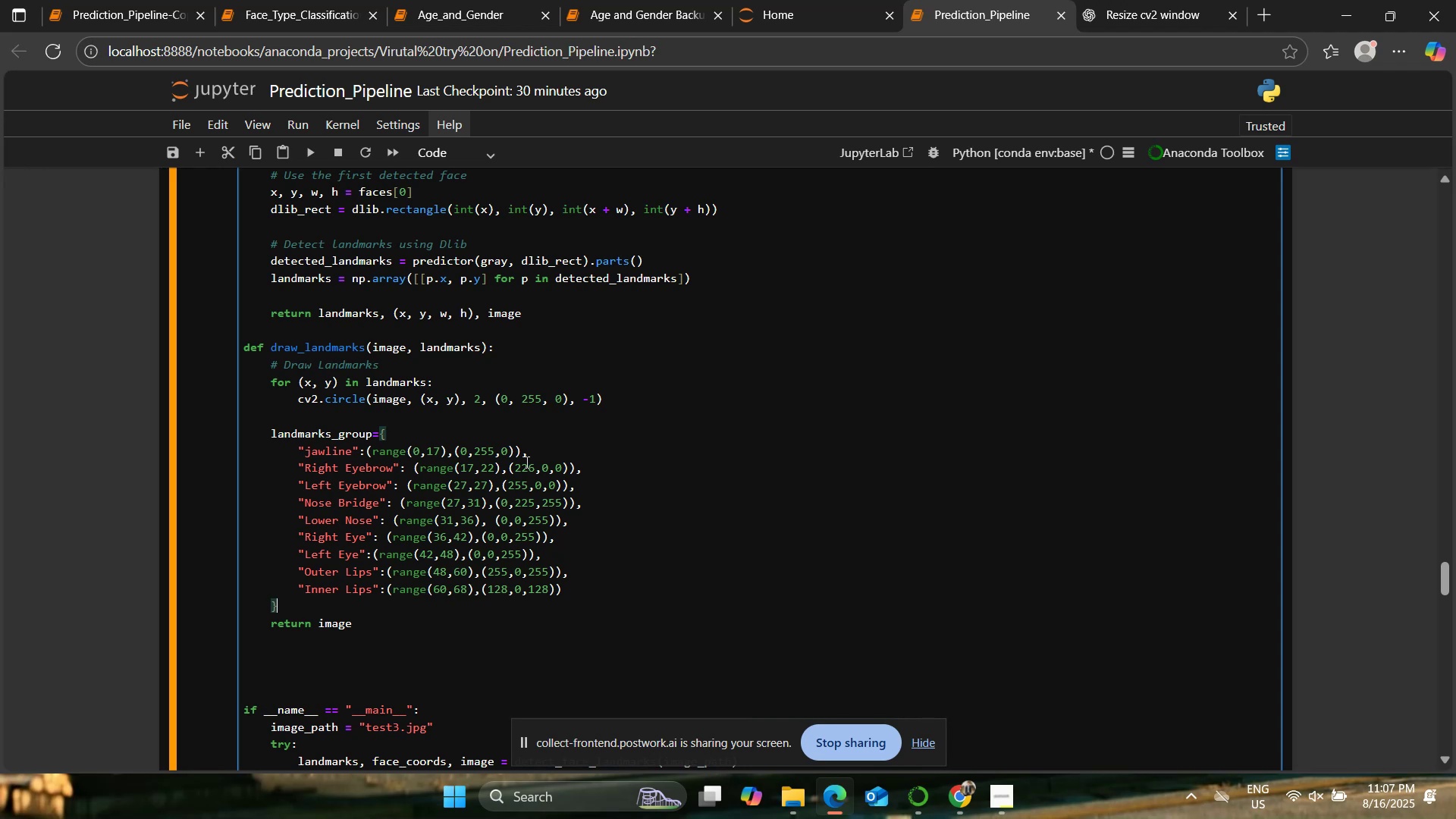 
key(Enter)
 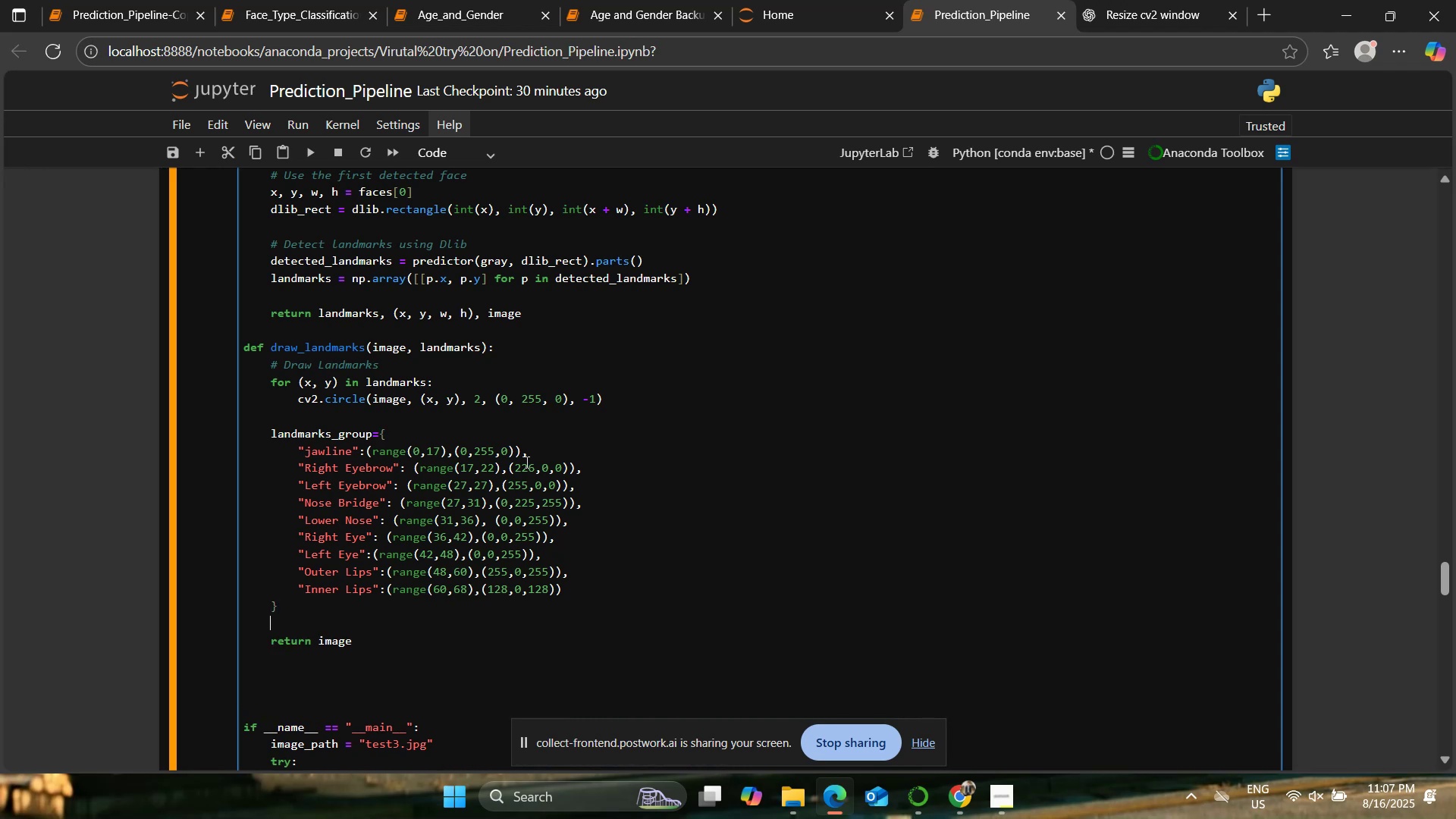 
key(Enter)
 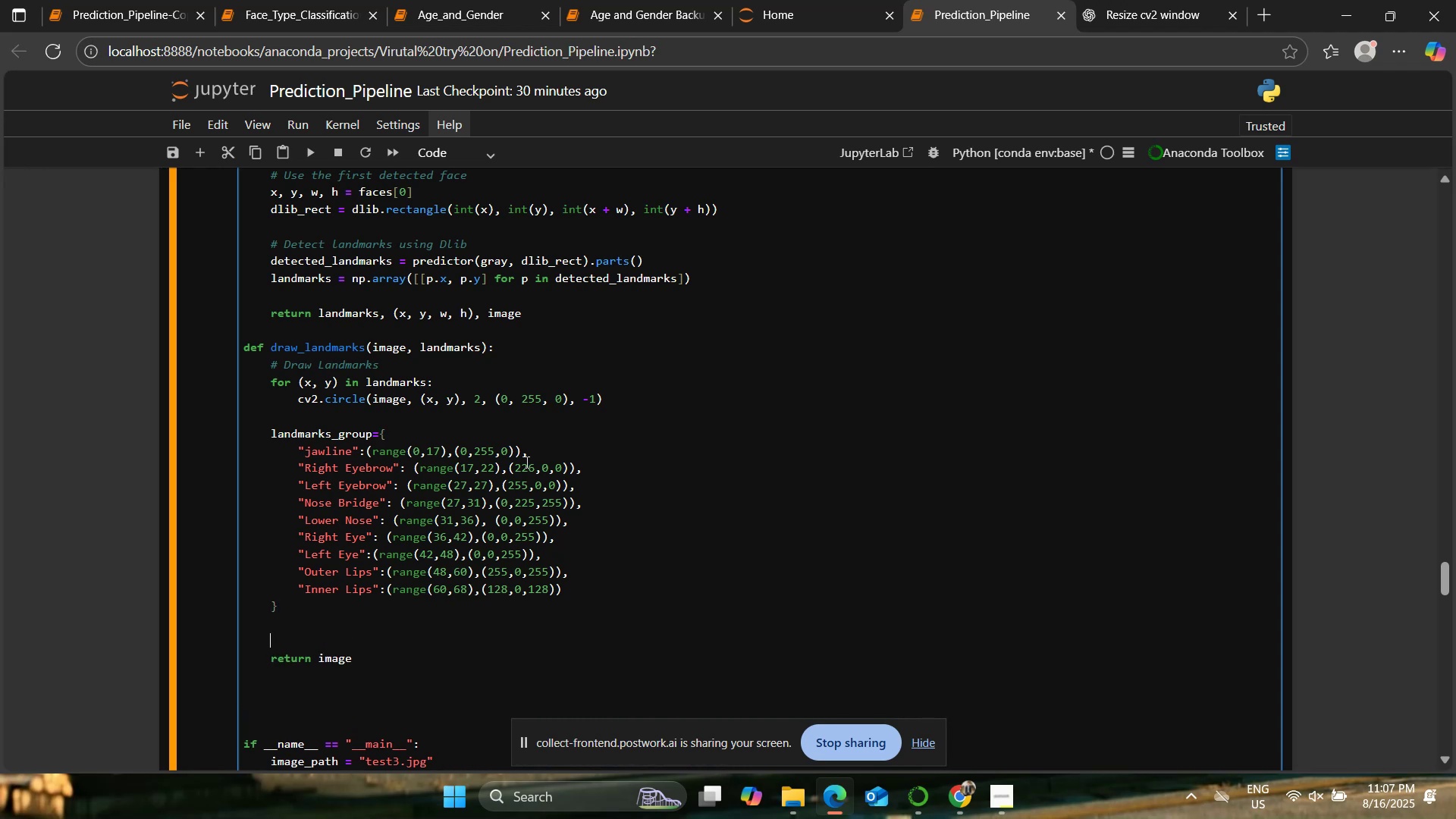 
type(ro)
key(Backspace)
key(Backspace)
type(d)
key(Backspace)
type(for label,(indices, color_=)
key(Backspace)
key(Backspace)
type() in landmark_groups.items():)
 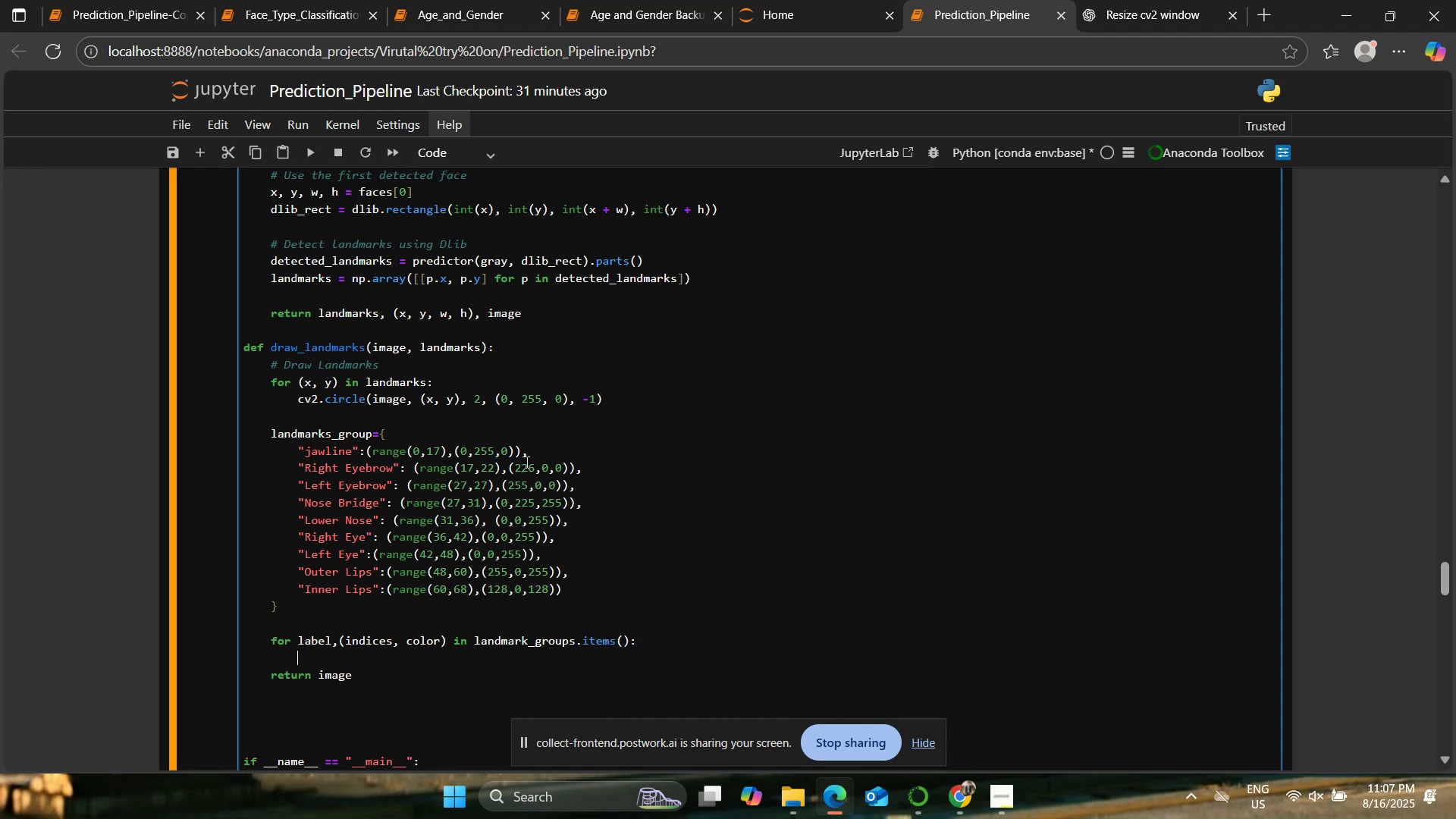 
 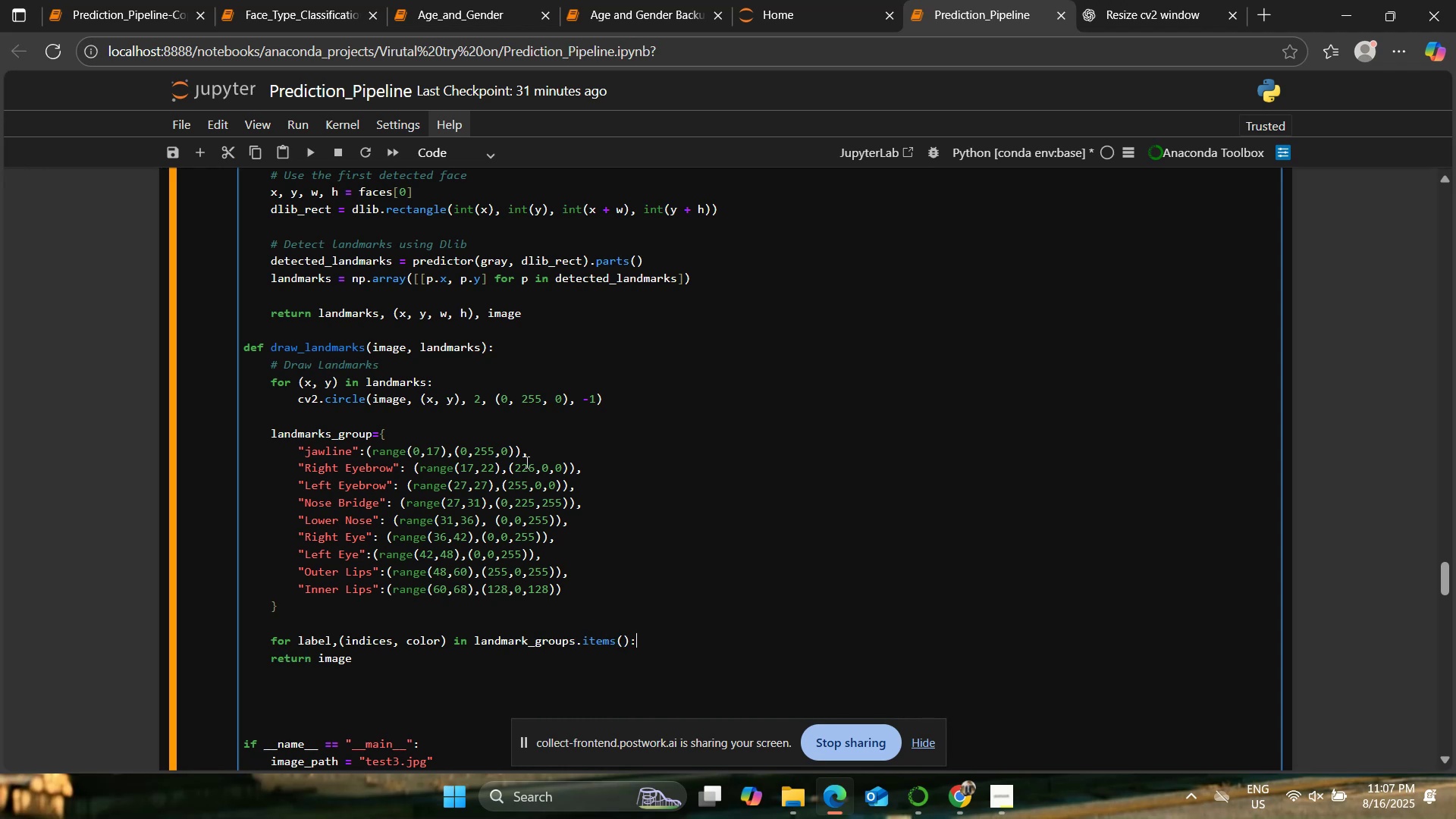 
key(Enter)
 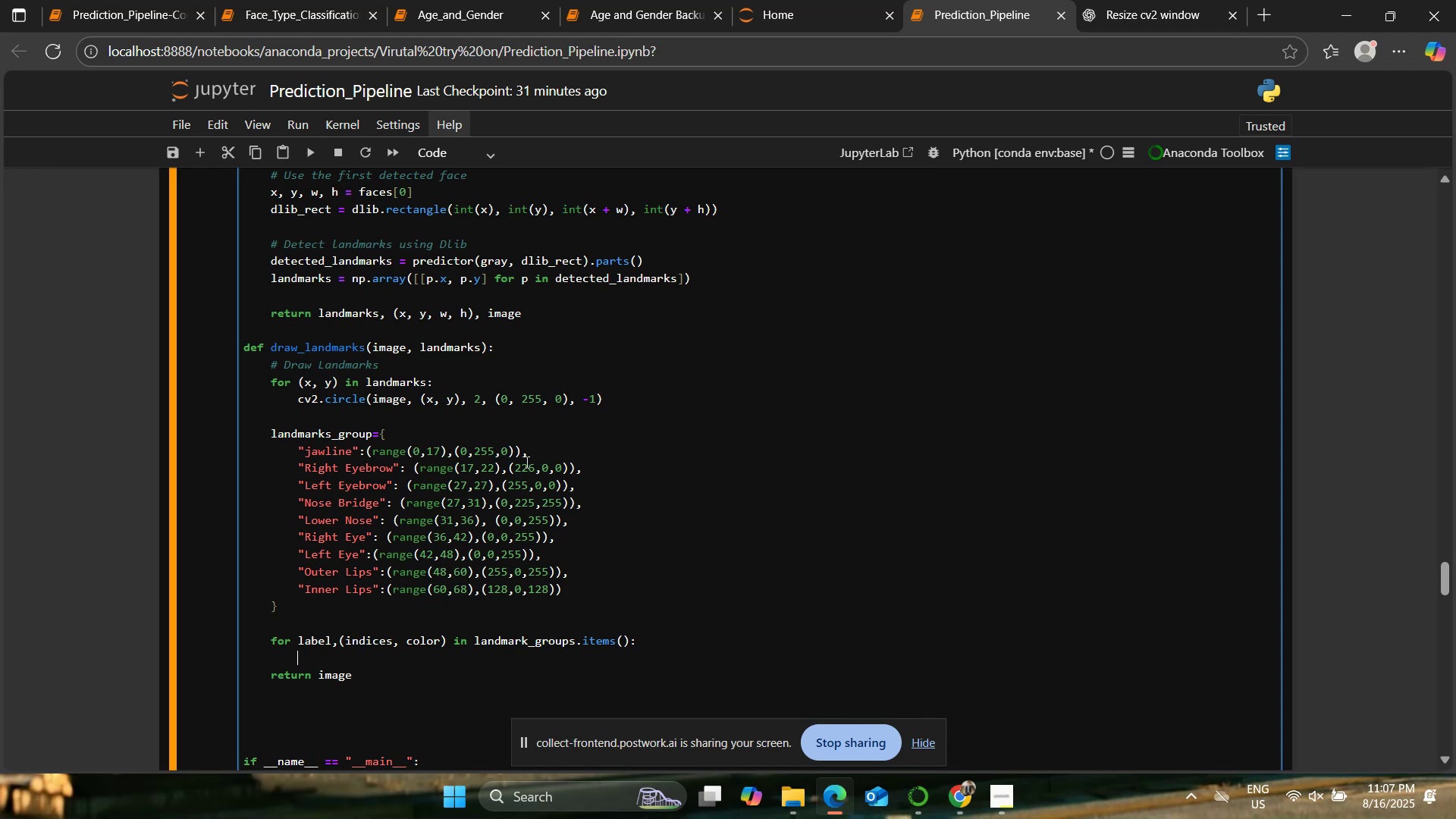 
type(for i in indices:)
 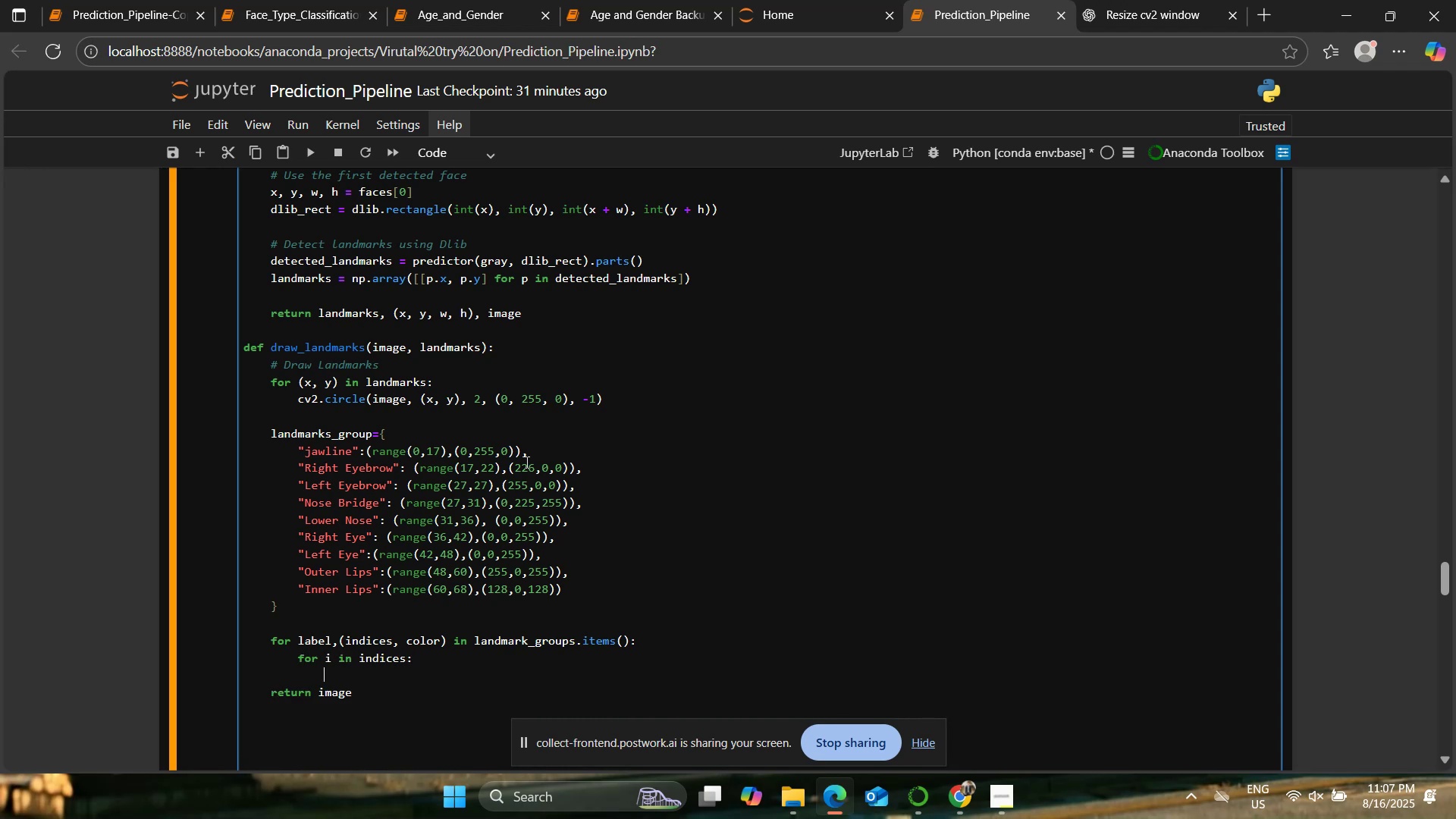 
 